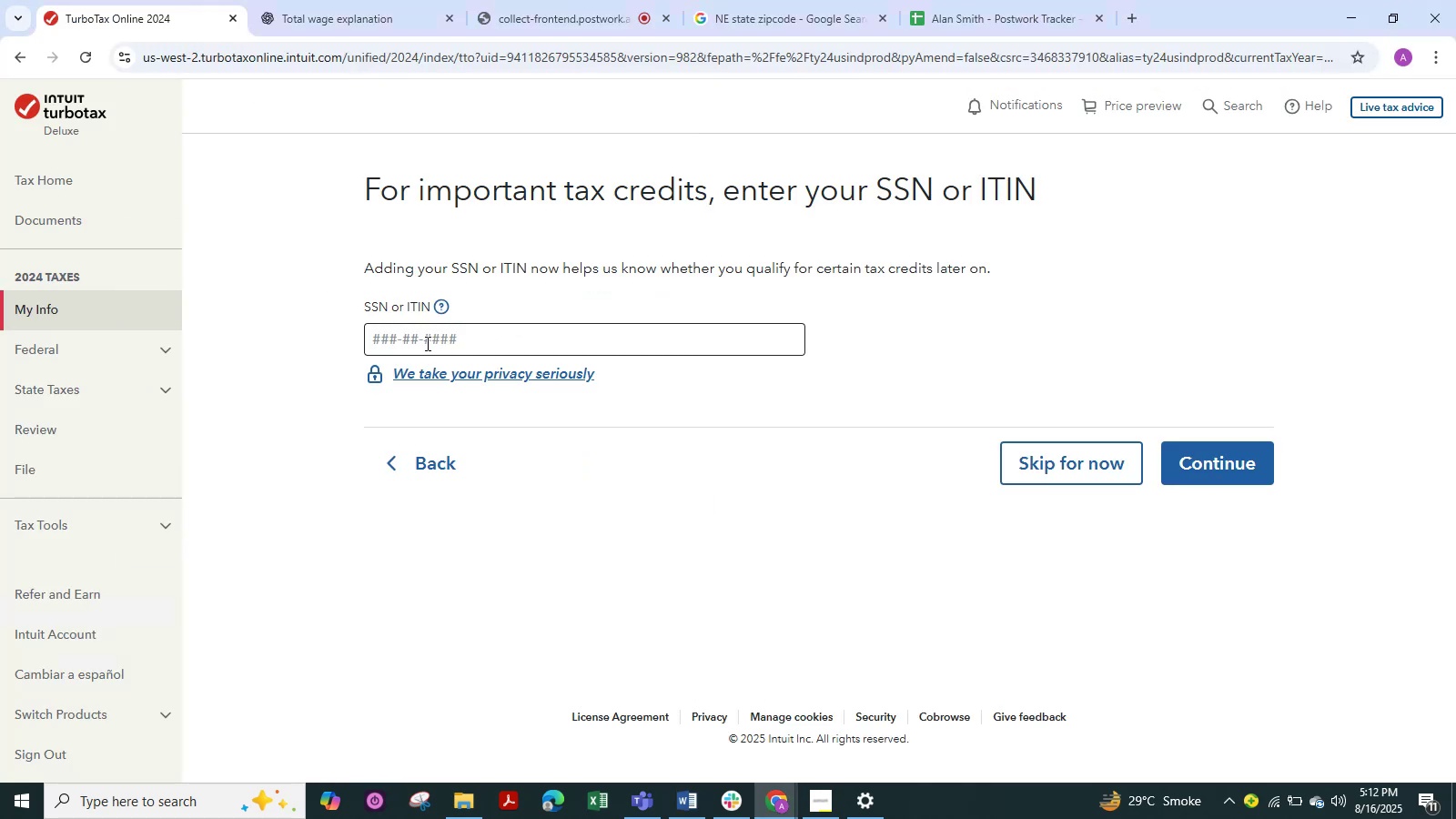 
left_click([428, 344])
 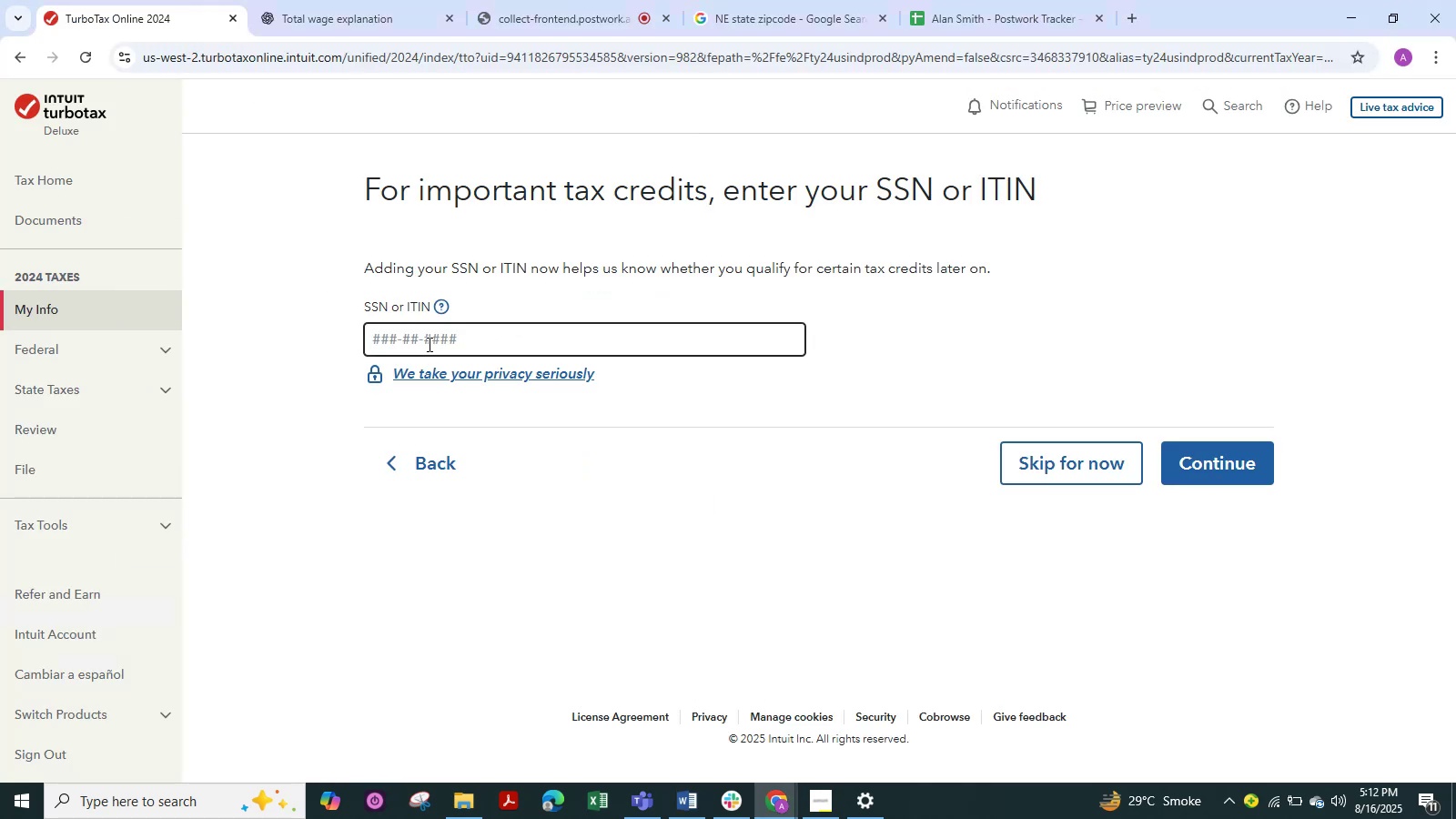 
key(Control+V)
 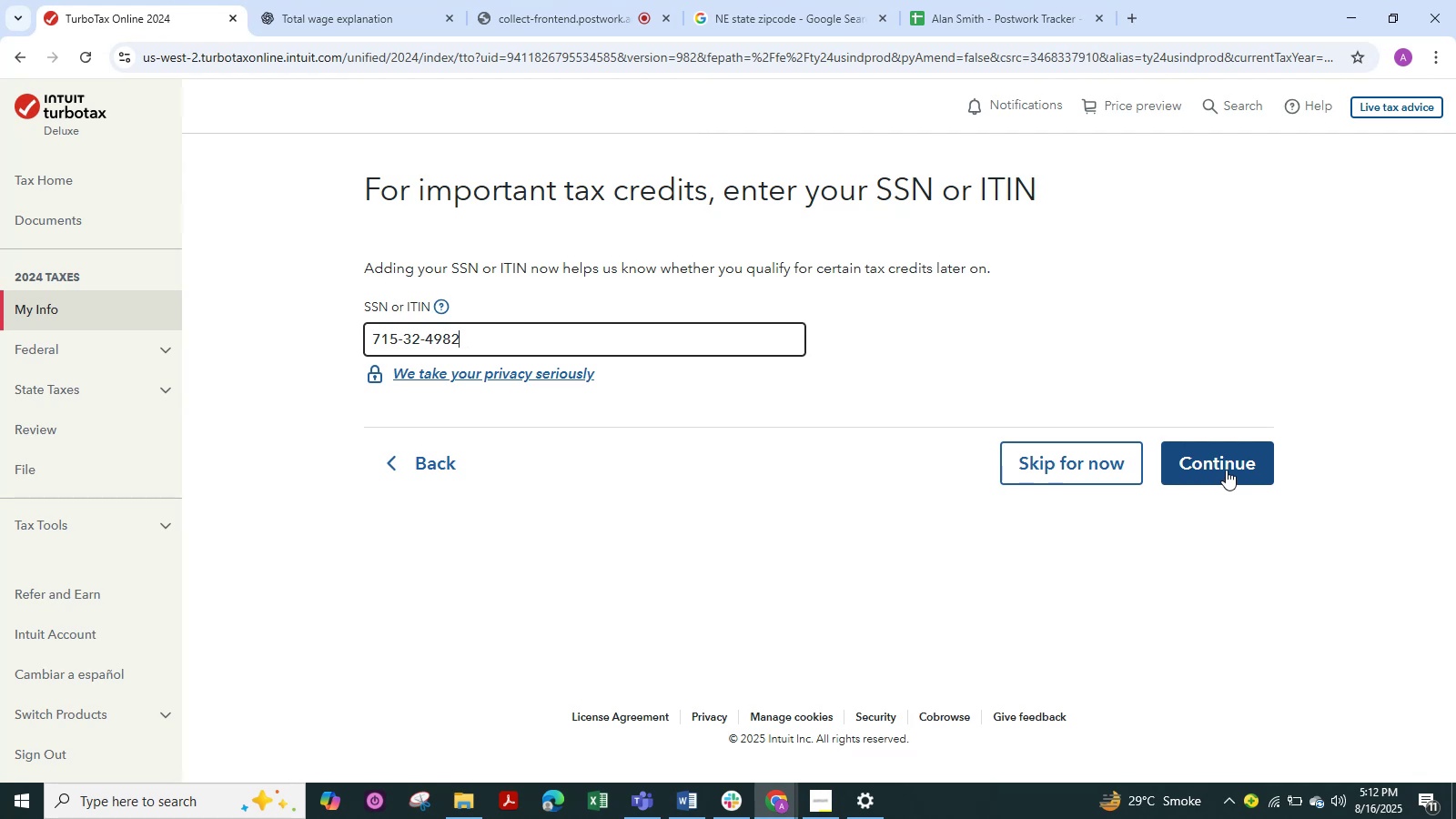 
left_click([1226, 470])
 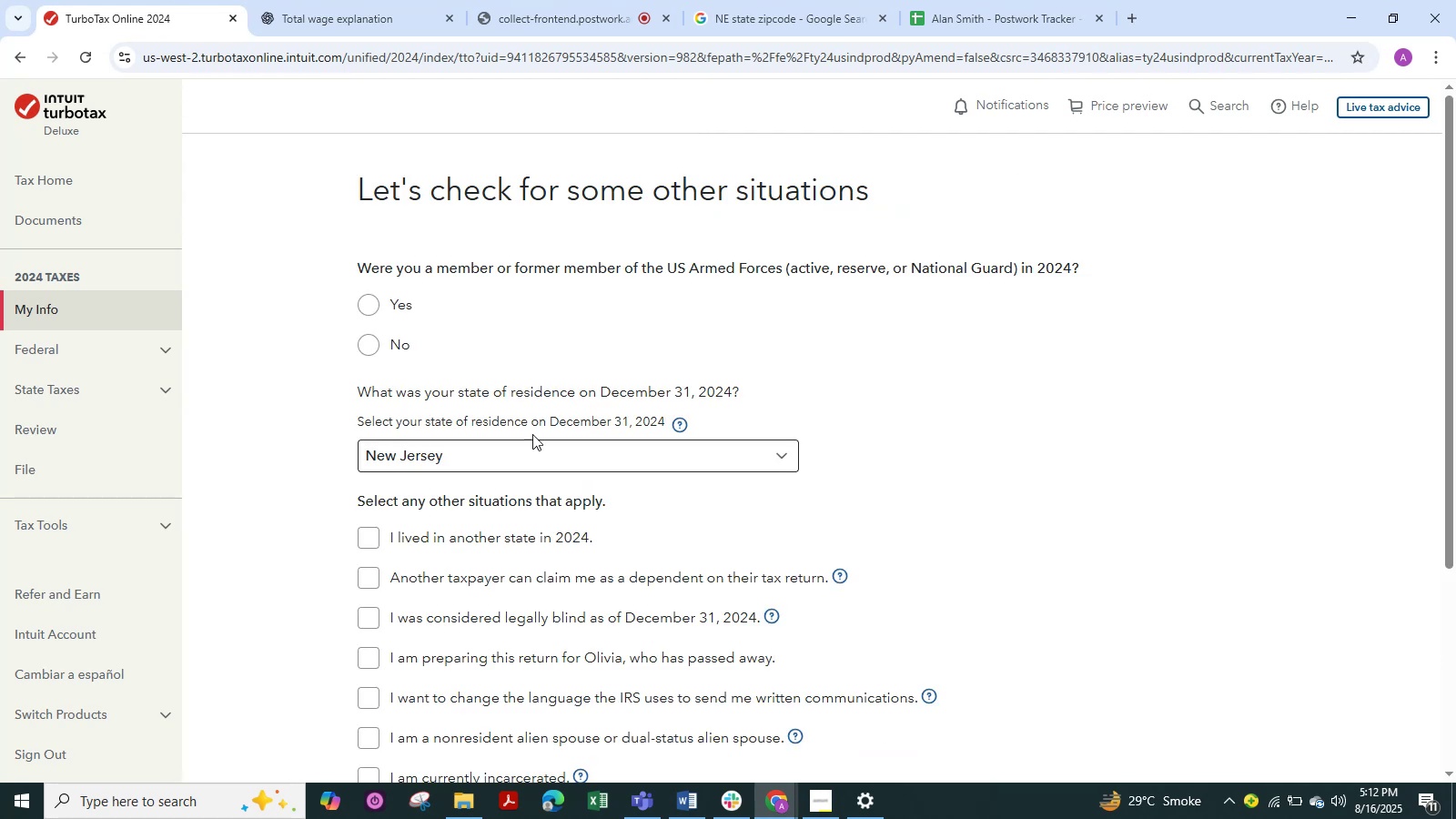 
left_click([386, 355])
 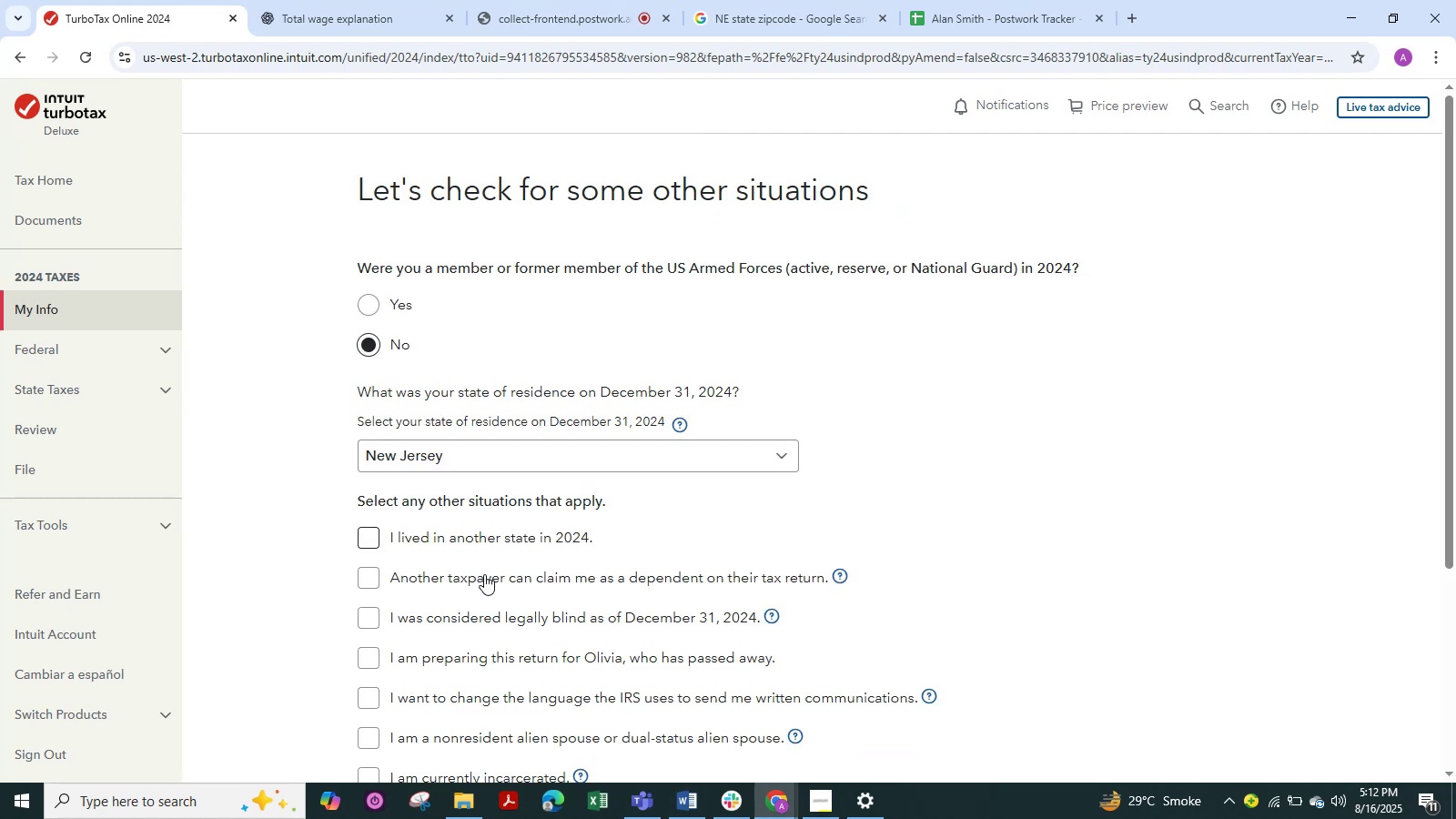 
scroll: coordinate [484, 581], scroll_direction: down, amount: 1.0
 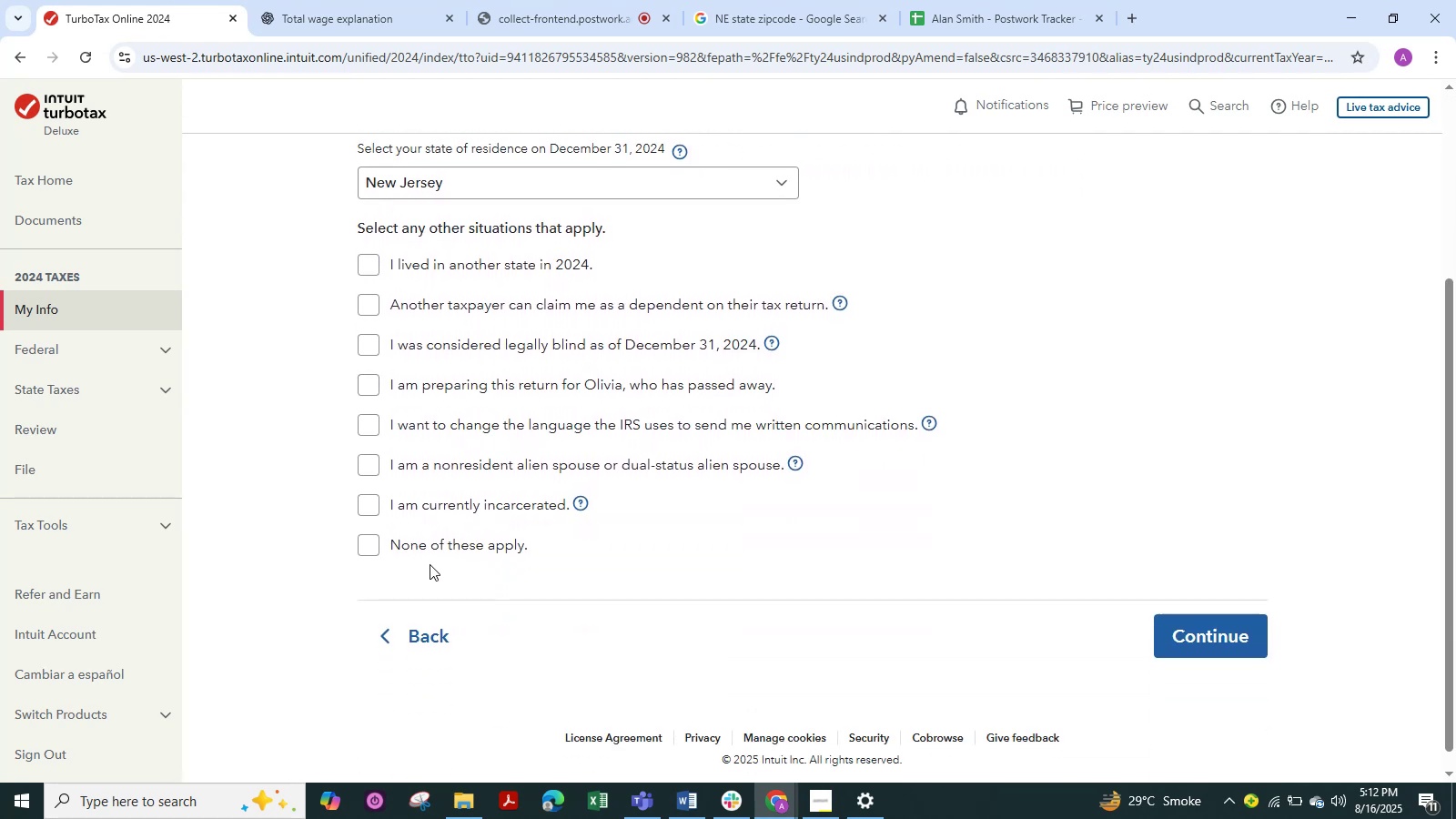 
left_click([430, 564])
 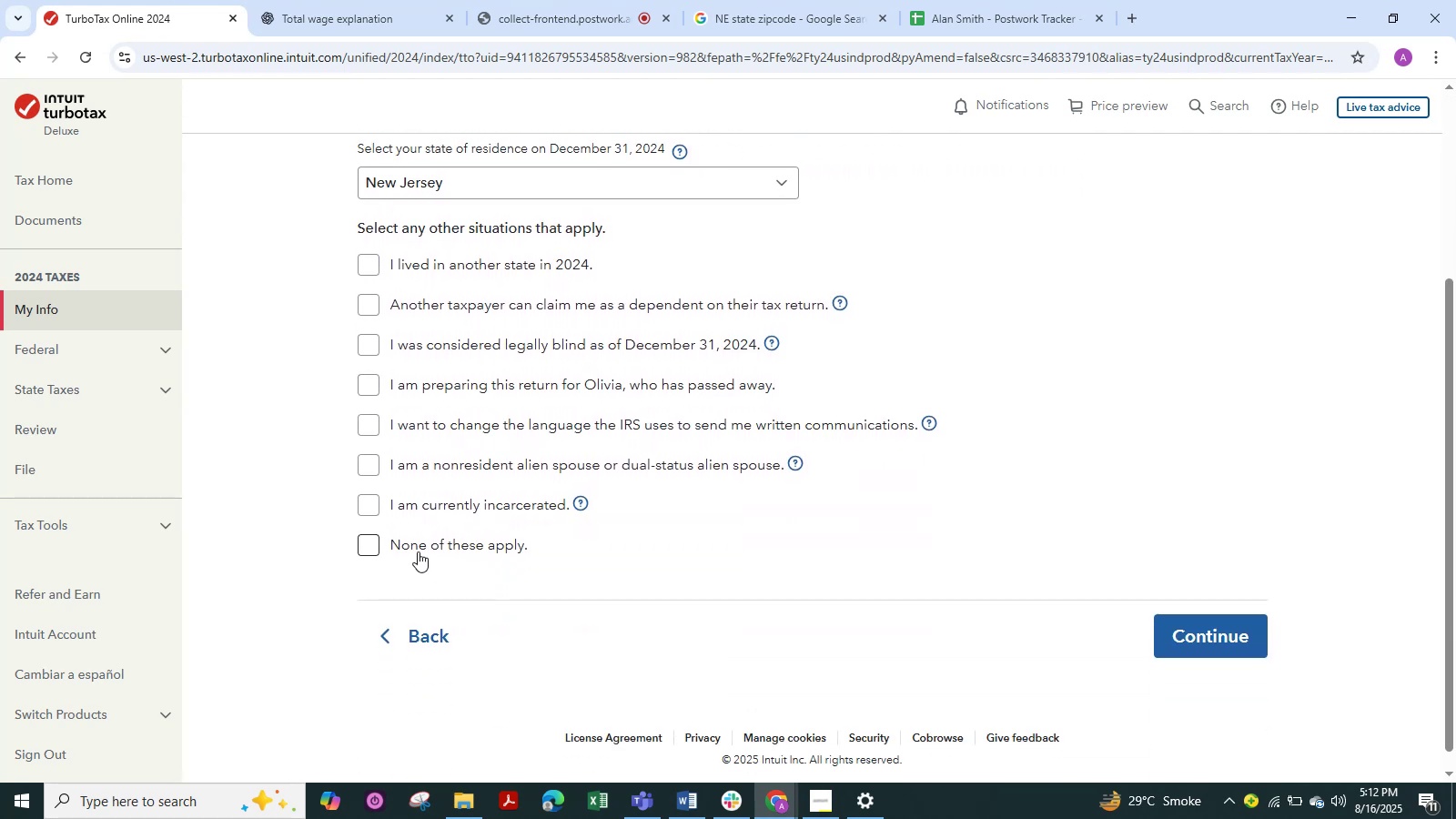 
left_click([418, 551])
 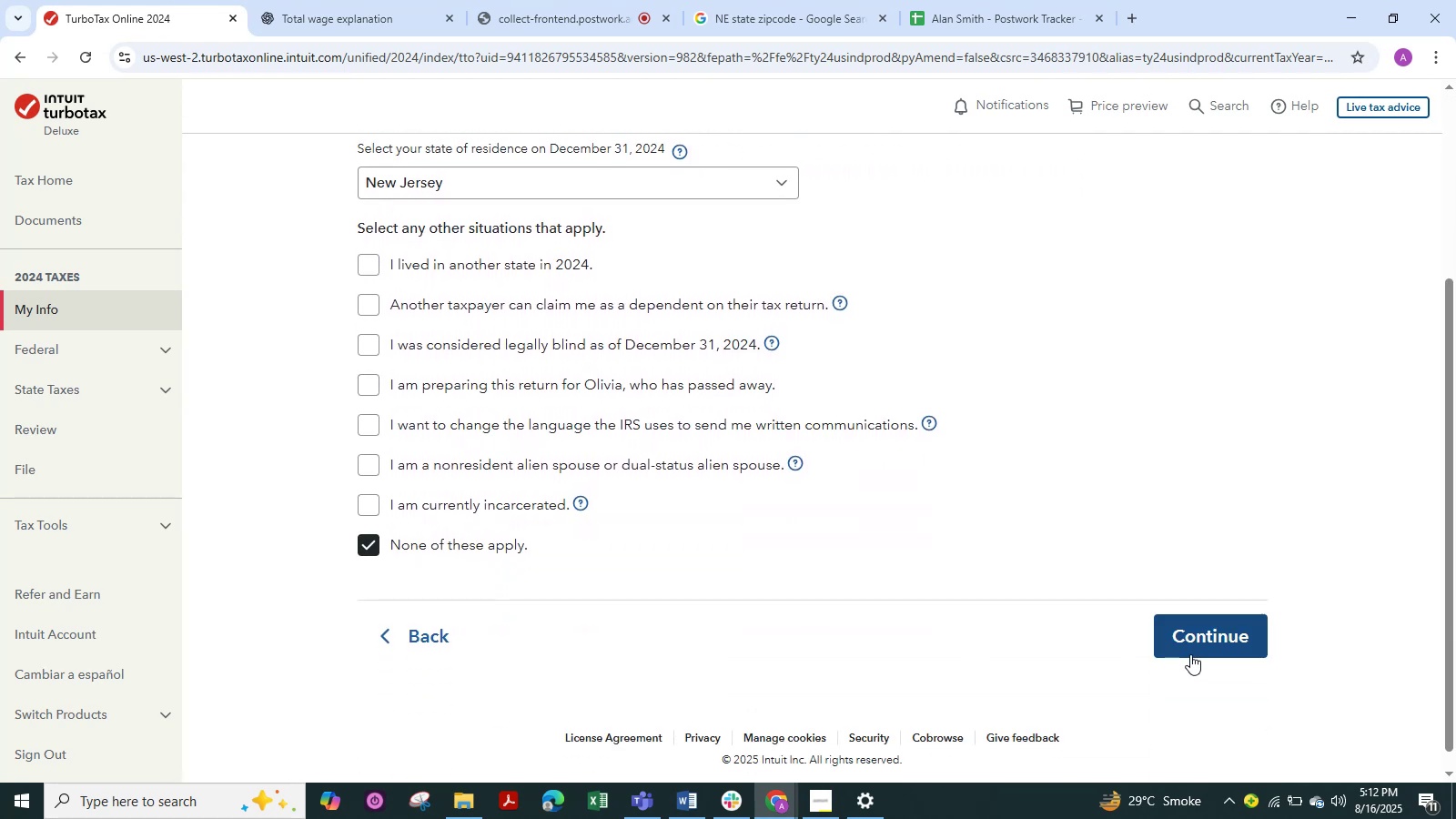 
left_click([1202, 644])
 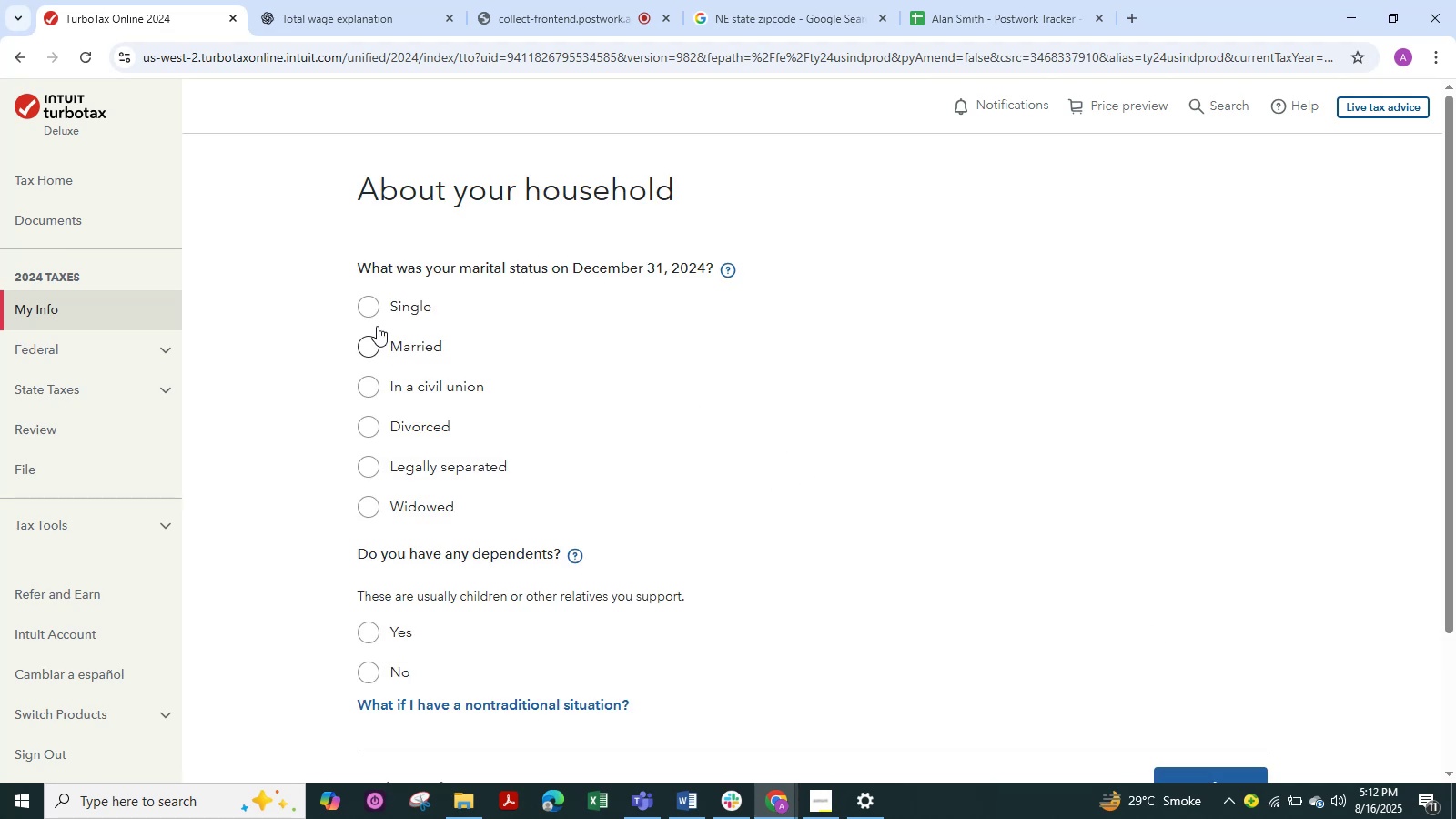 
left_click([379, 311])
 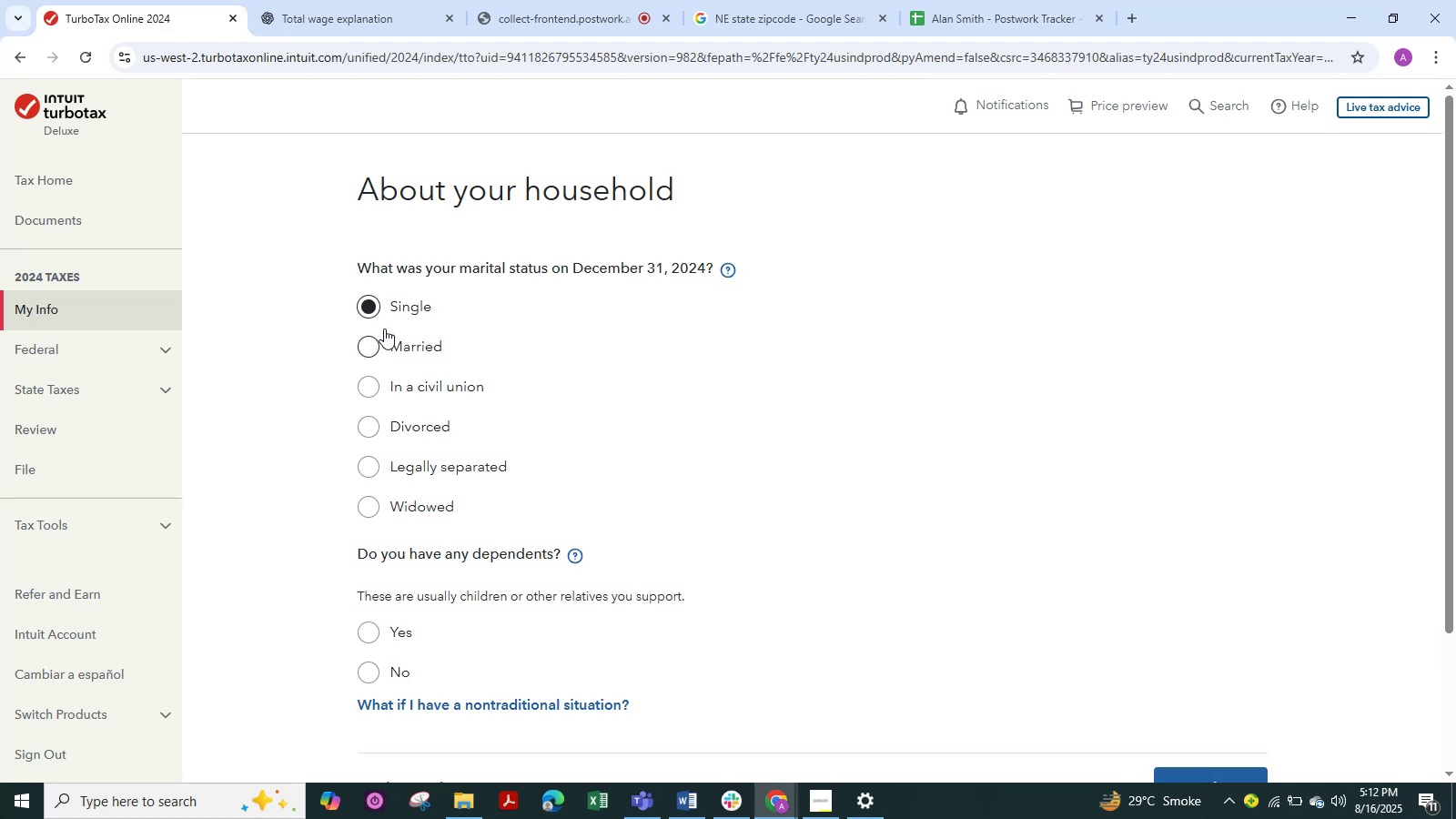 
wait(5.93)
 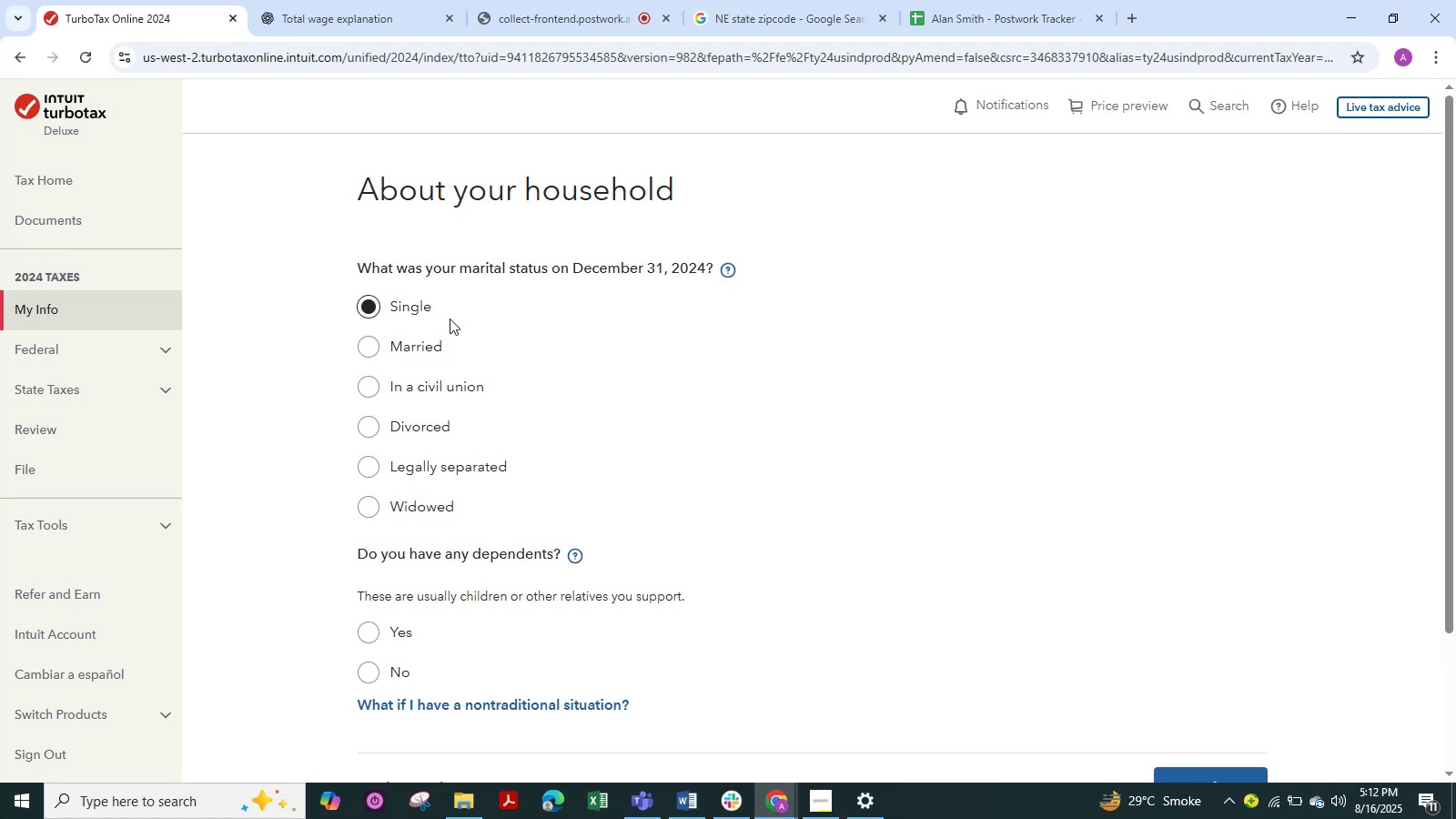 
key(Alt+Tab)
 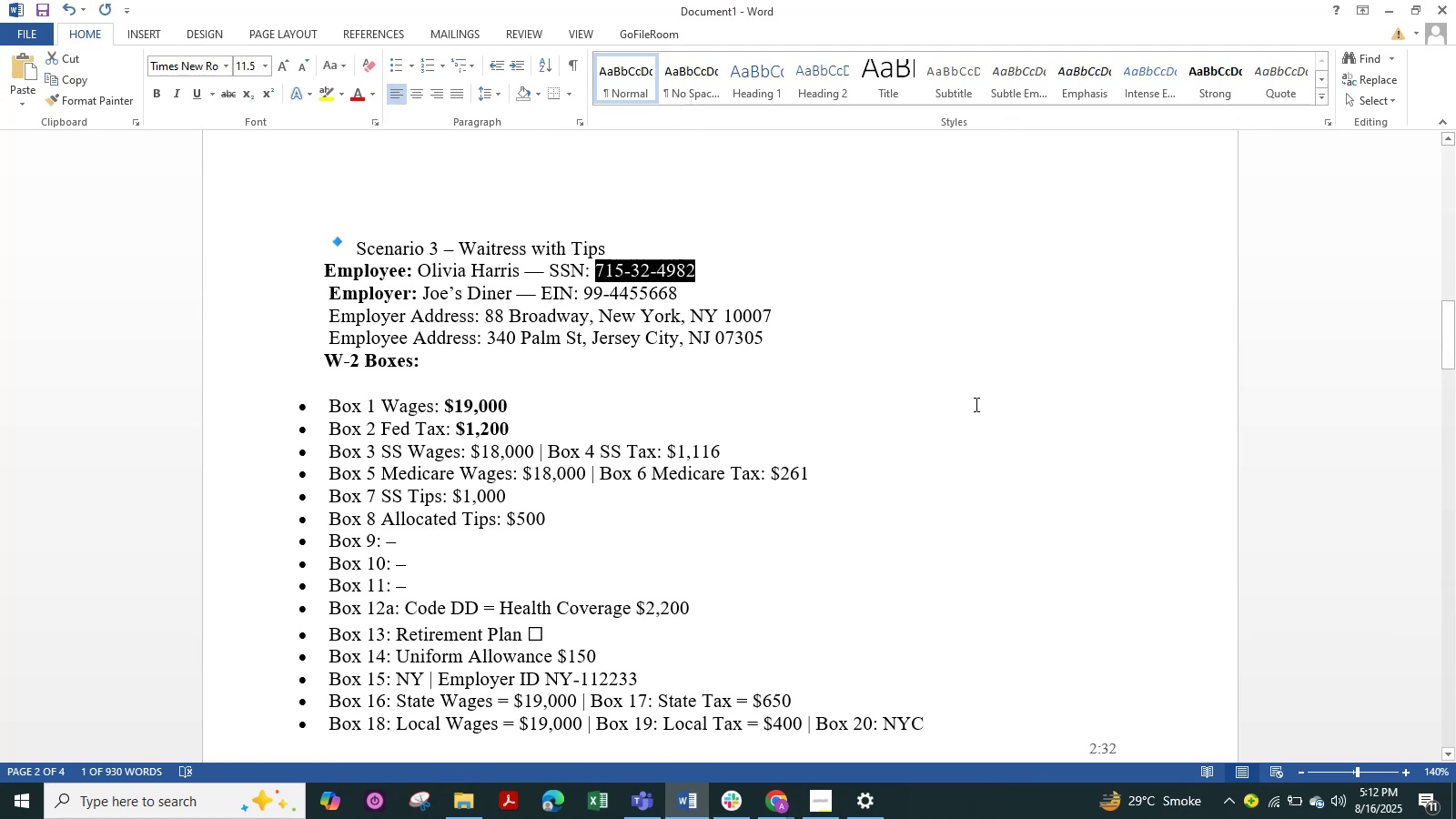 
left_click([986, 404])
 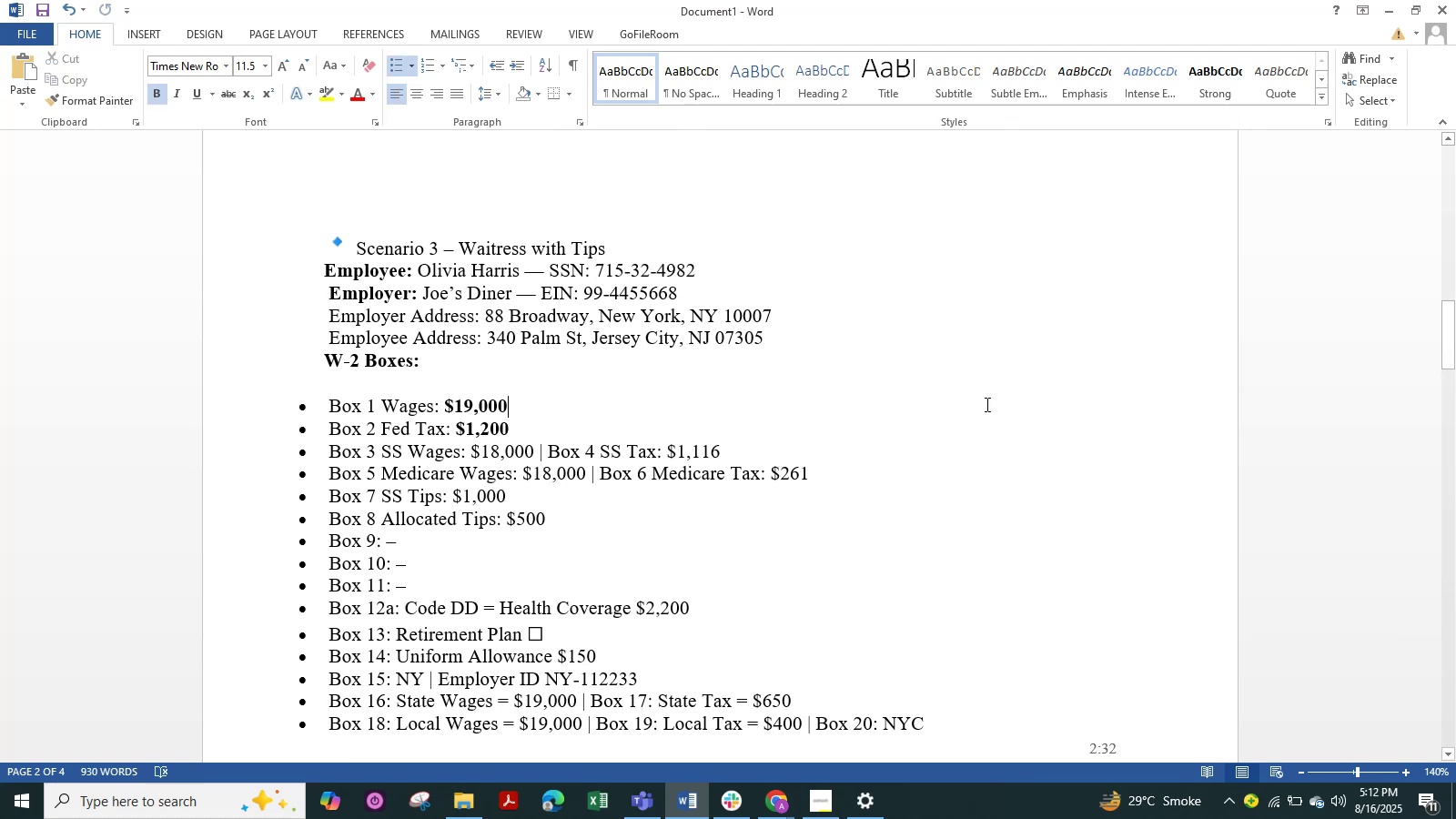 
key(Alt+Tab)
 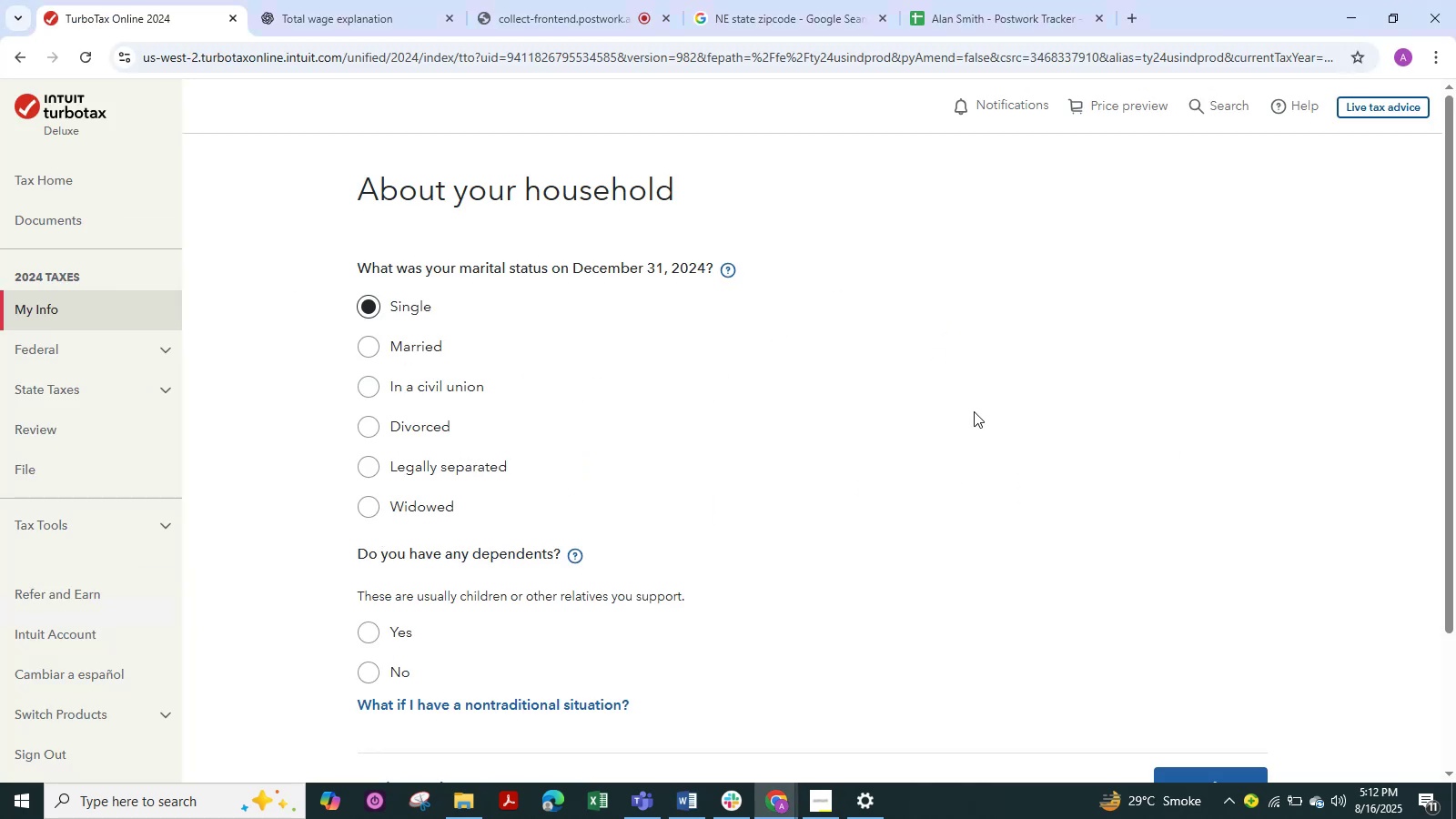 
key(Alt+AltLeft)
 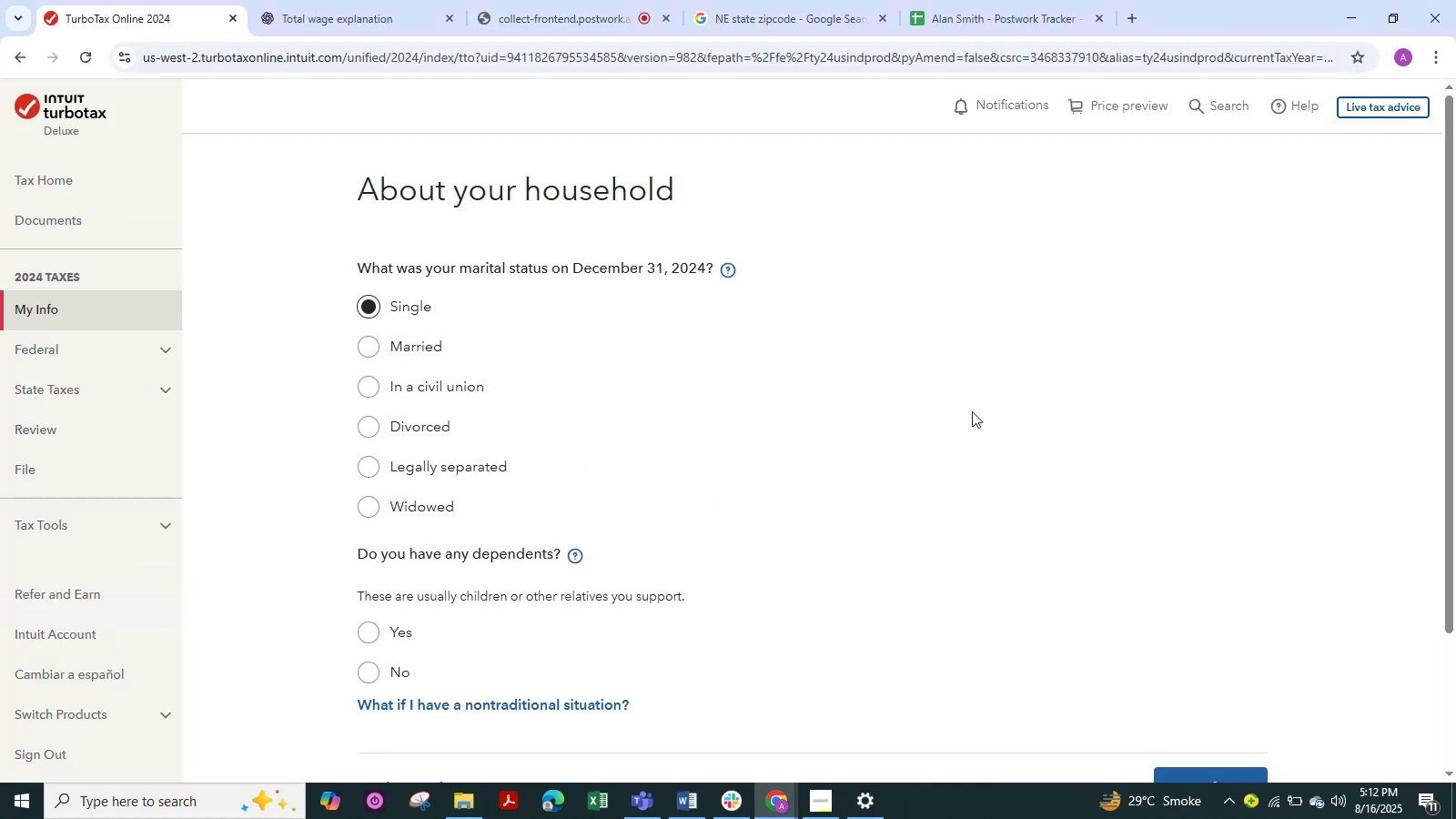 
key(Alt+Tab)
 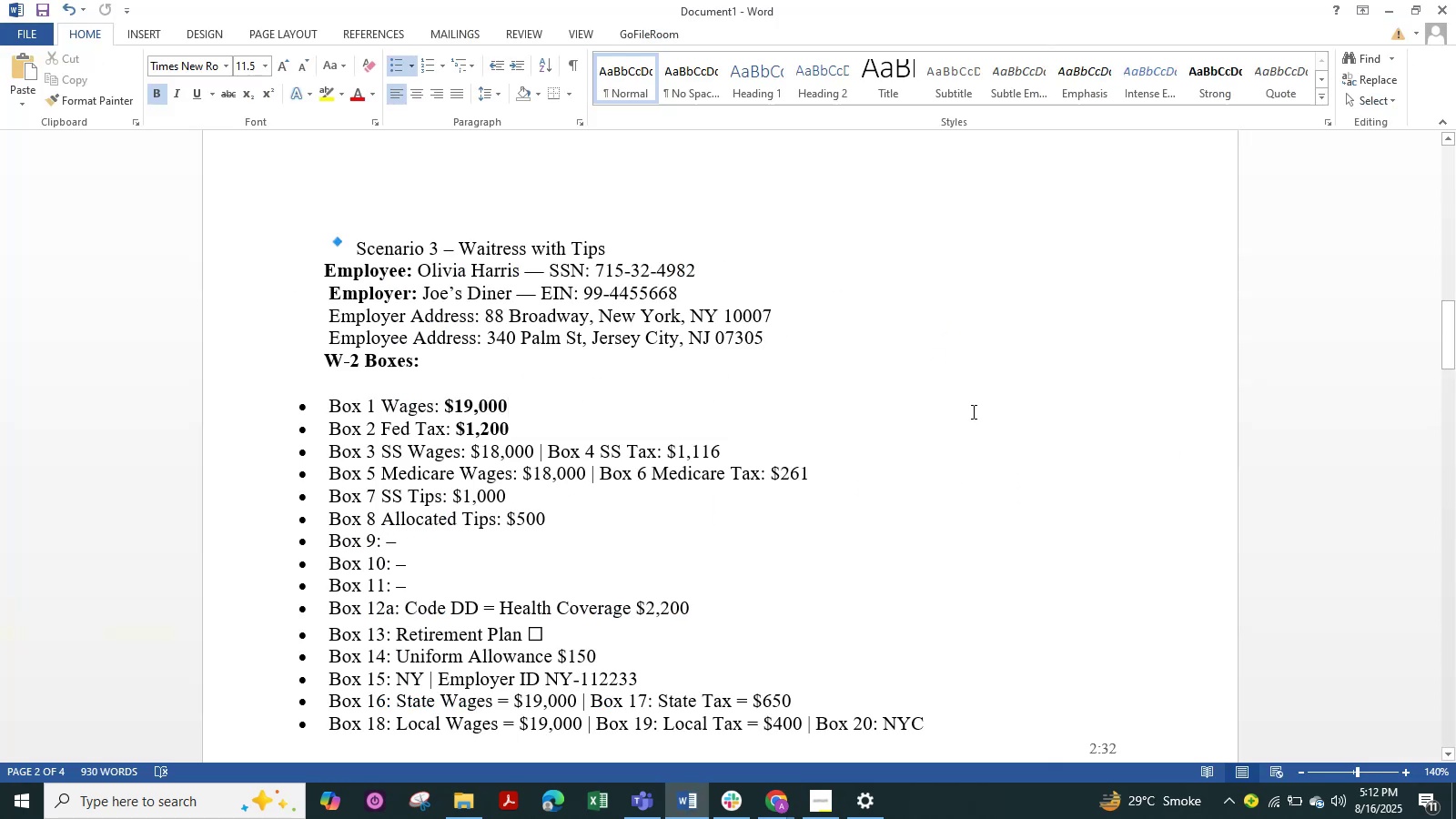 
key(Alt+AltLeft)
 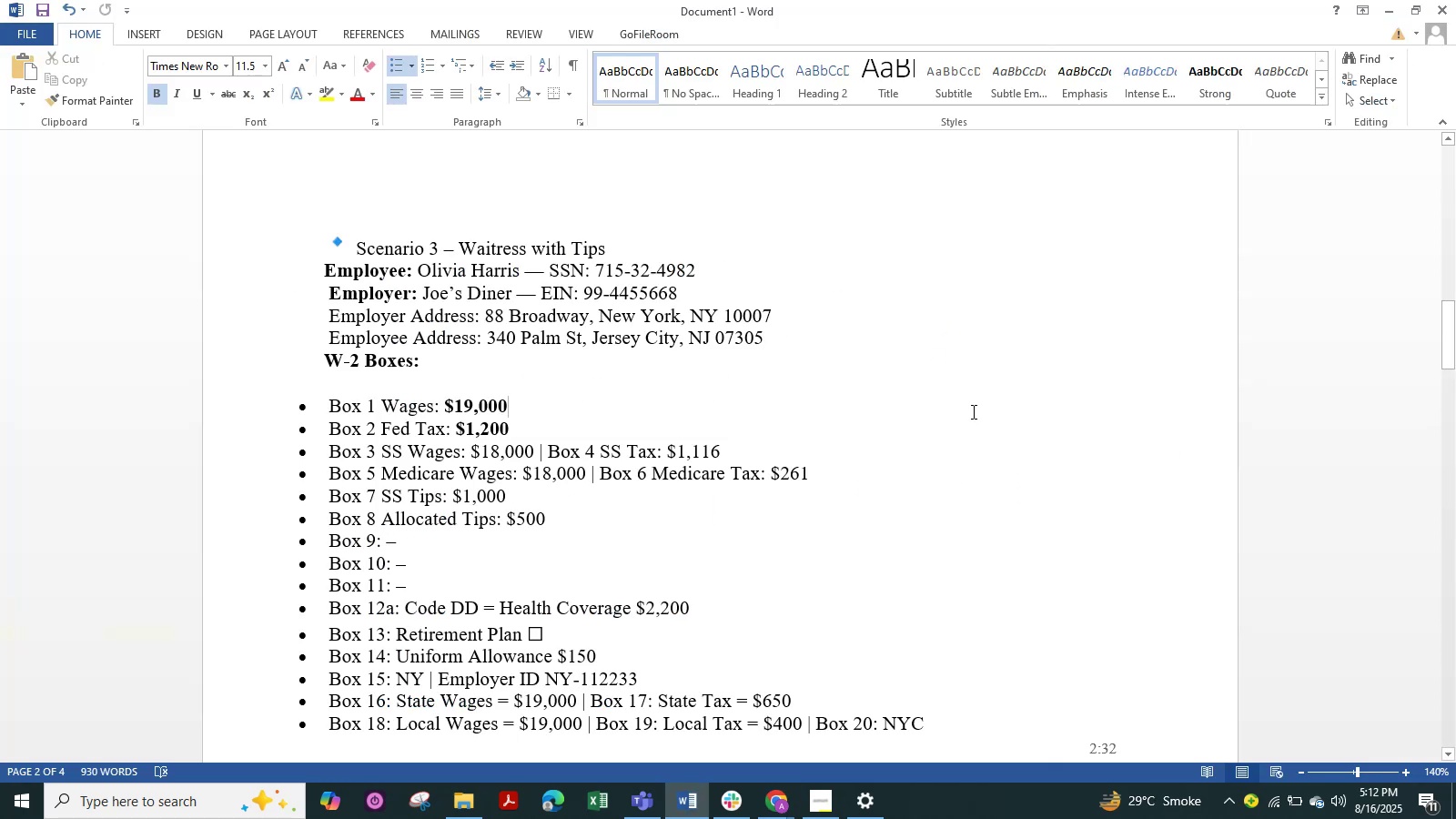 
key(Alt+Tab)
 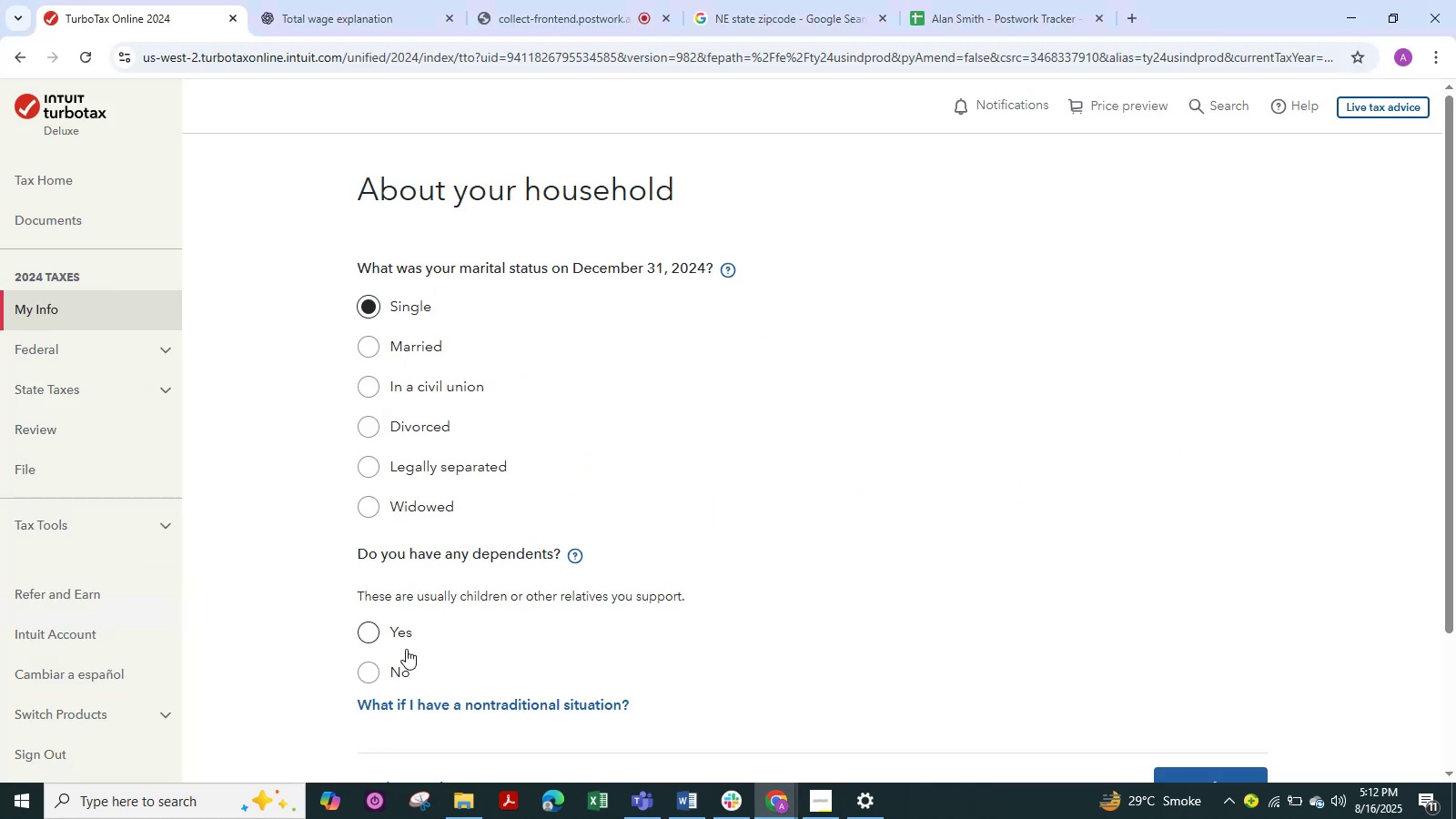 
left_click([392, 664])
 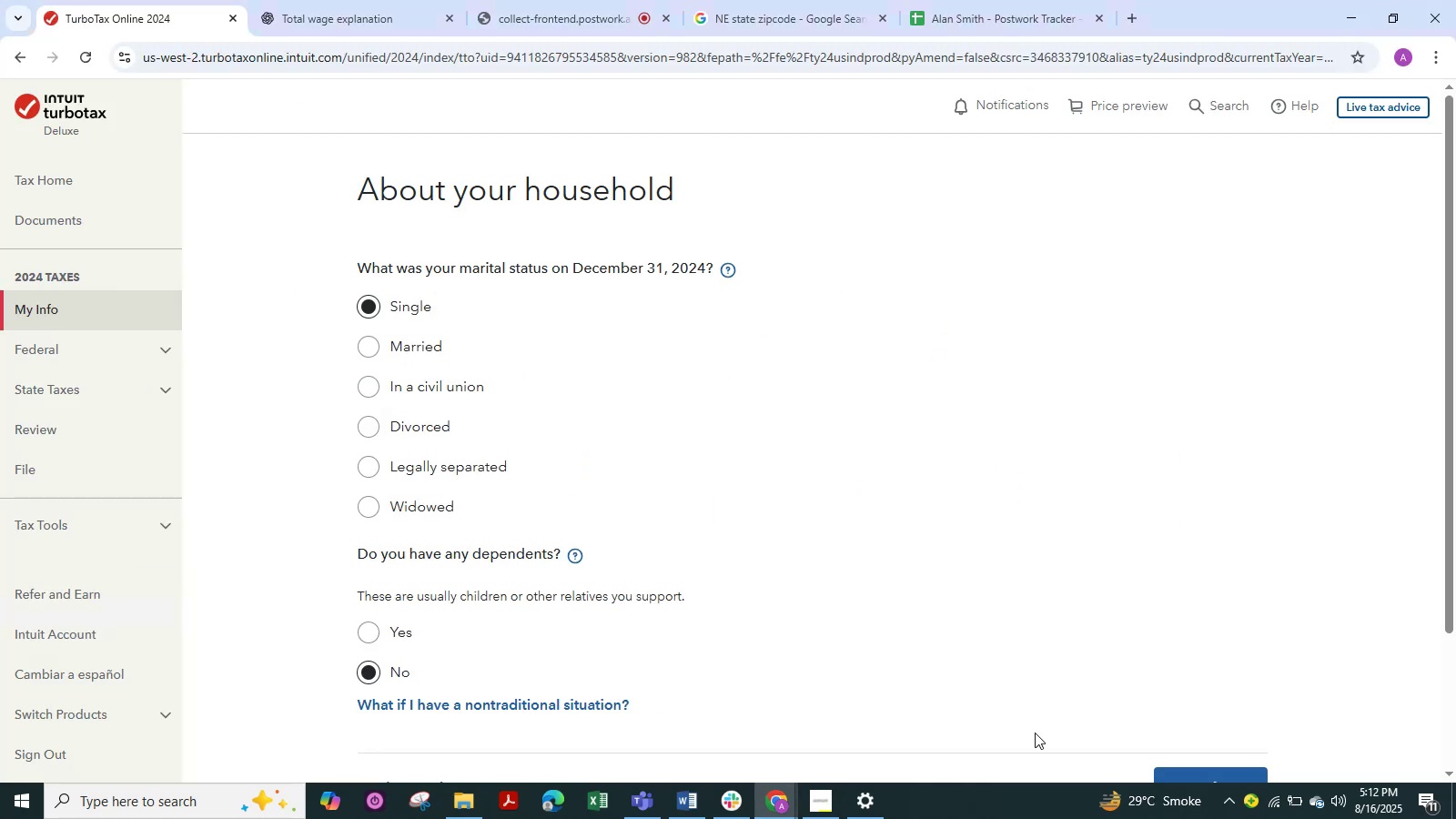 
scroll: coordinate [1038, 721], scroll_direction: down, amount: 3.0
 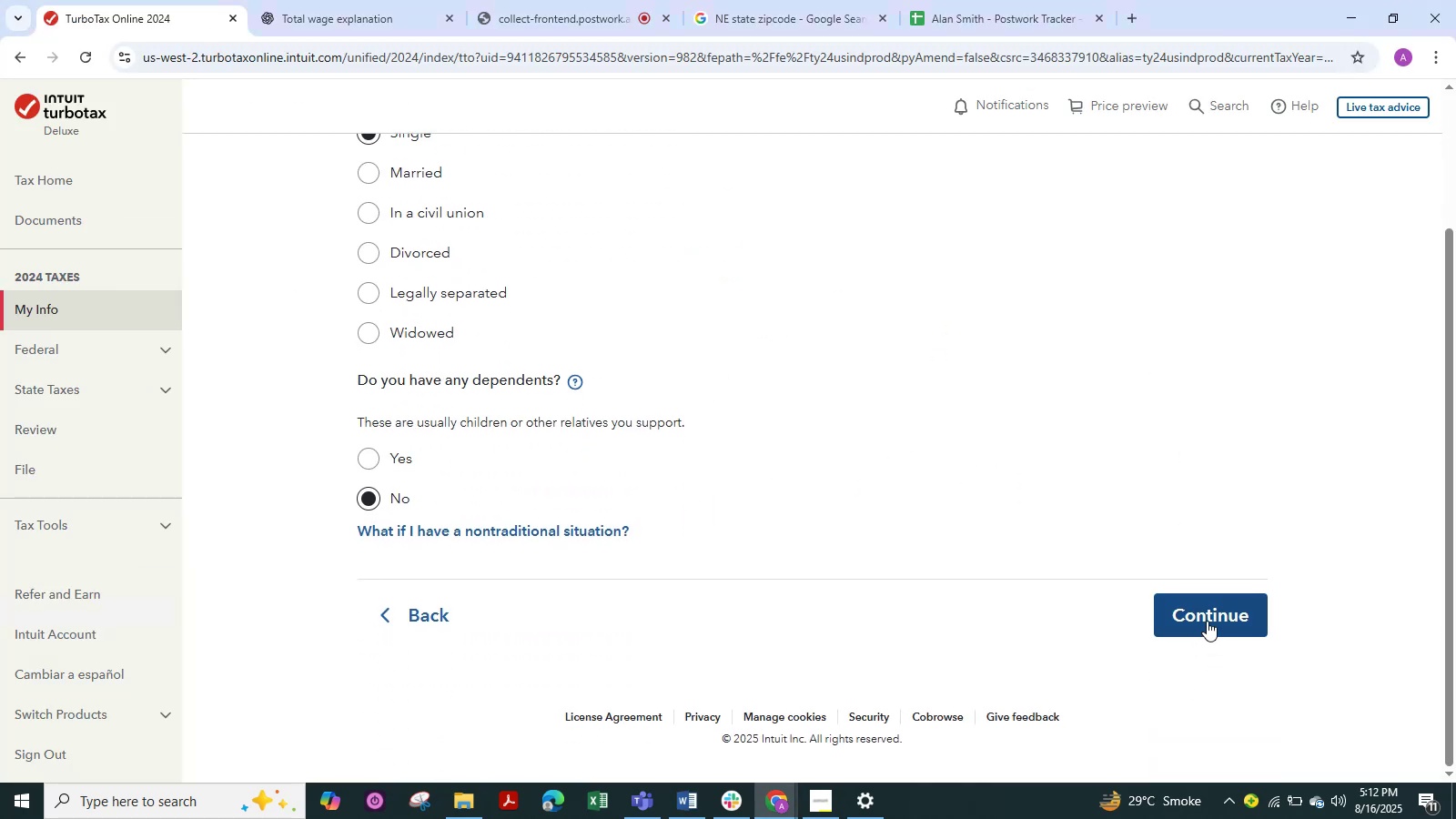 
left_click([1207, 621])
 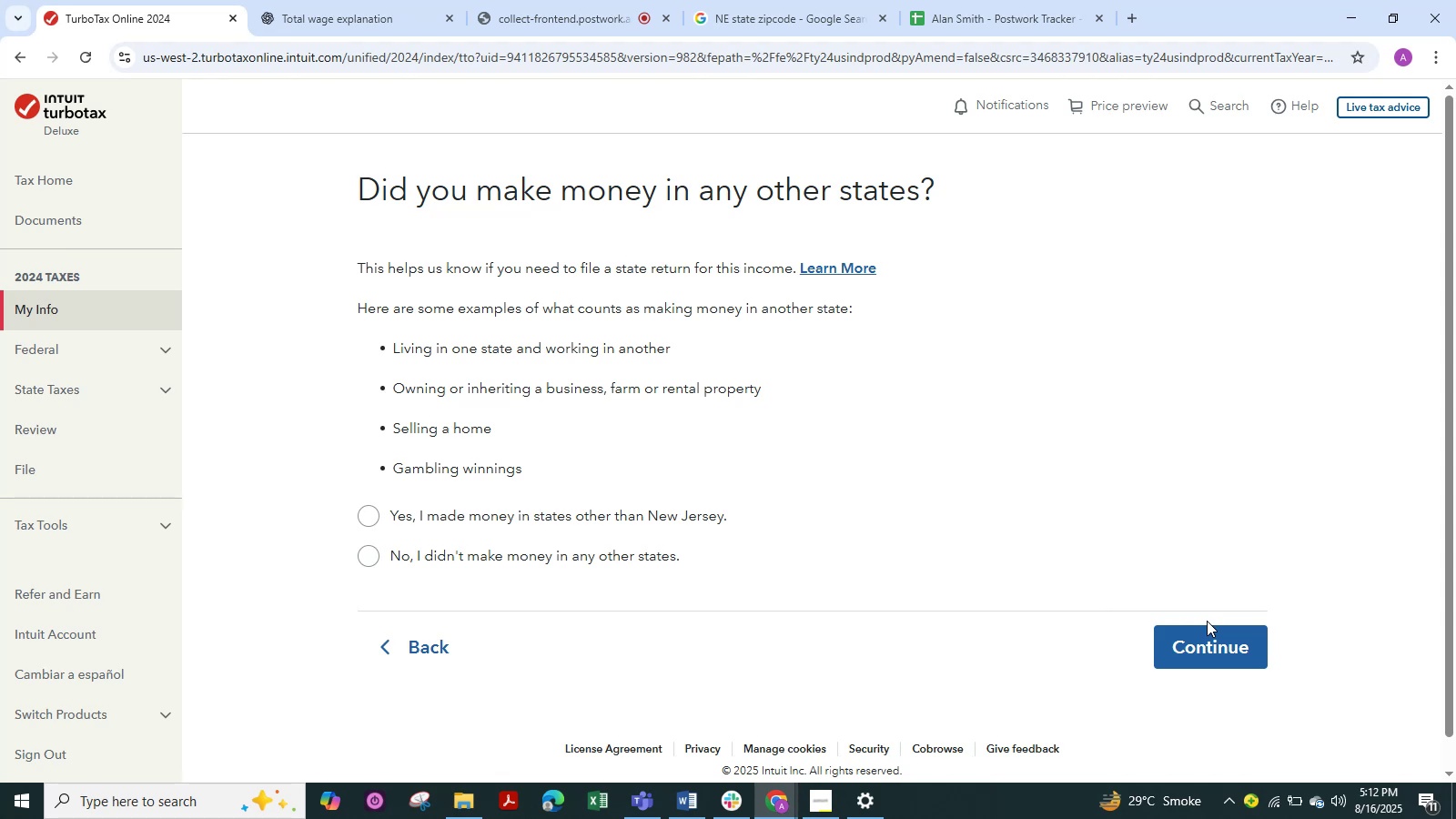 
left_click([449, 558])
 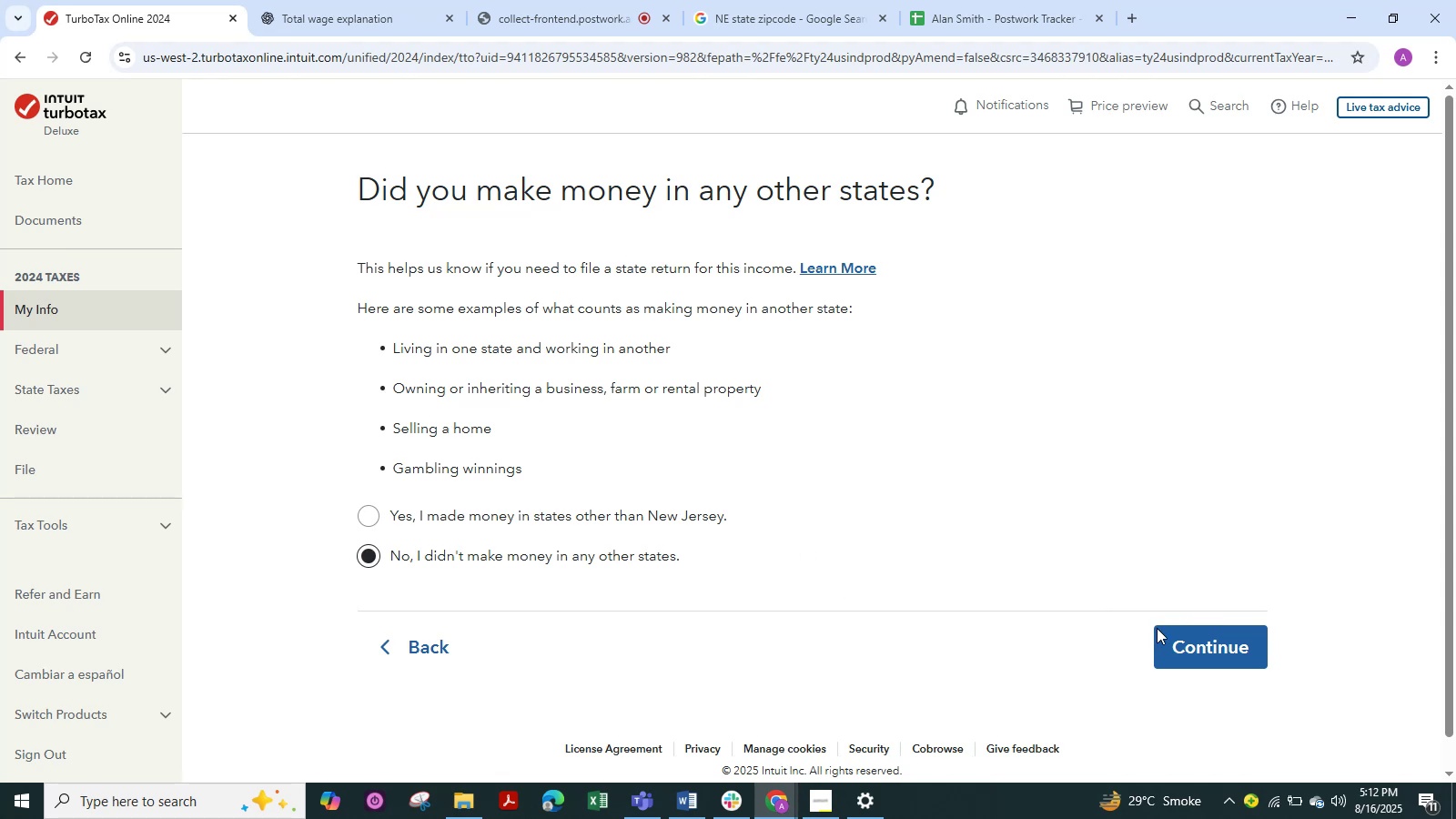 
left_click([1177, 650])
 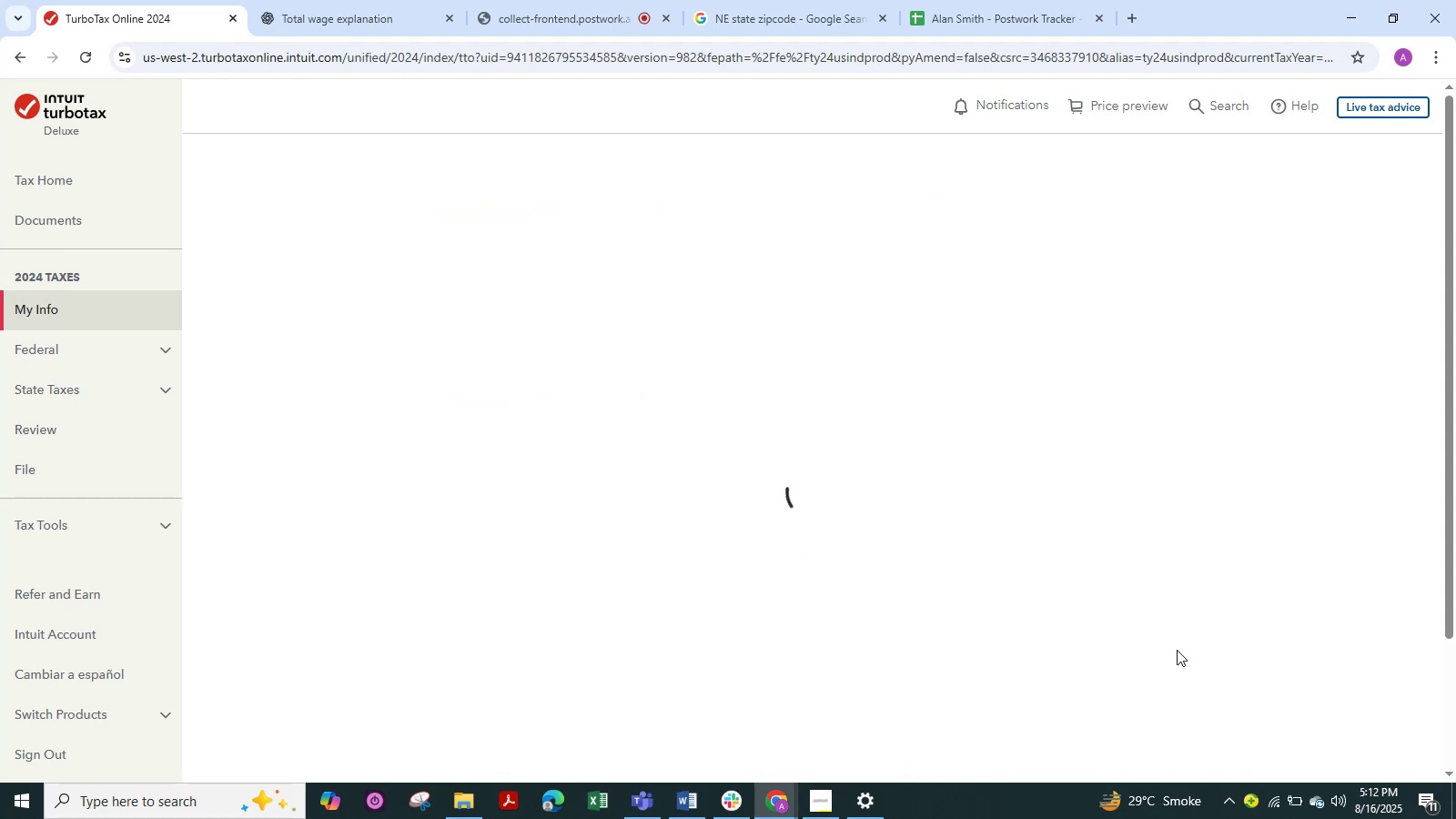 
wait(7.31)
 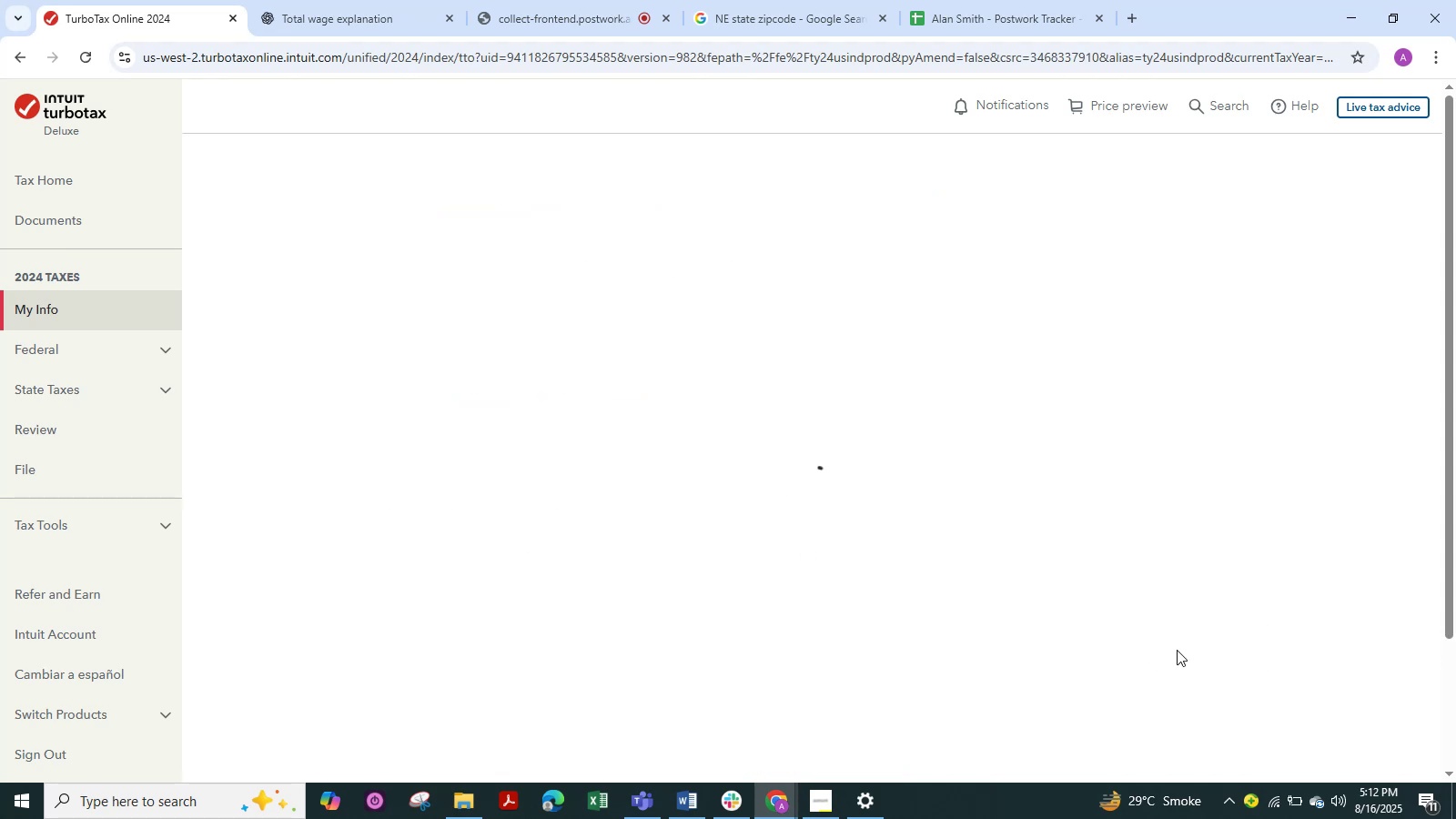 
scroll: coordinate [932, 608], scroll_direction: down, amount: 3.0
 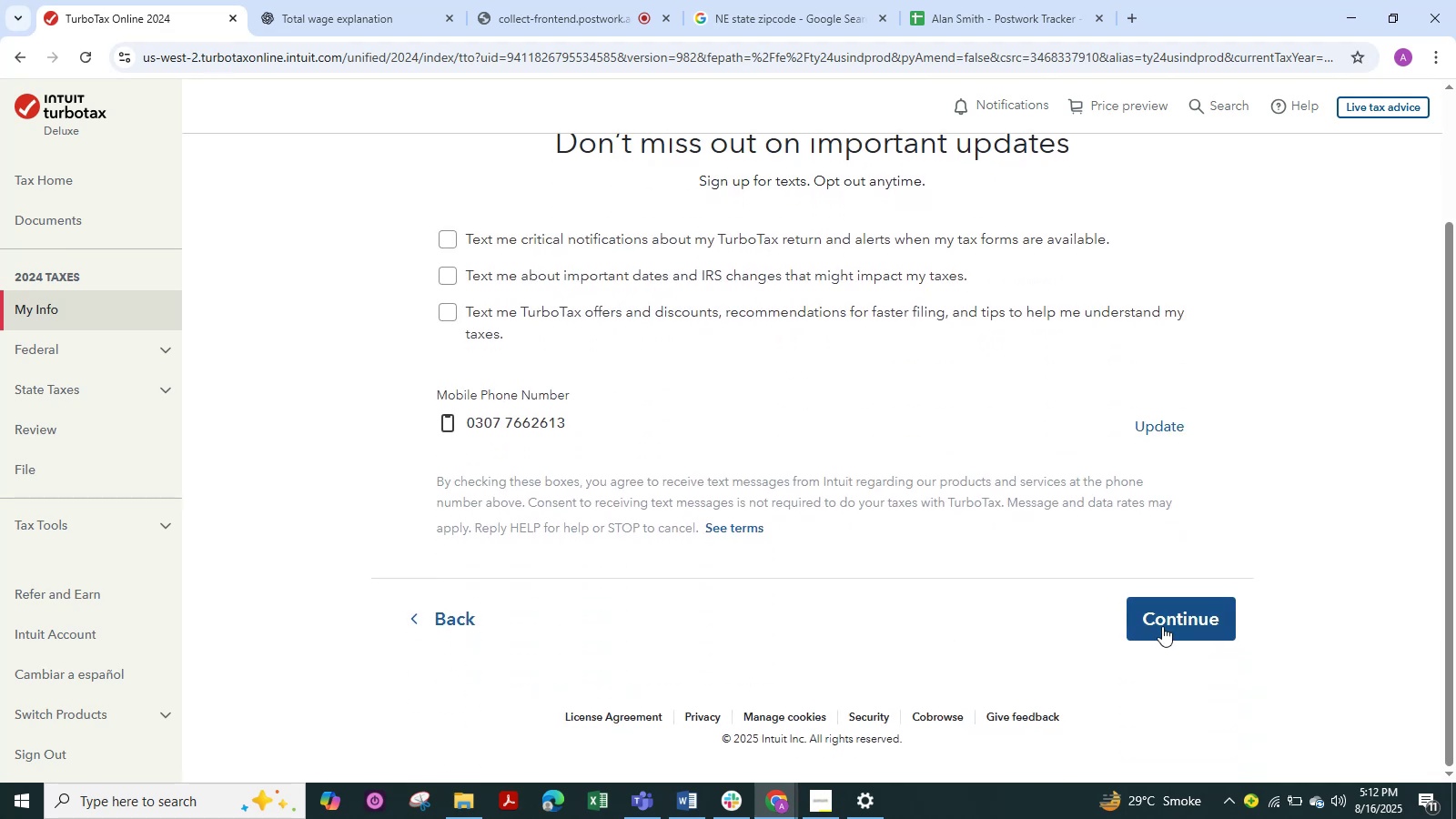 
left_click([1162, 626])
 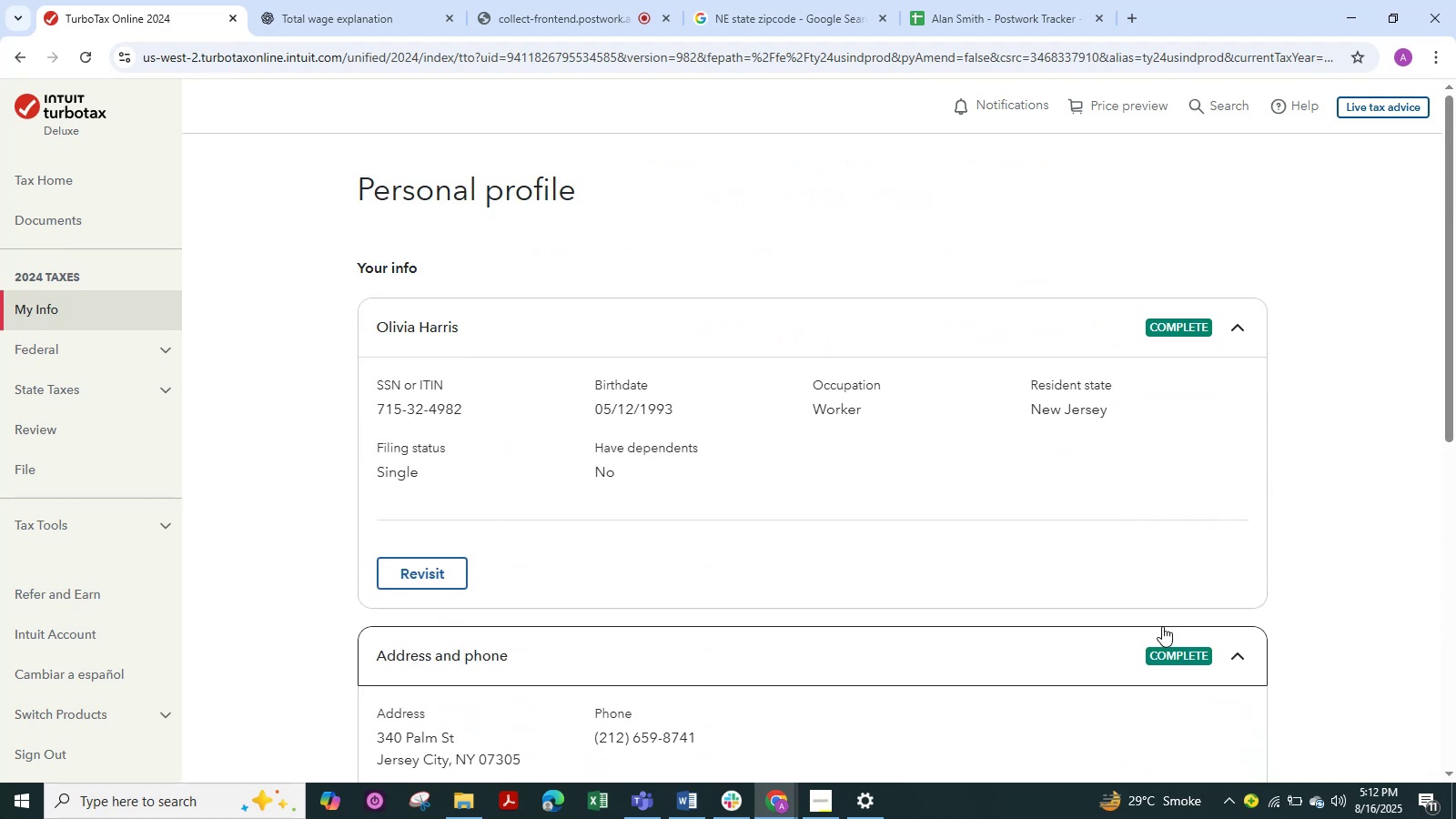 
scroll: coordinate [1162, 626], scroll_direction: down, amount: 5.0
 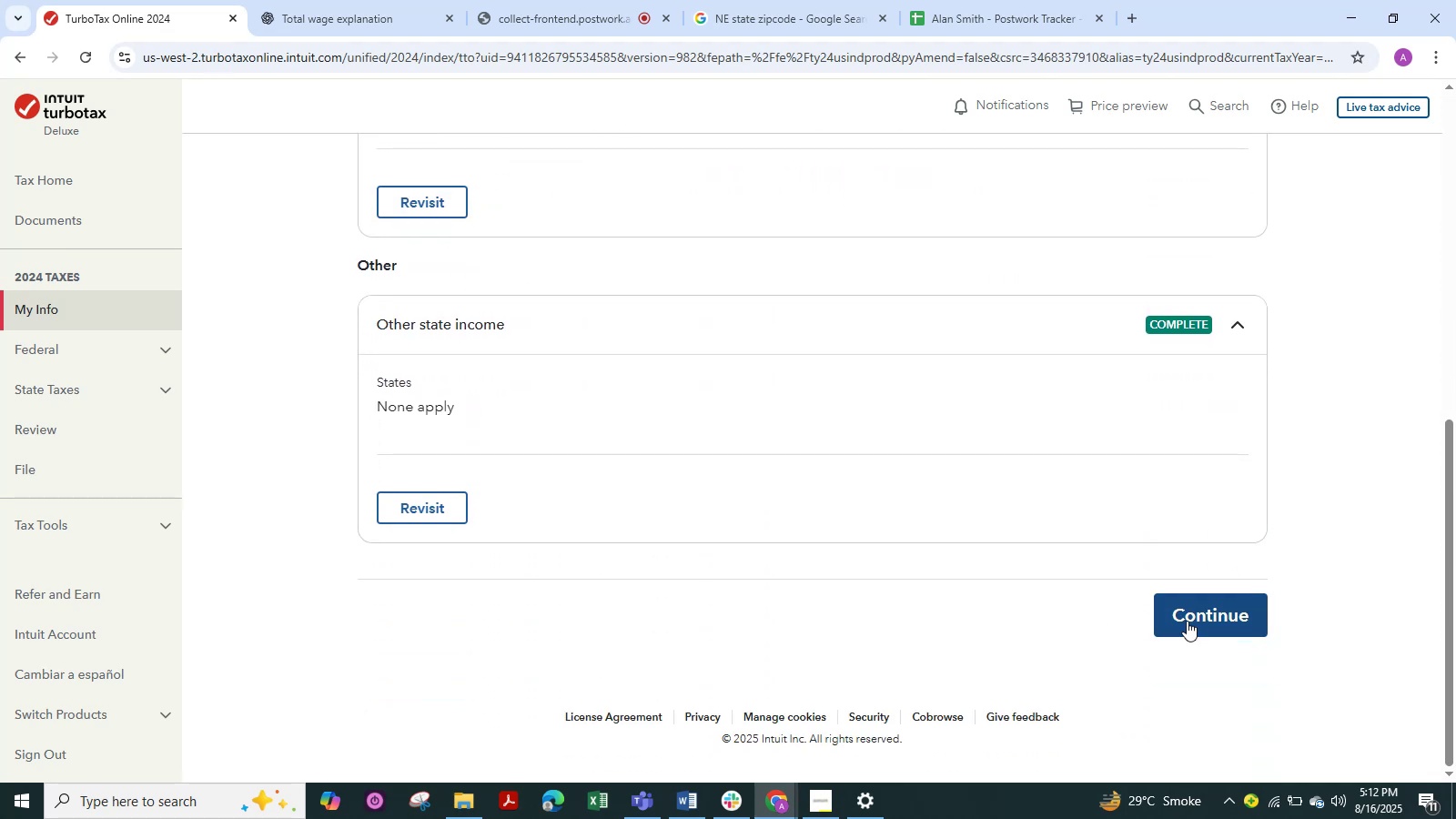 
left_click([1194, 621])
 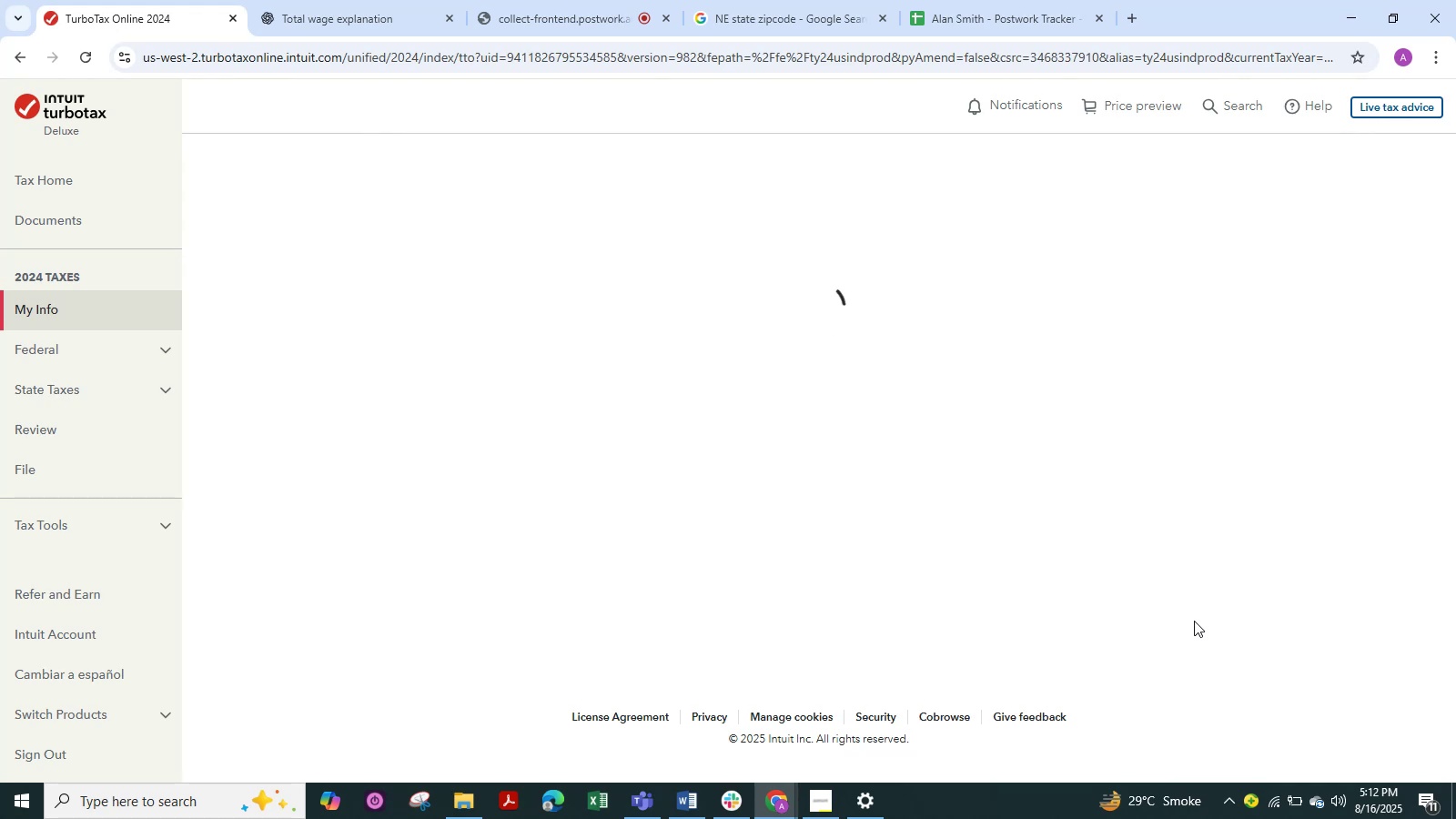 
wait(9.74)
 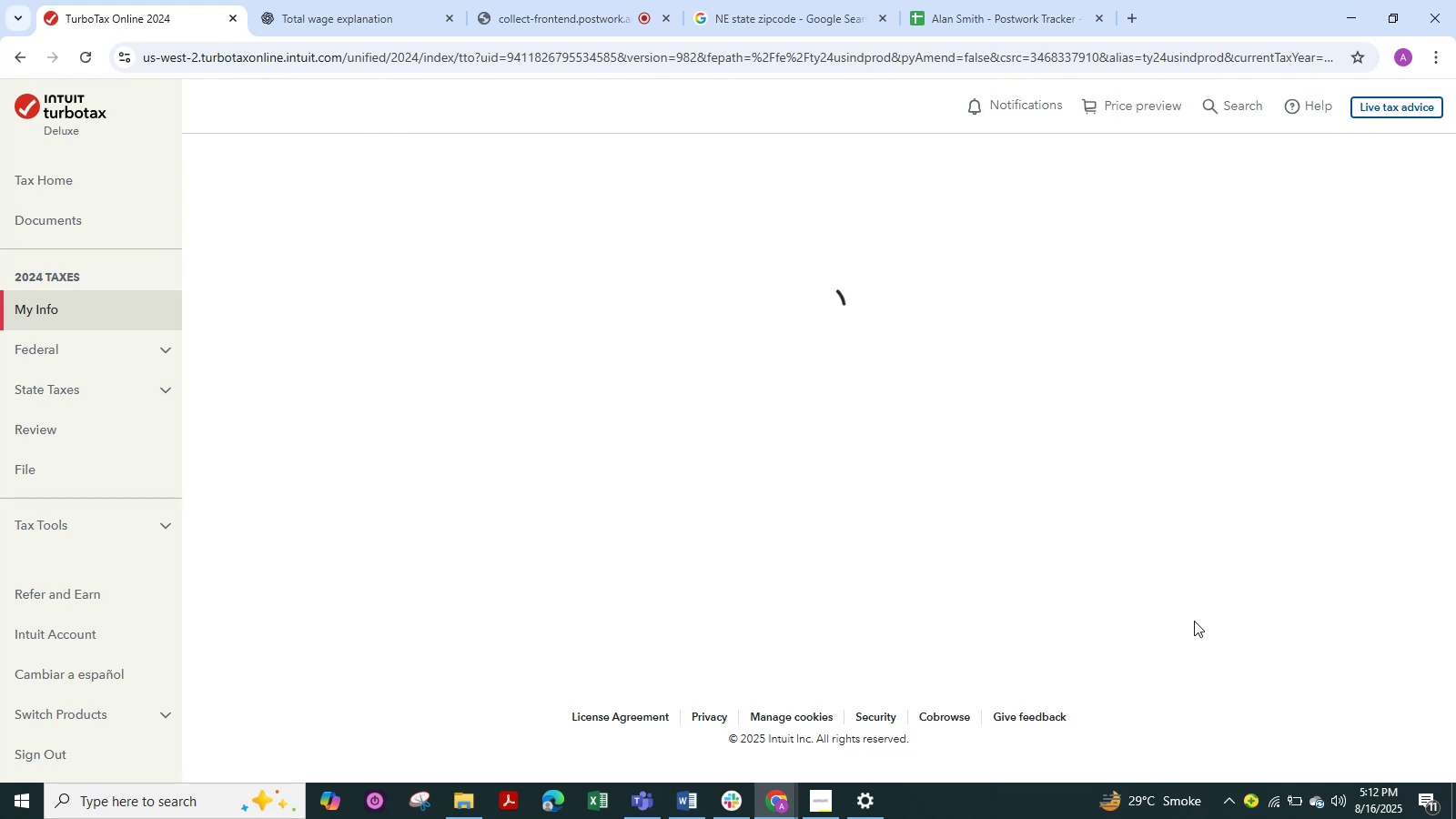 
scroll: coordinate [1109, 660], scroll_direction: down, amount: 5.0
 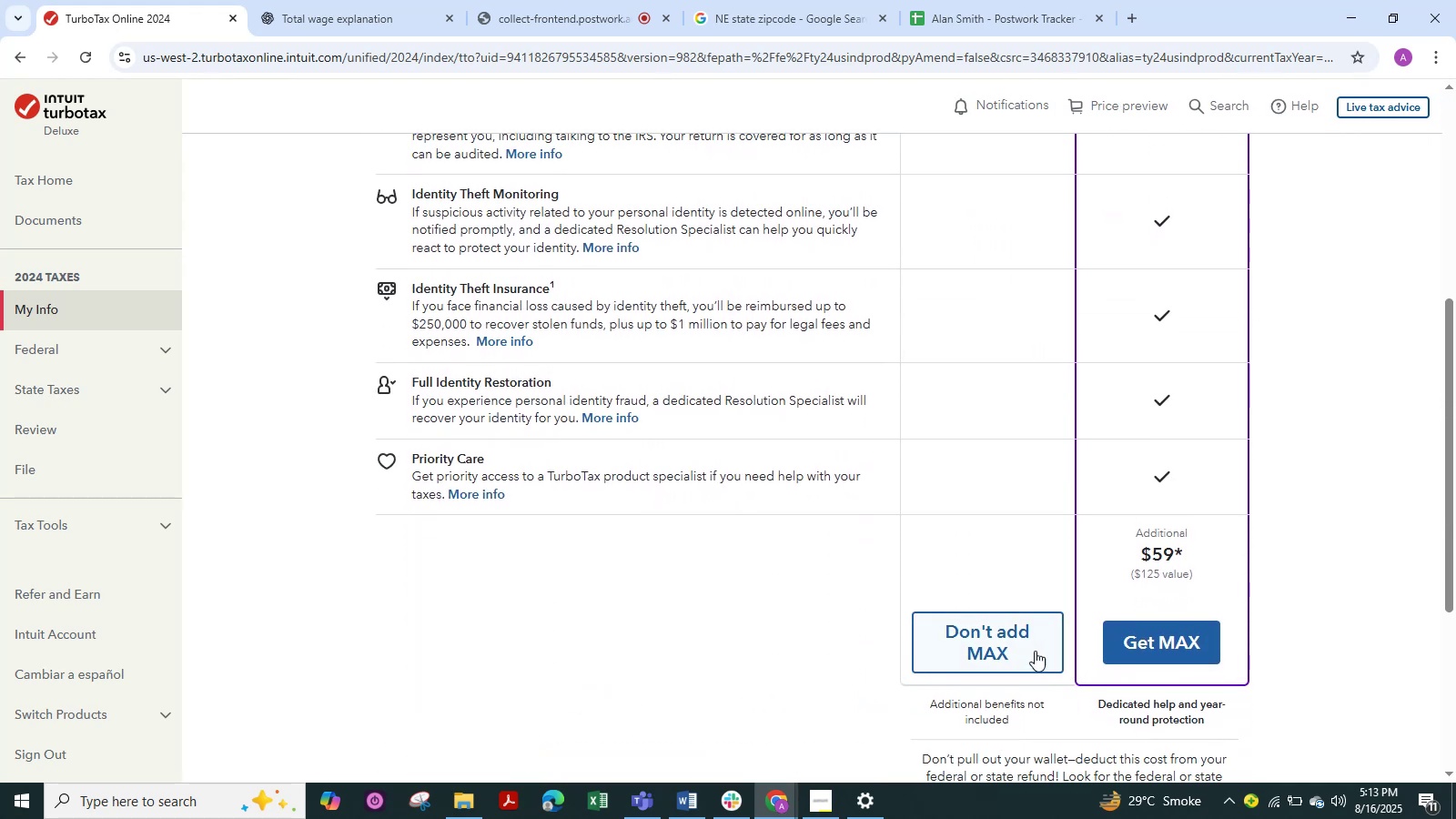 
left_click([1033, 651])
 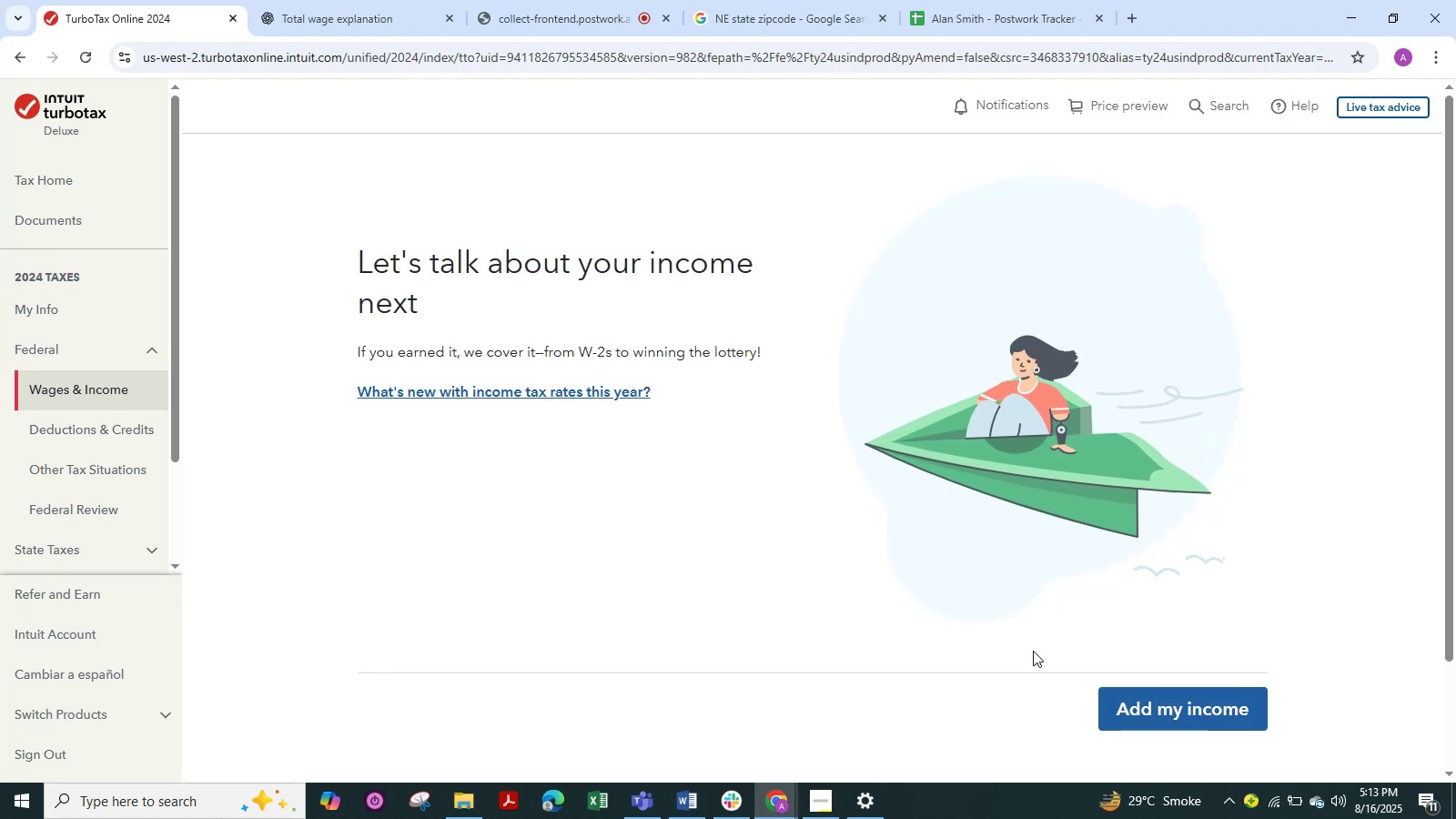 
left_click([1243, 714])
 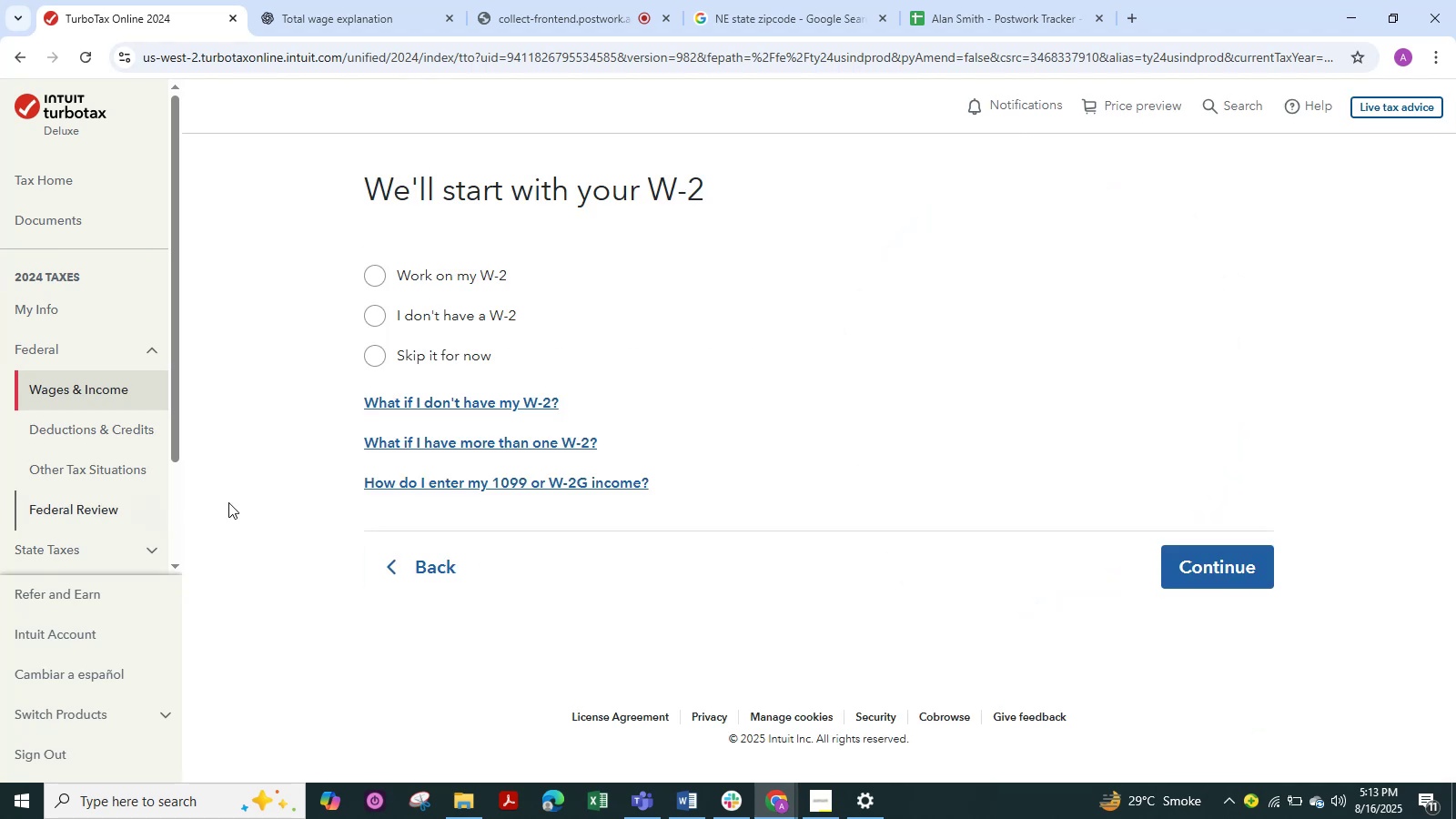 
left_click([379, 279])
 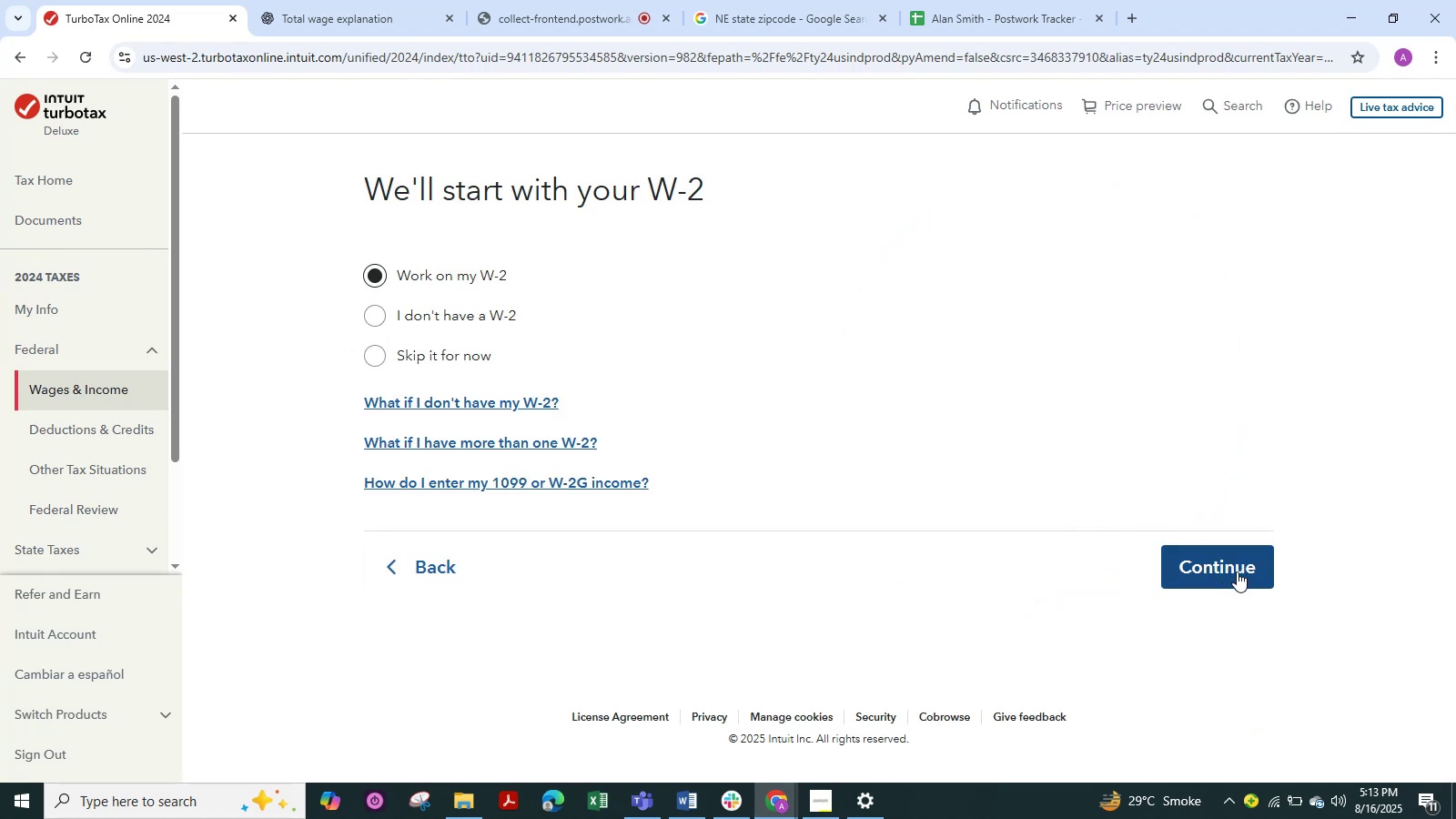 
left_click([1237, 572])
 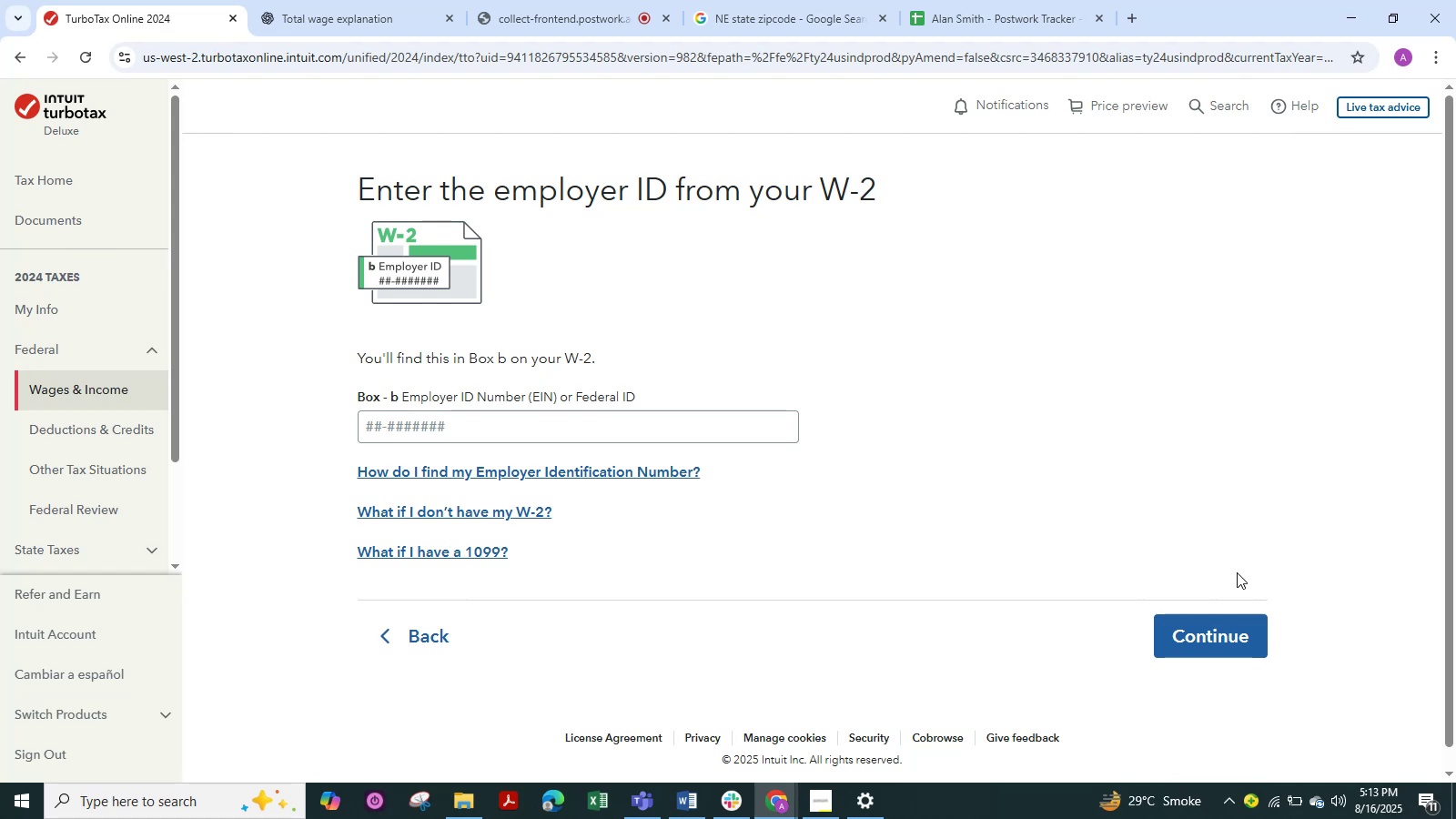 
wait(7.16)
 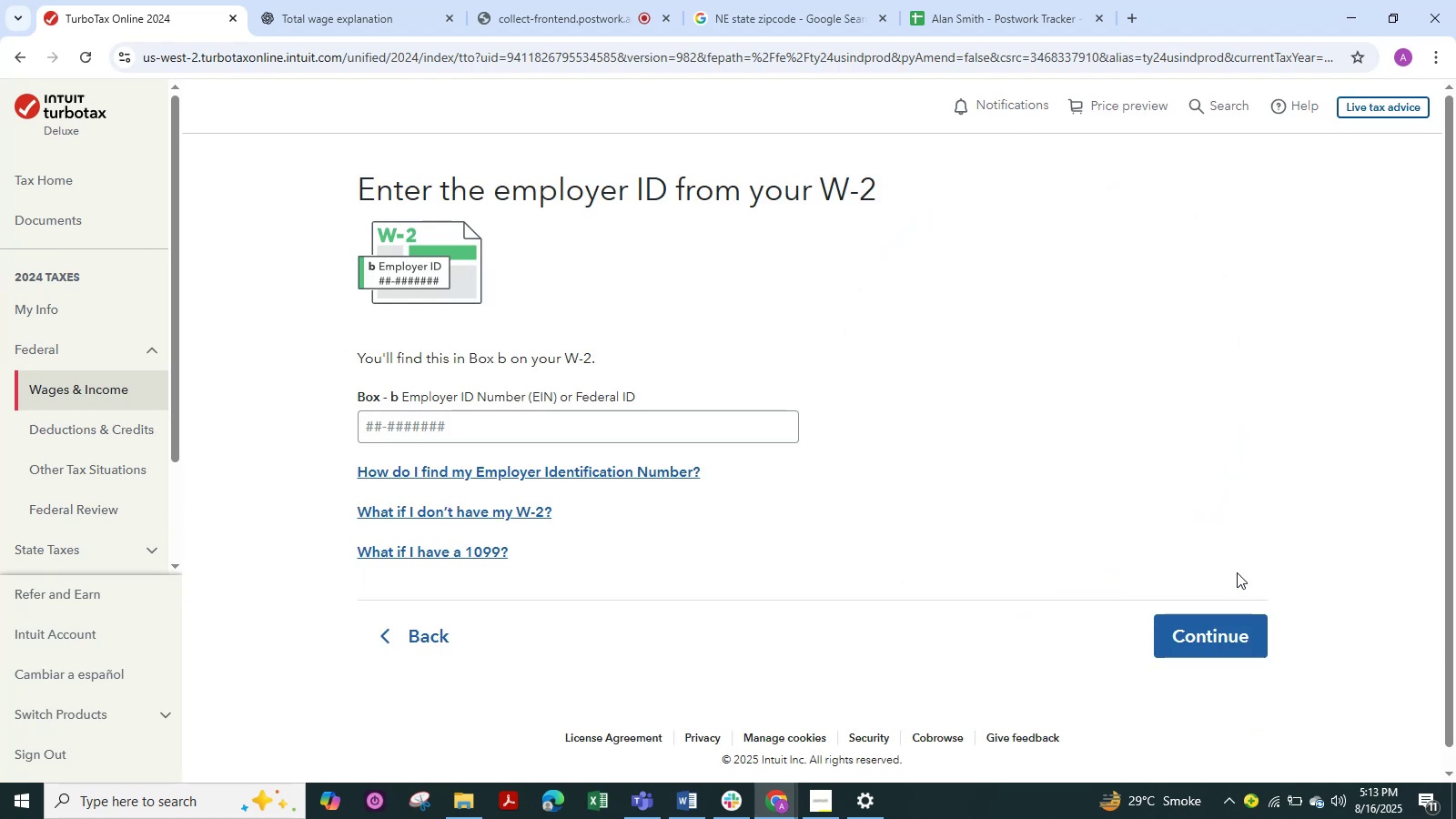 
left_click([460, 418])
 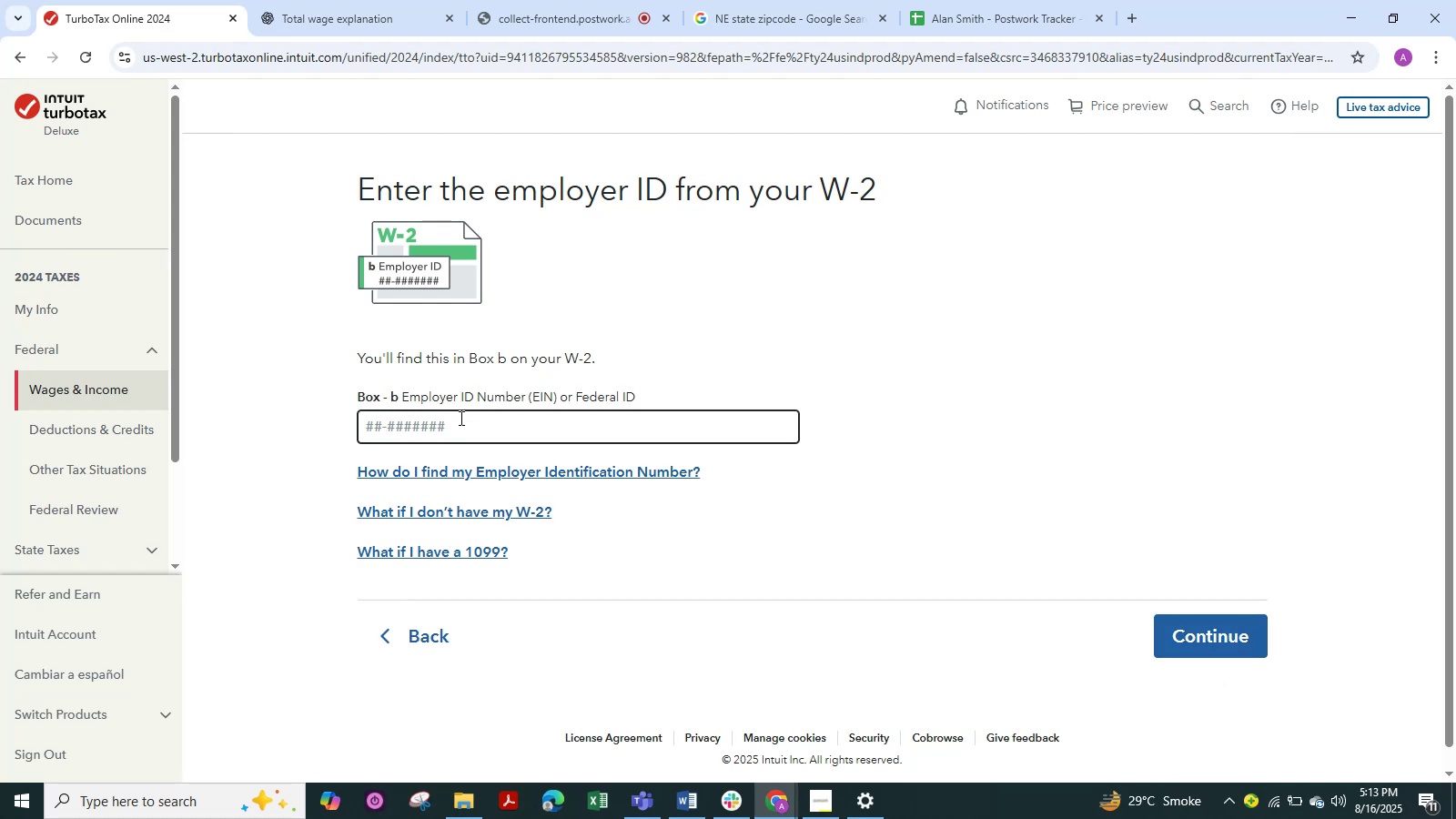 
key(Alt+Tab)
 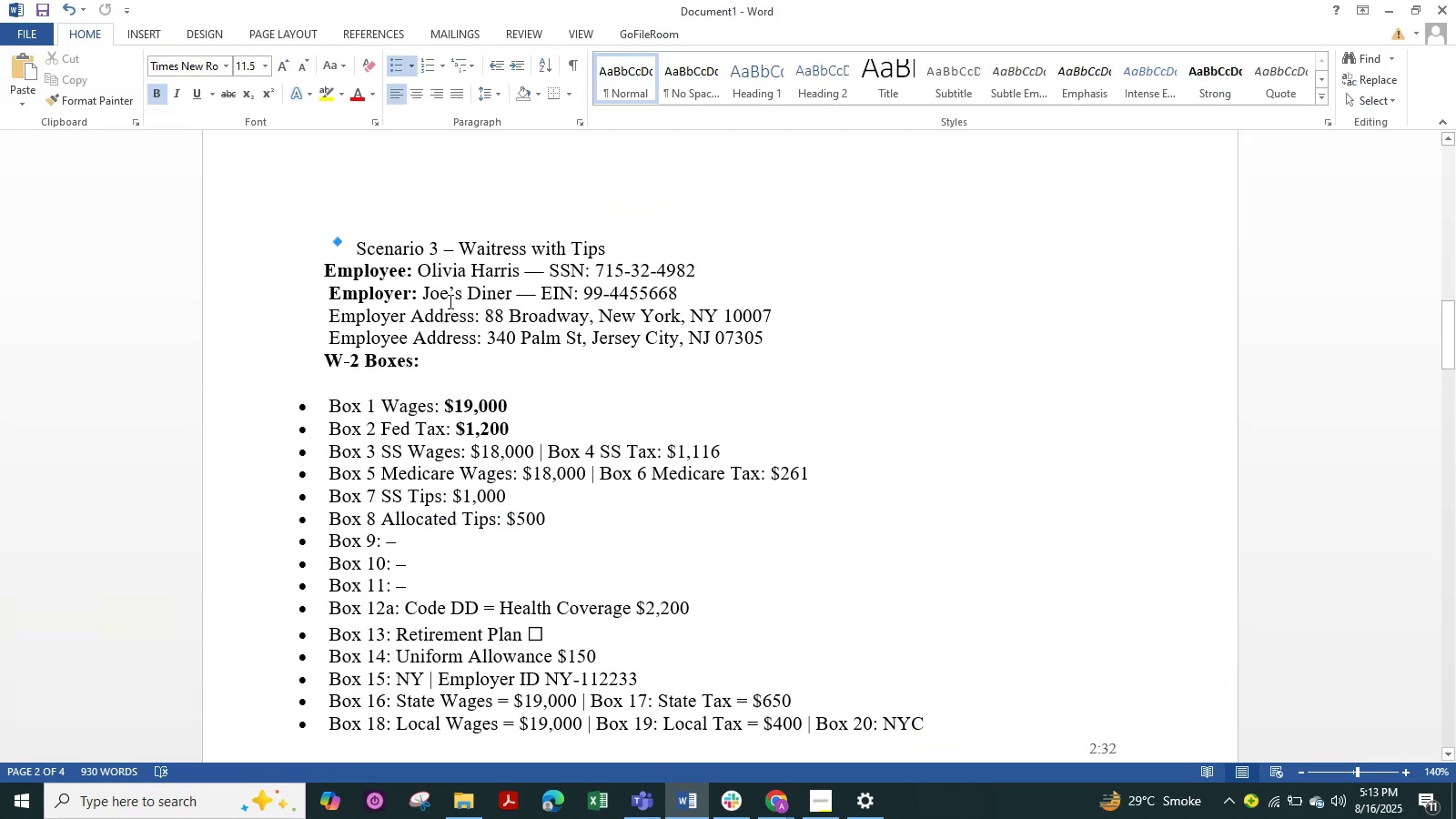 
wait(6.99)
 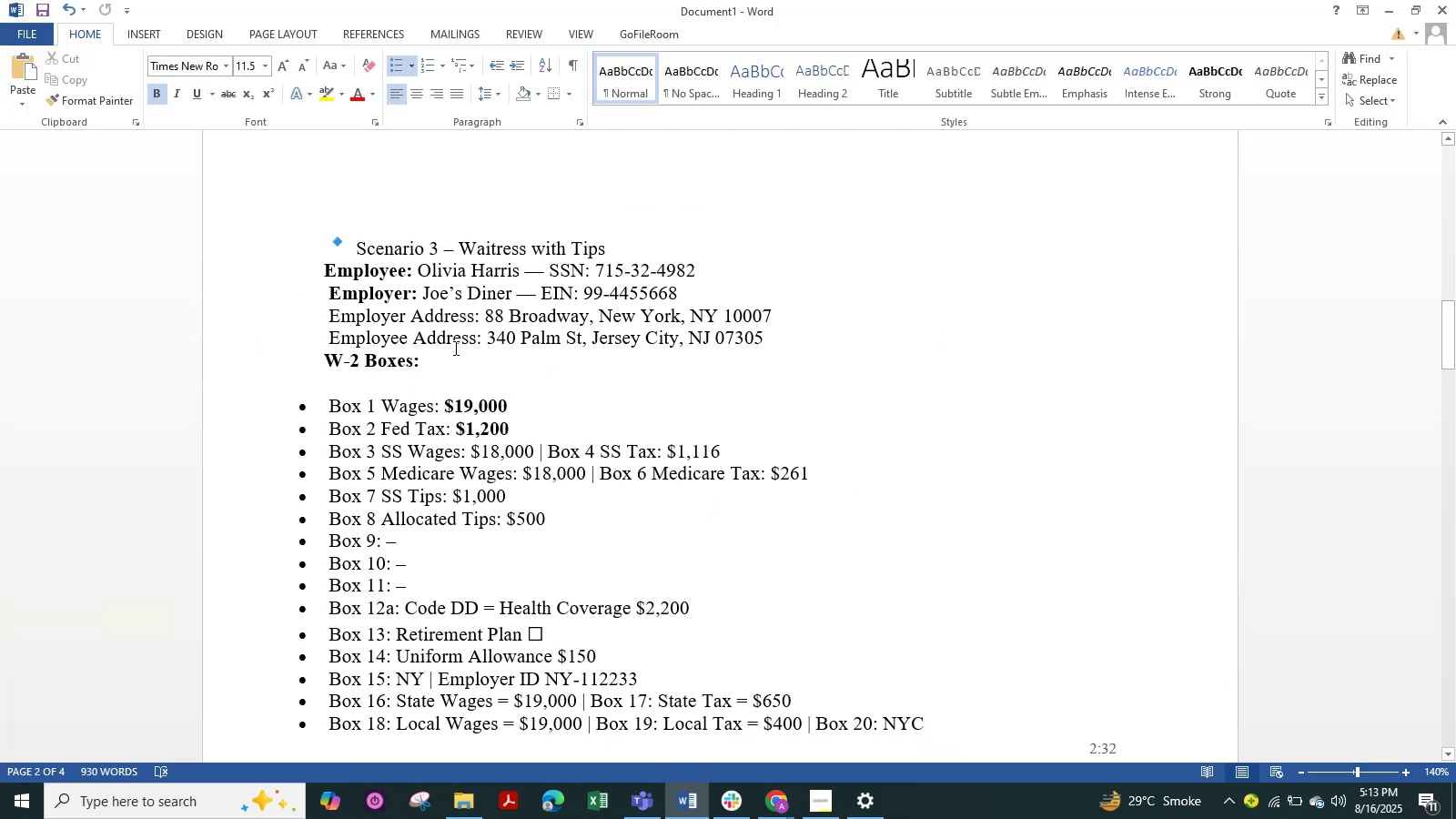 
left_click_drag(start_coordinate=[692, 293], to_coordinate=[583, 289])
 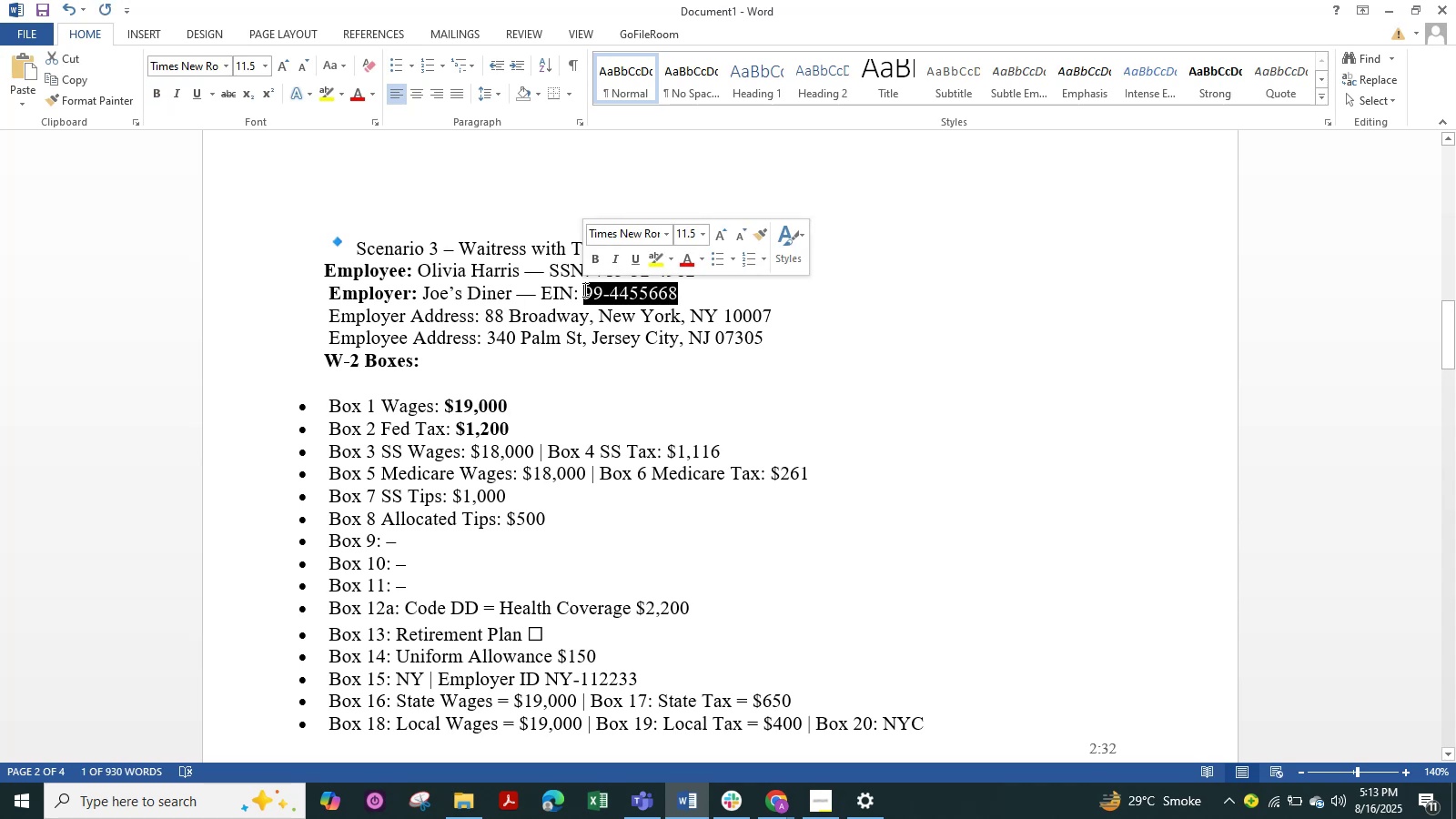 
key(Control+X)
 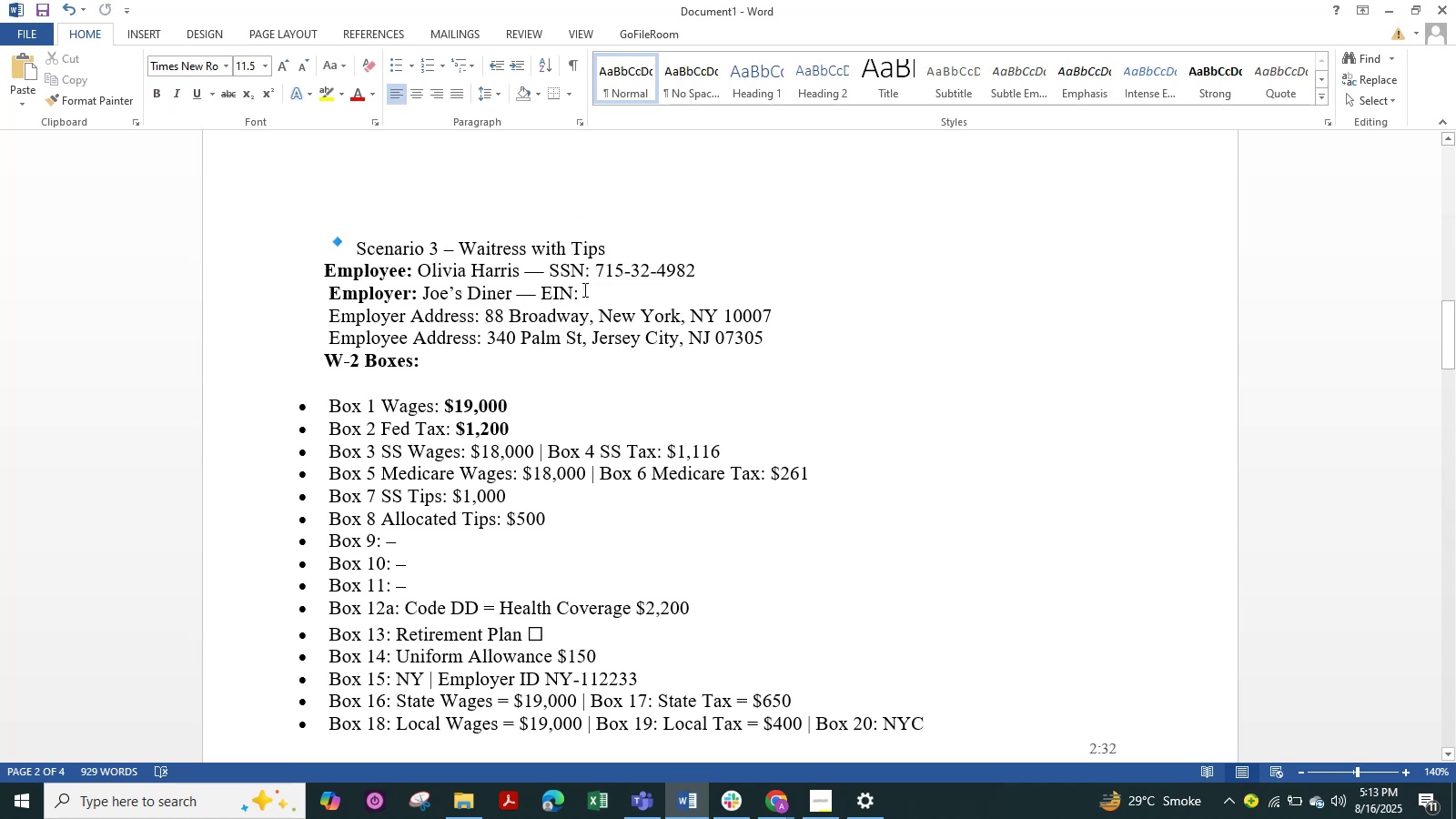 
key(Control+Z)
 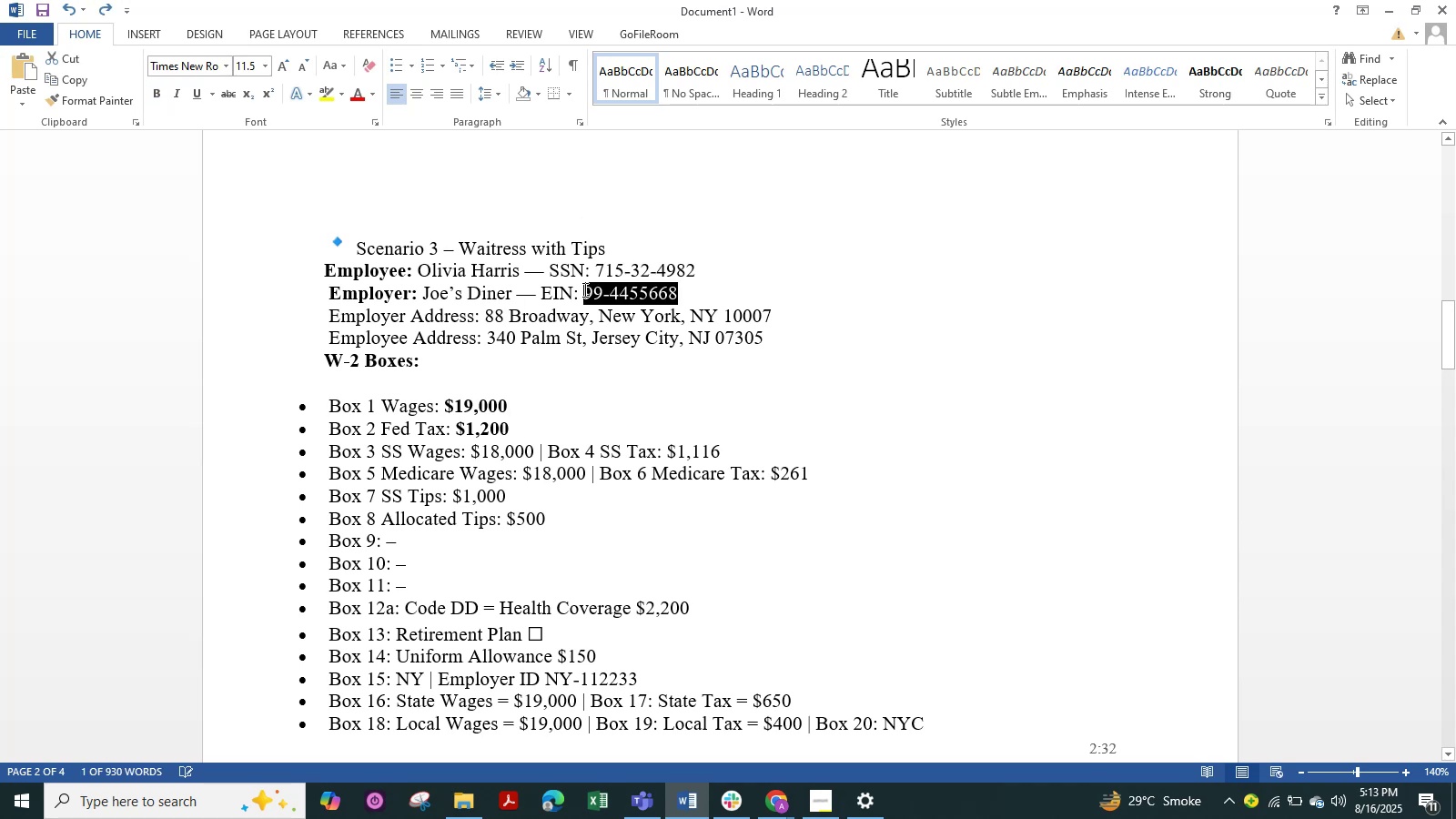 
key(Control+C)
 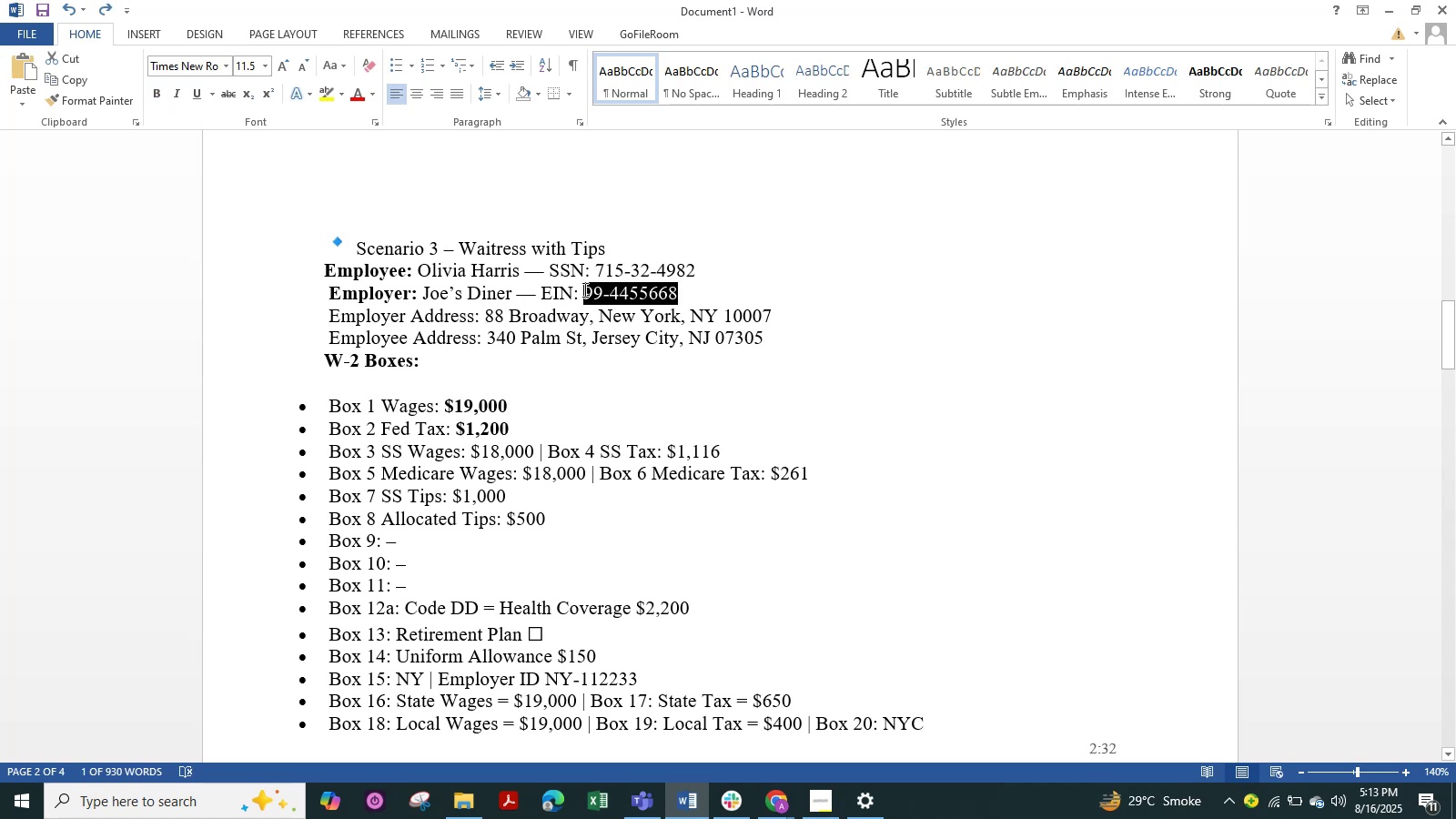 
key(Alt+Tab)
 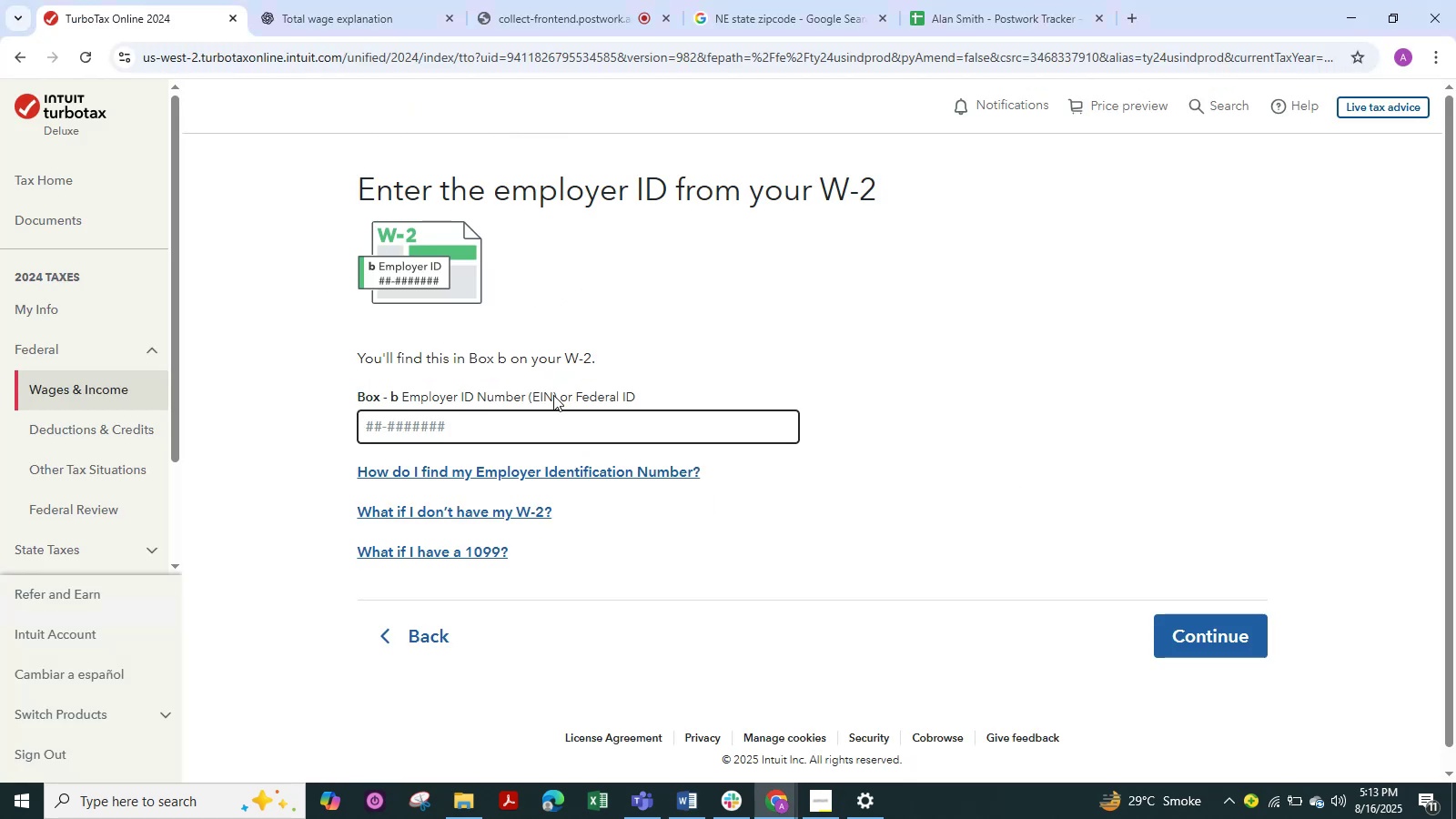 
key(Control+V)
 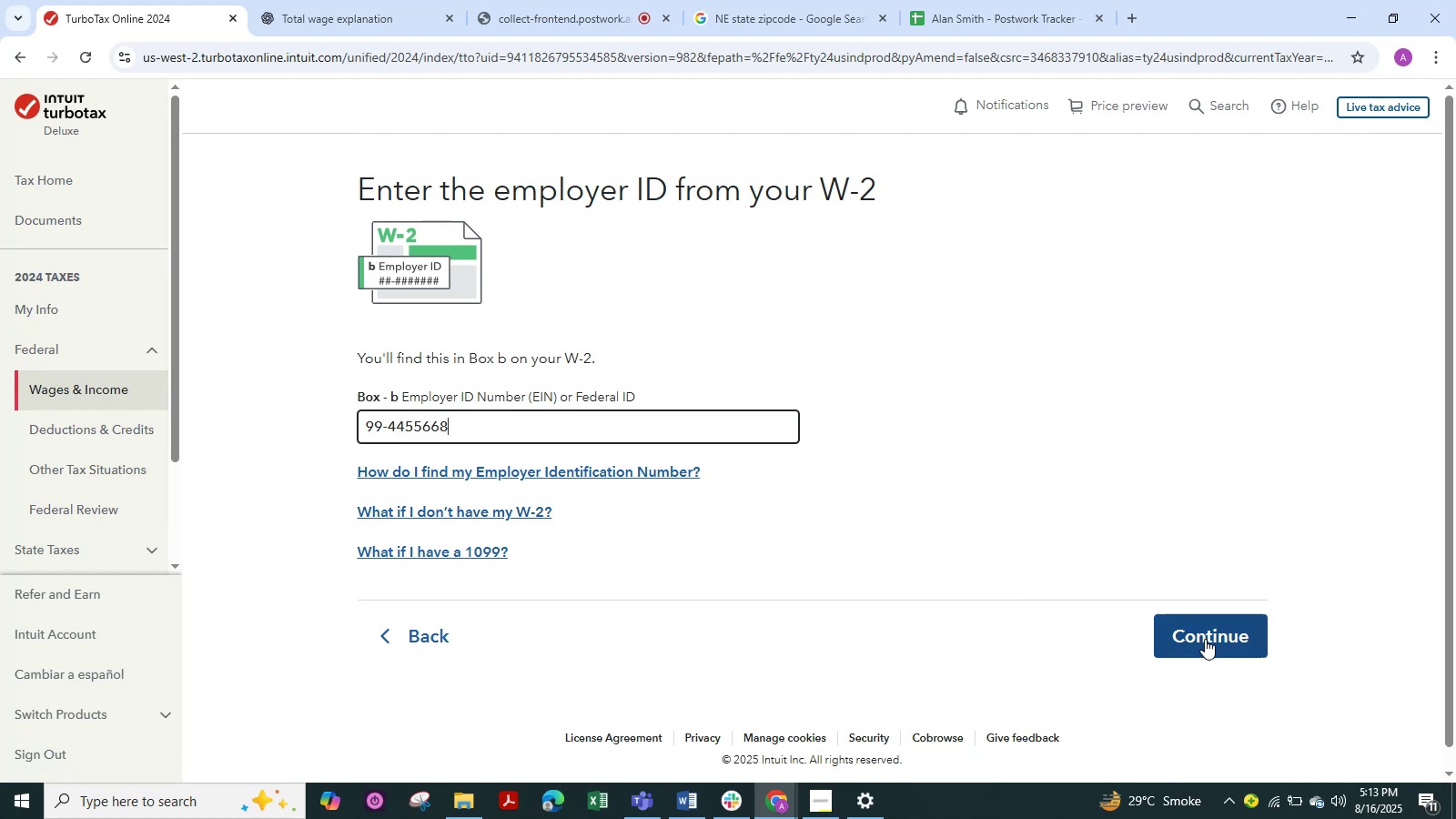 
left_click([1203, 632])
 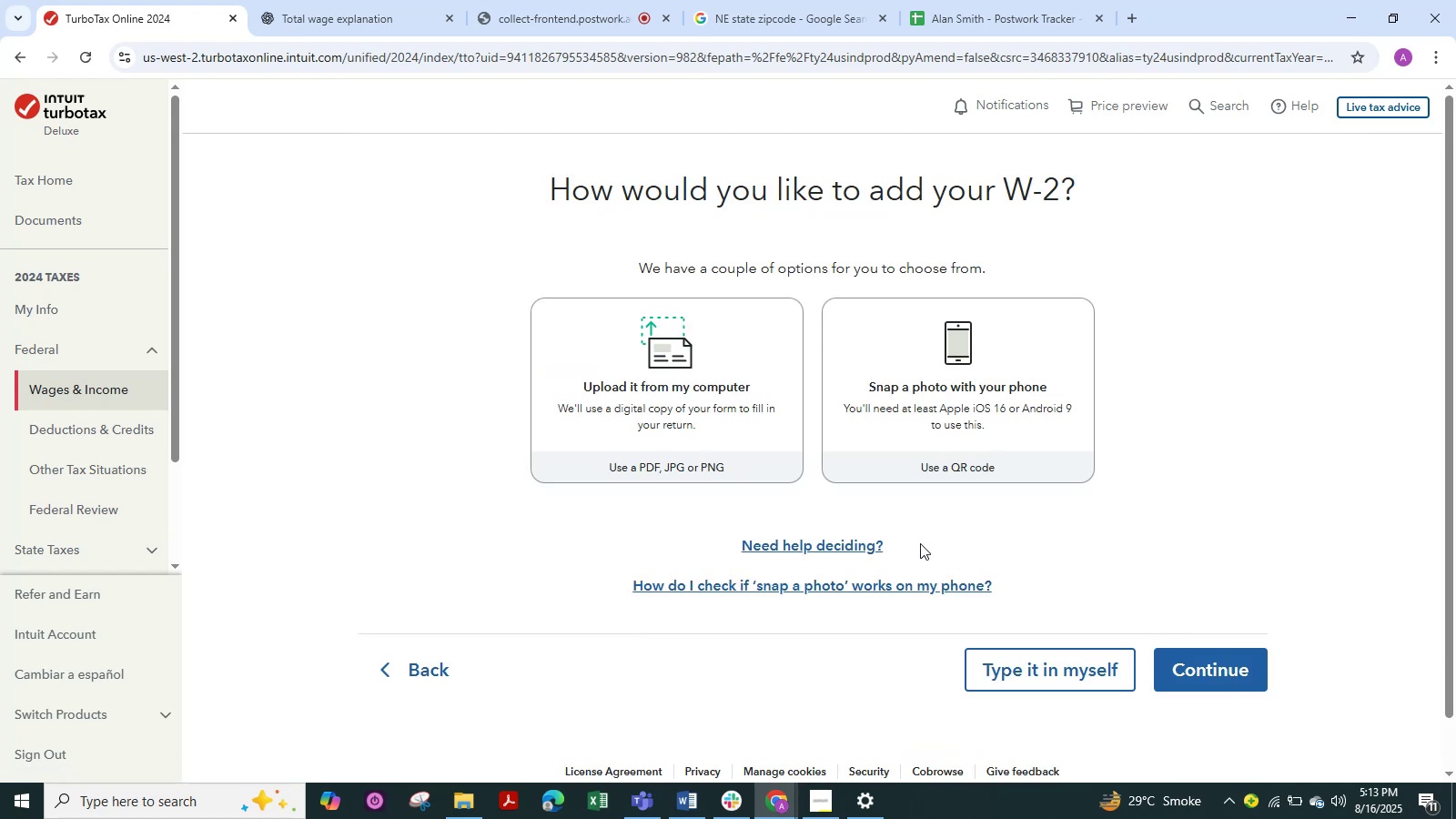 
left_click([1028, 673])
 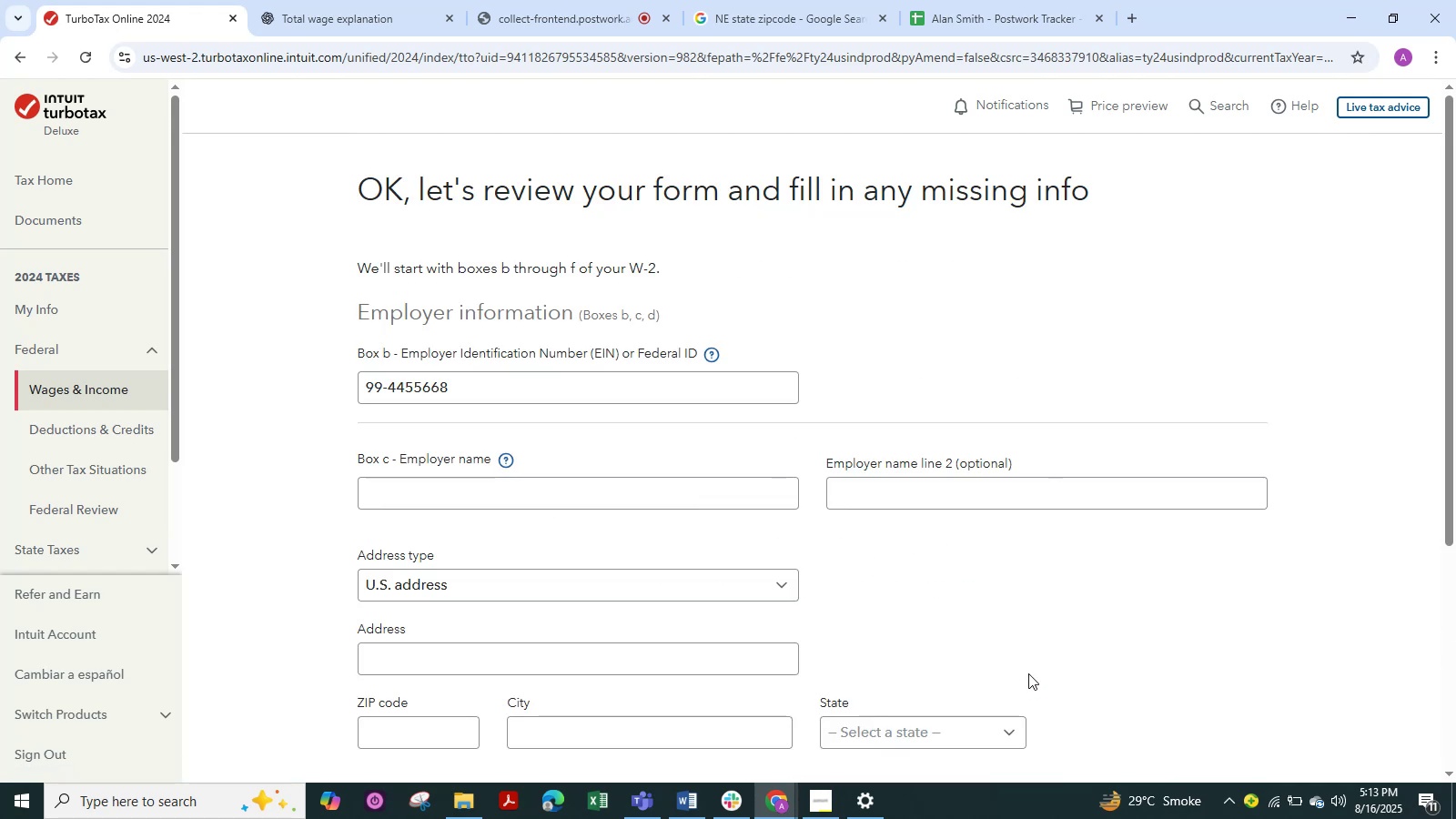 
scroll: coordinate [429, 495], scroll_direction: down, amount: 2.0
 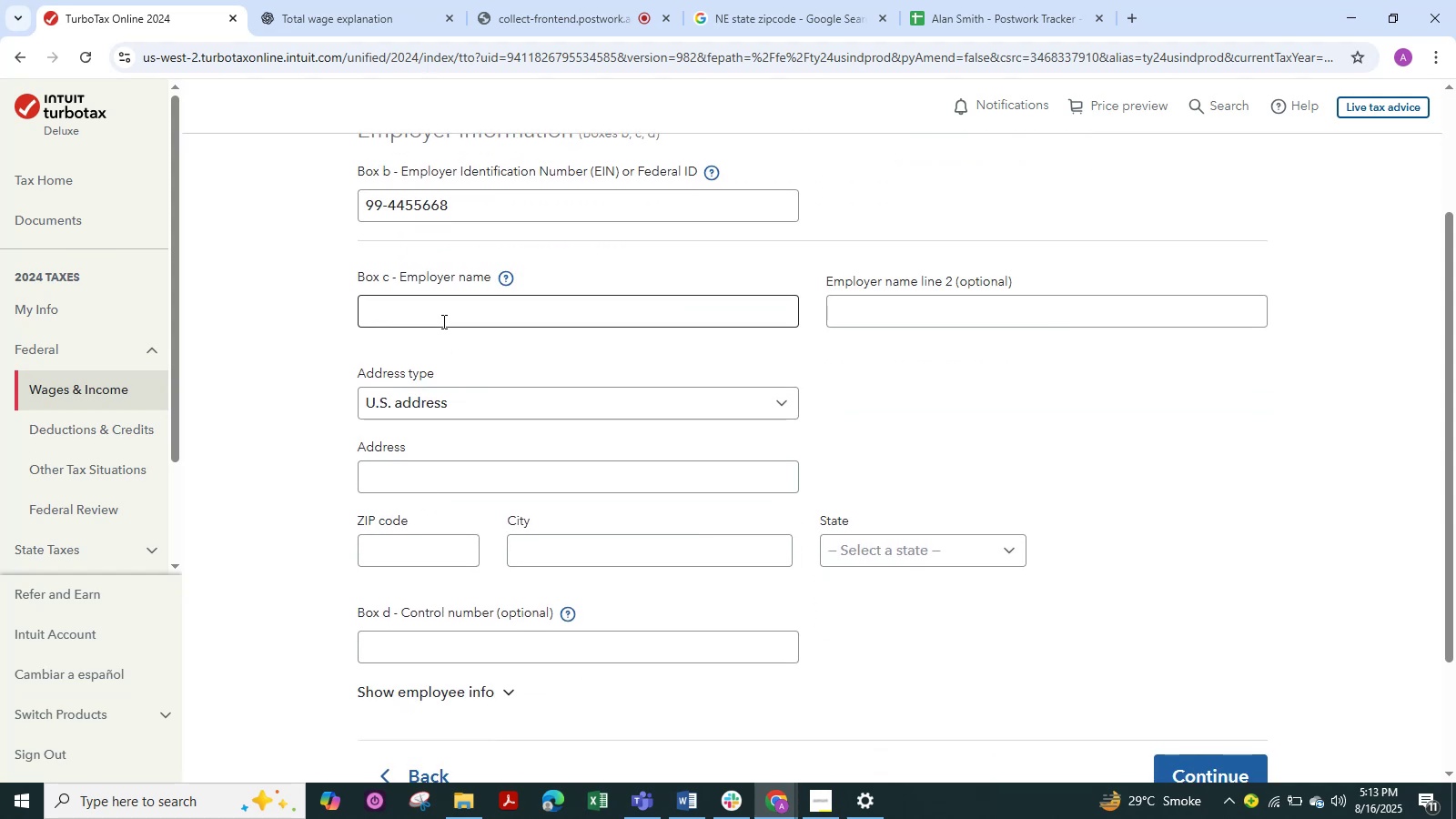 
left_click([442, 307])
 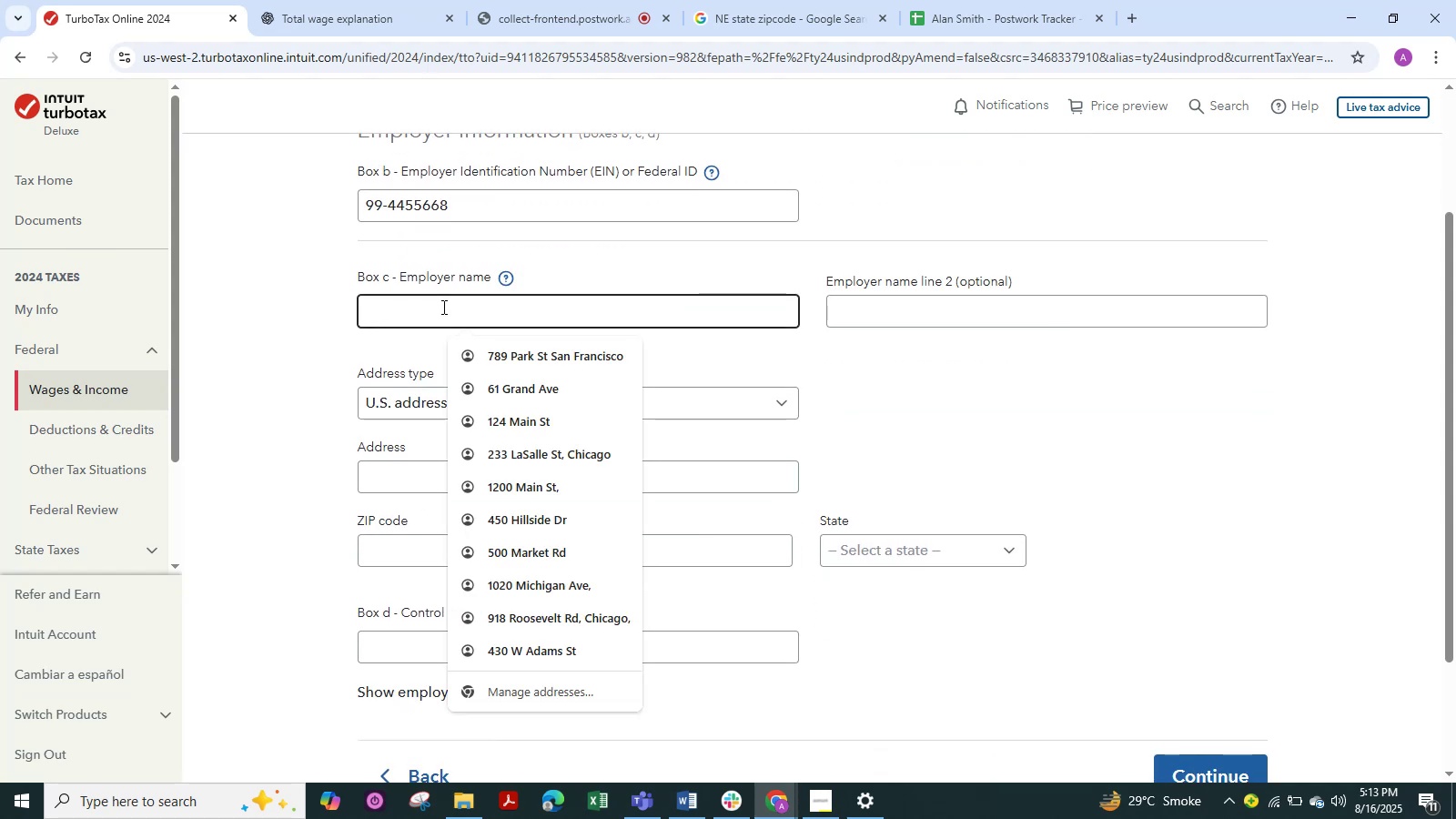 
key(Alt+Tab)
 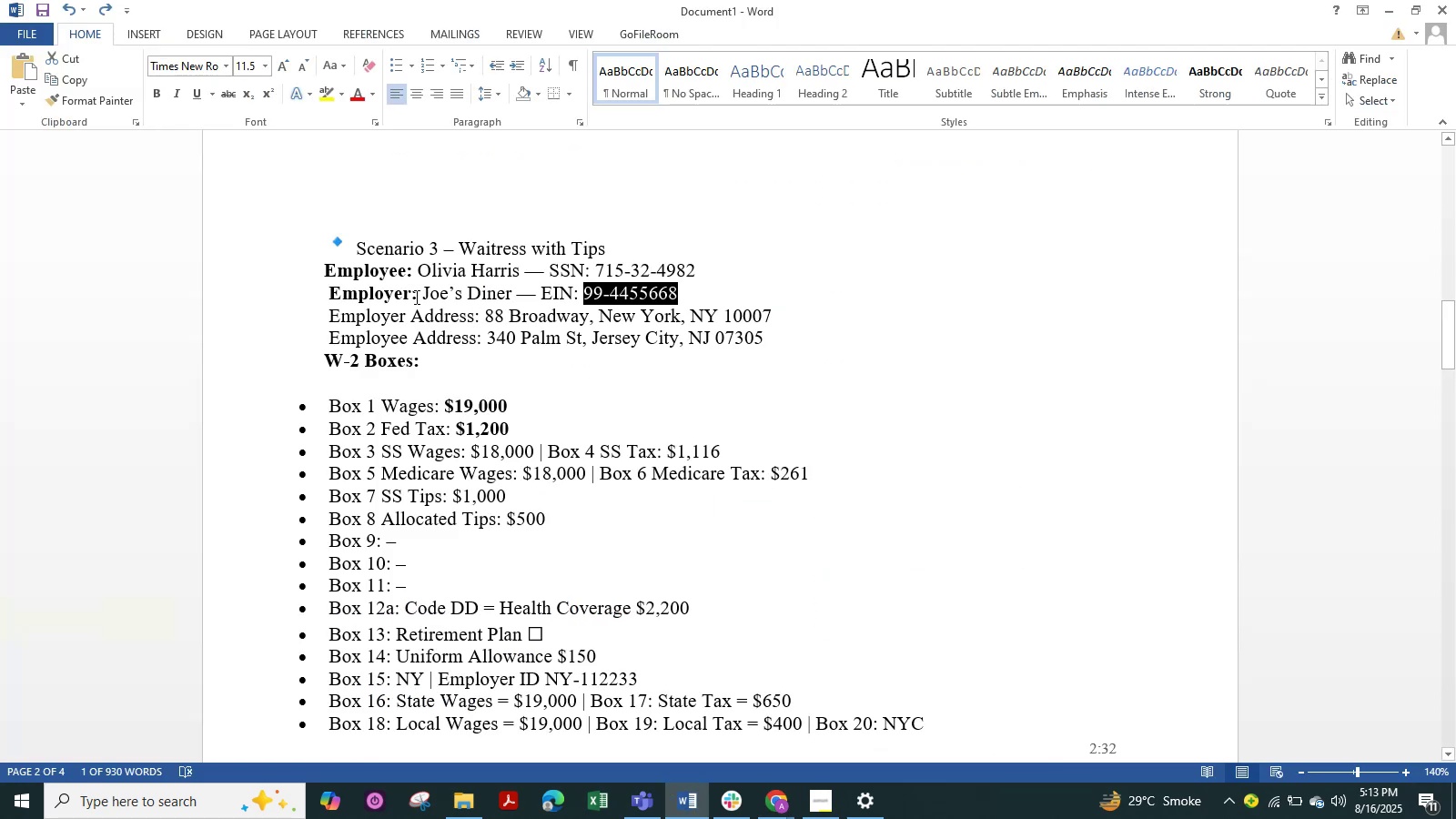 
left_click_drag(start_coordinate=[515, 292], to_coordinate=[437, 297])
 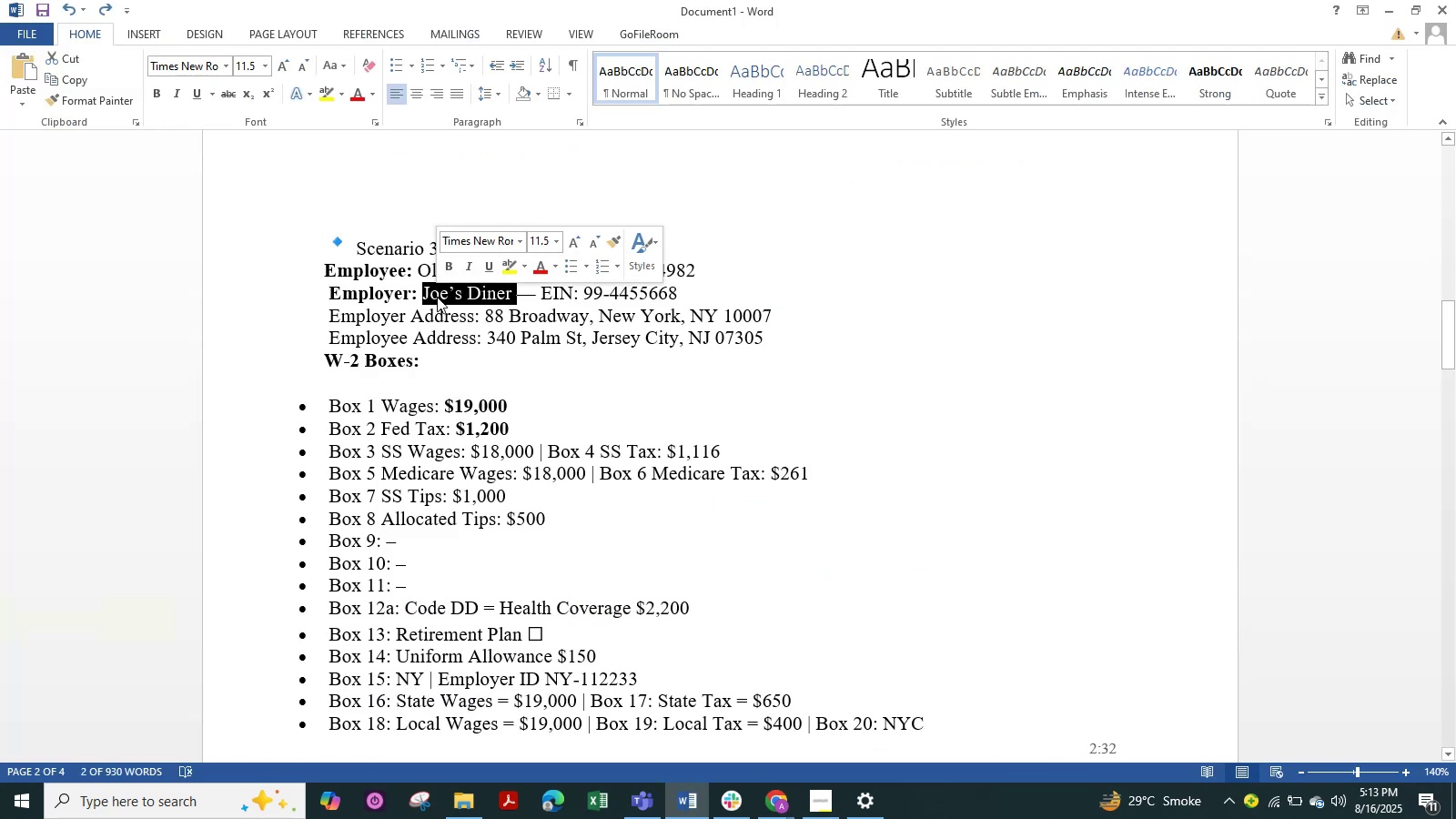 
key(Control+C)
 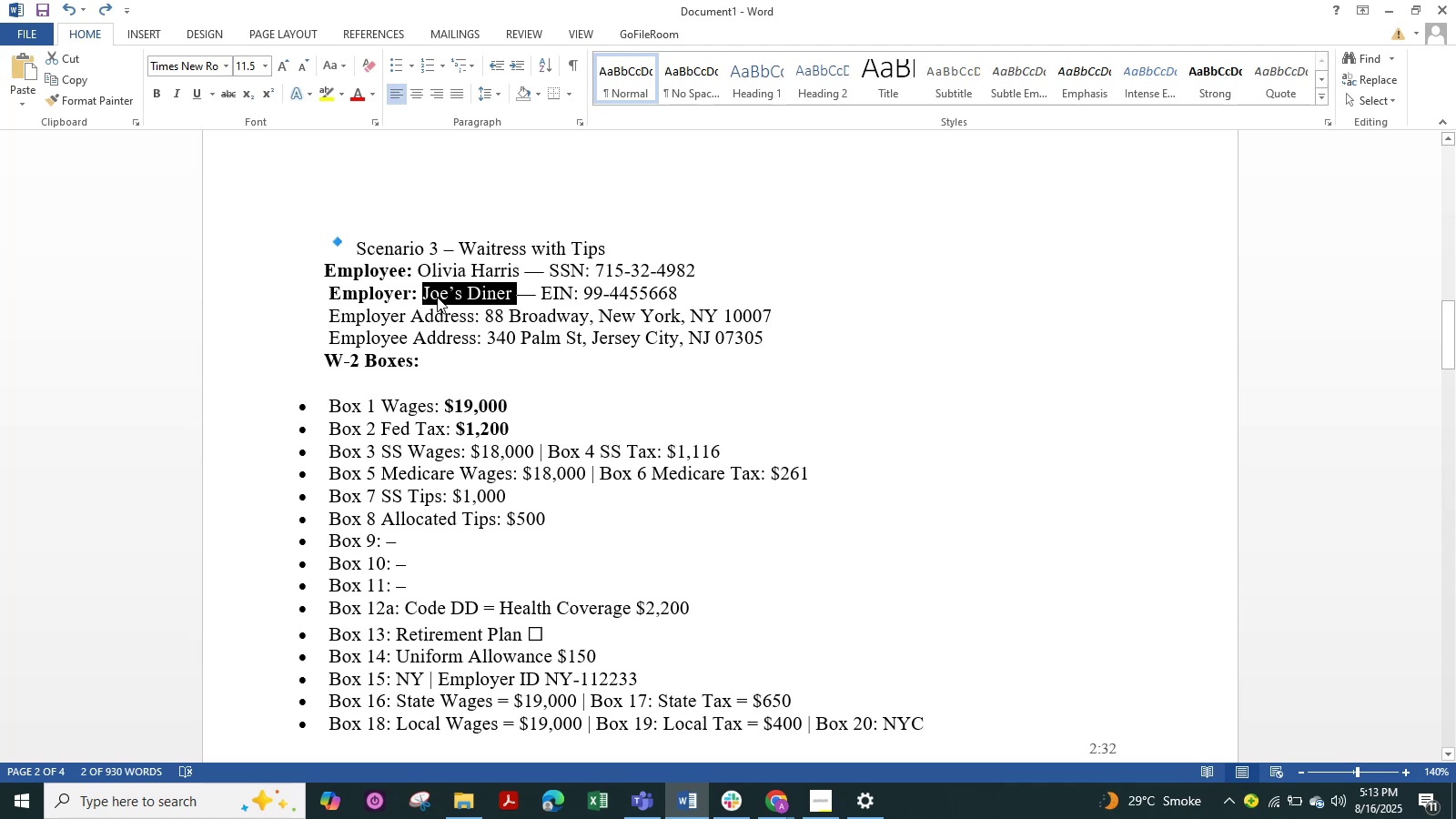 
key(Alt+Tab)
 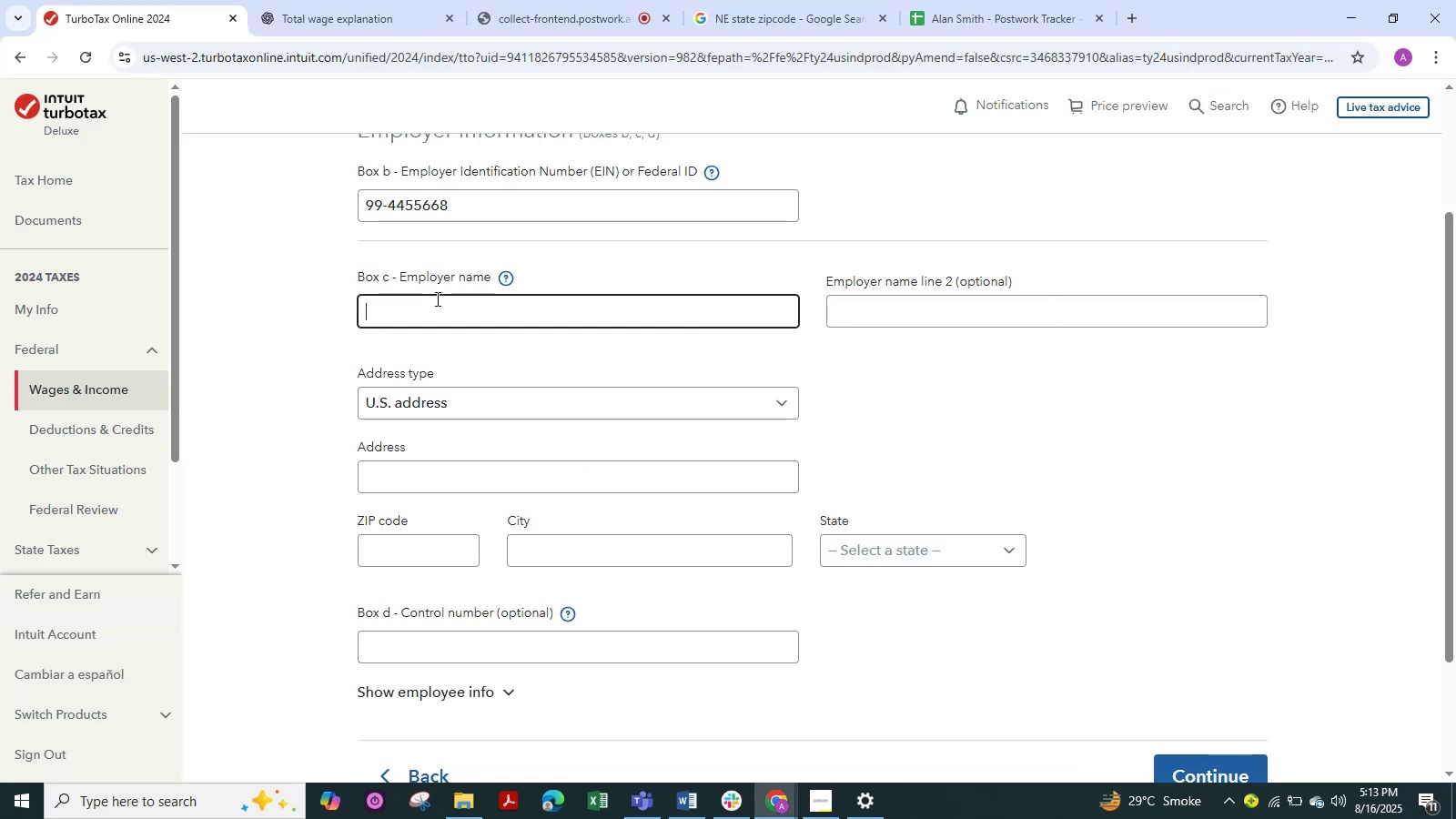 
key(Control+V)
 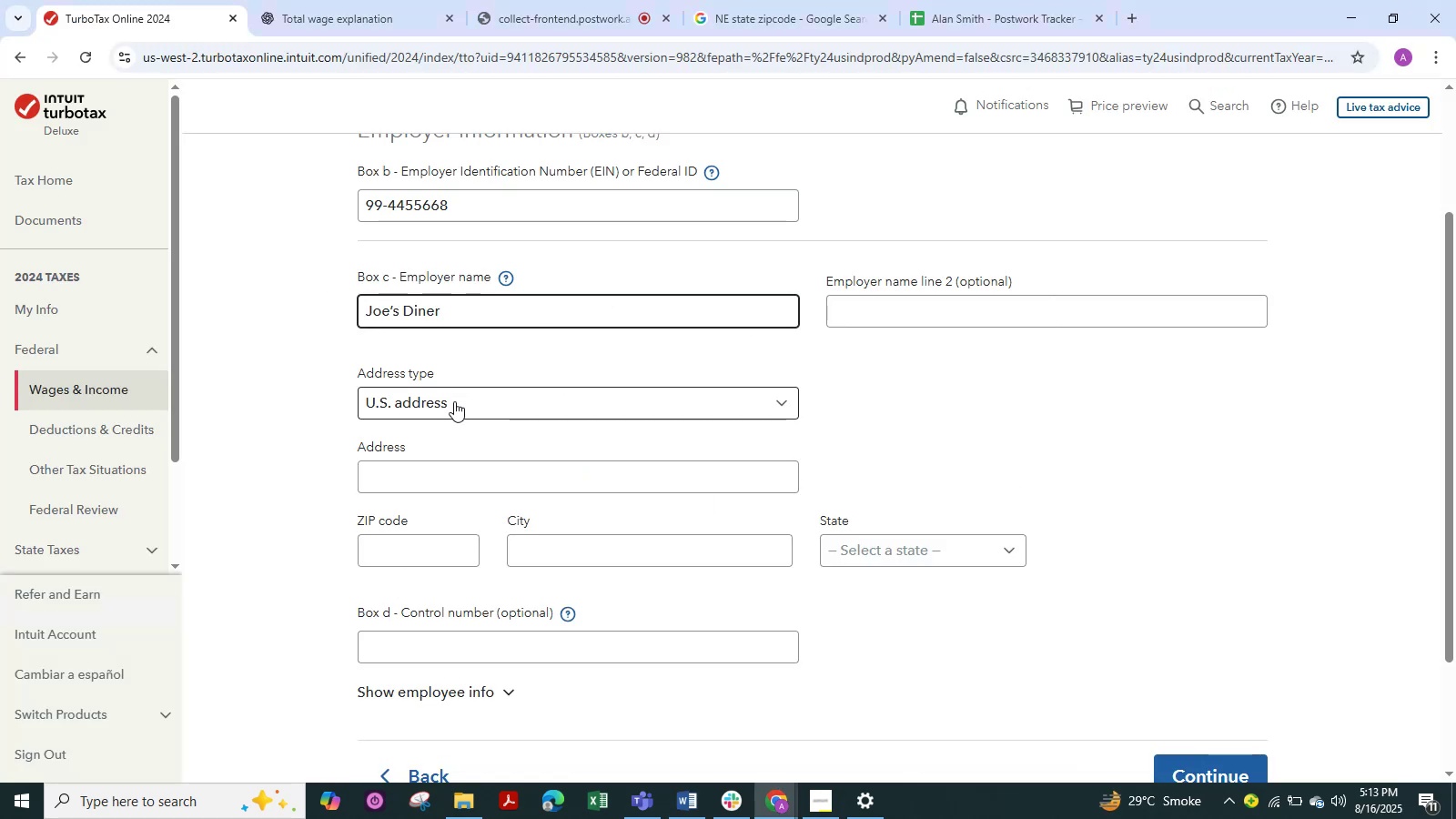 
left_click([452, 479])
 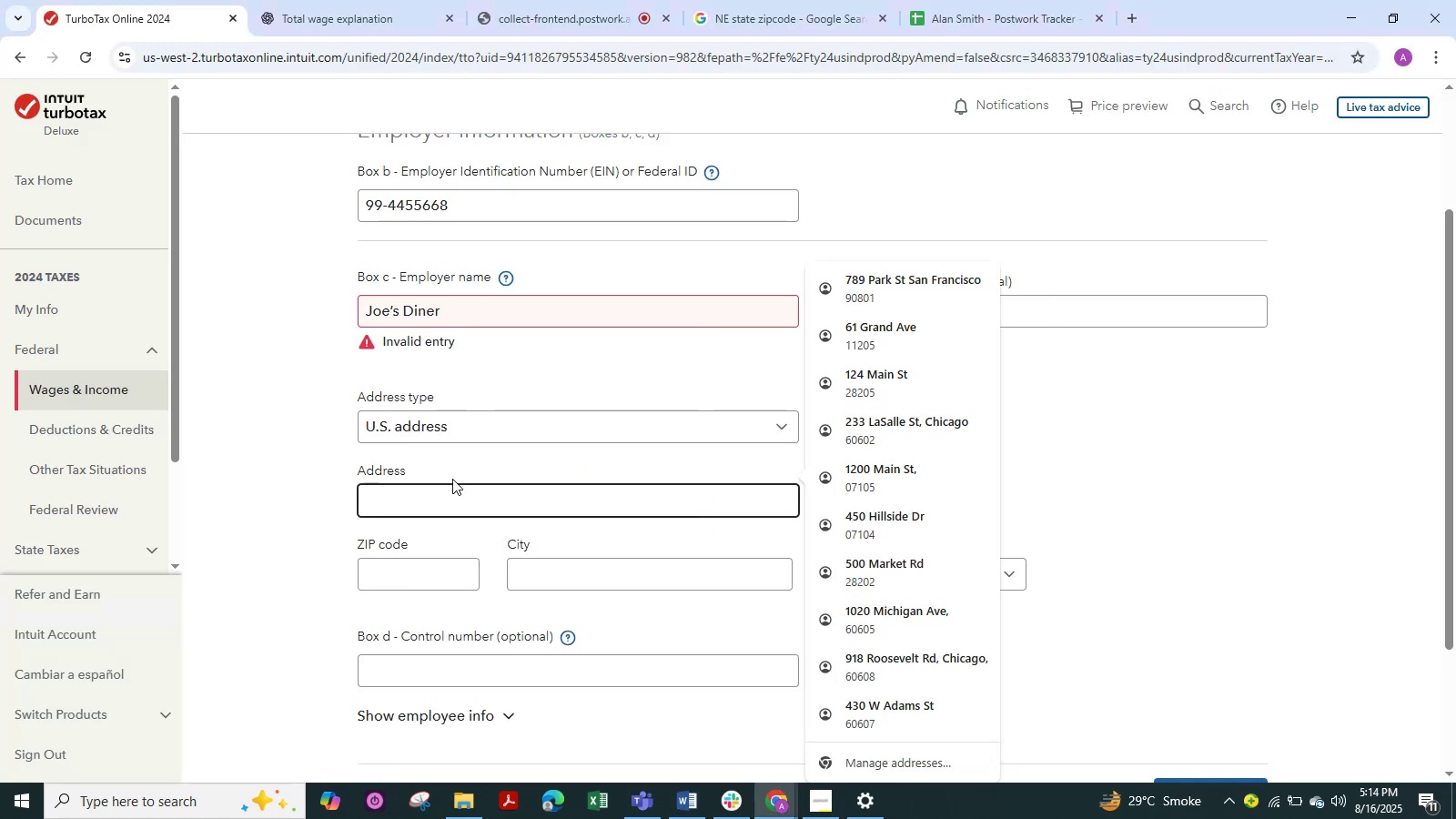 
key(Alt+Tab)
 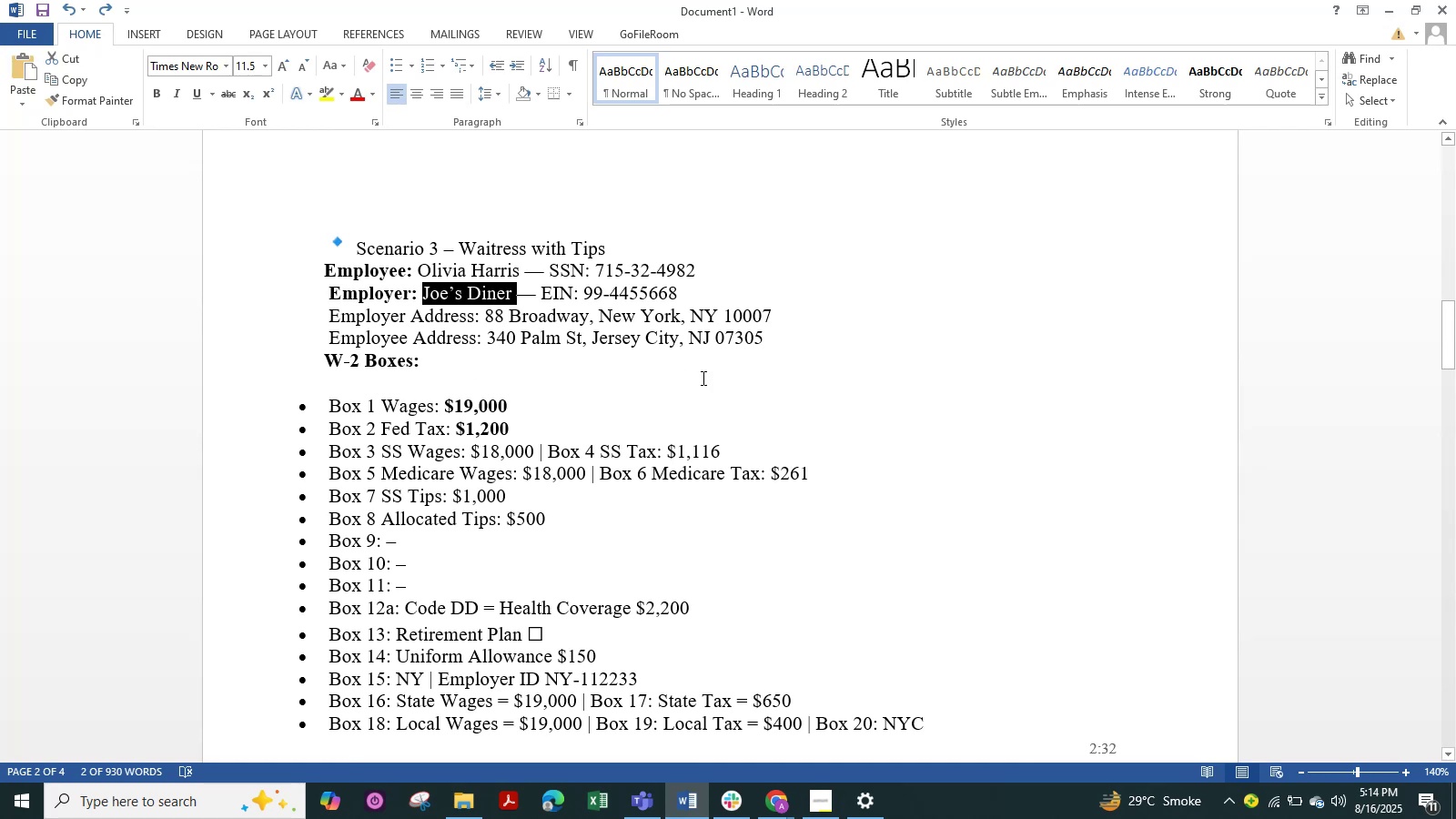 
left_click([749, 381])
 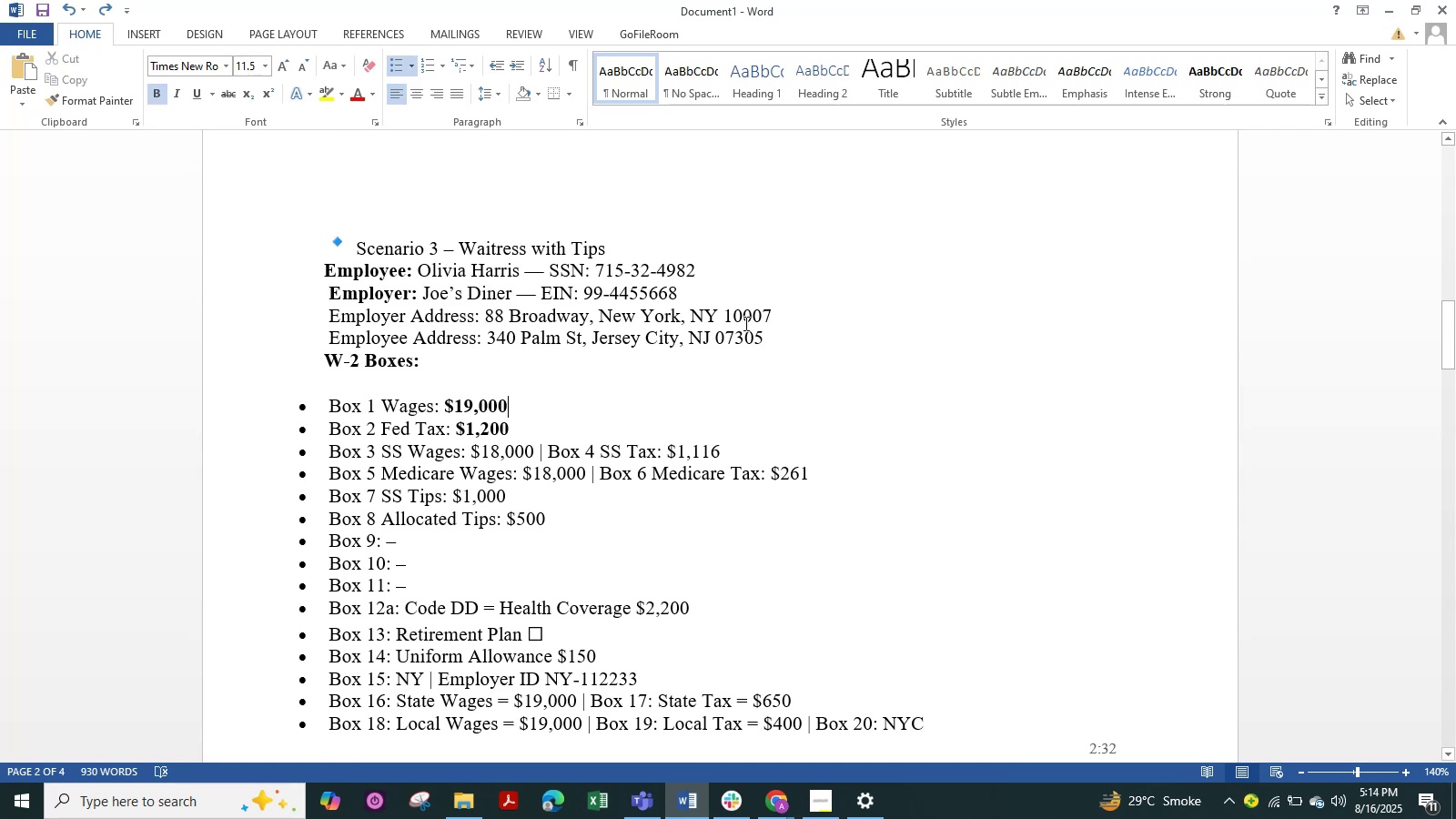 
left_click_drag(start_coordinate=[792, 312], to_coordinate=[500, 320])
 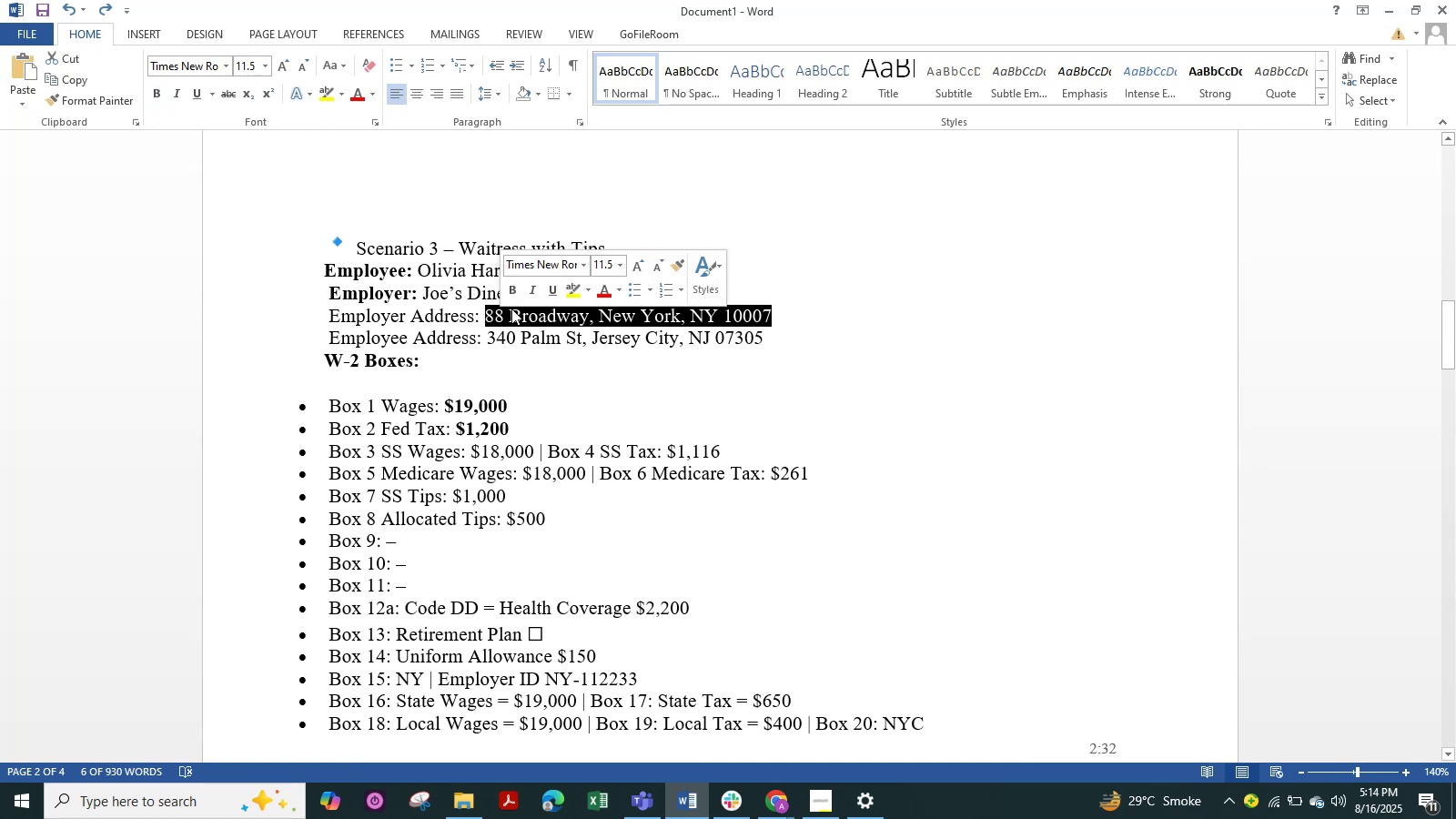 
key(Control+C)
 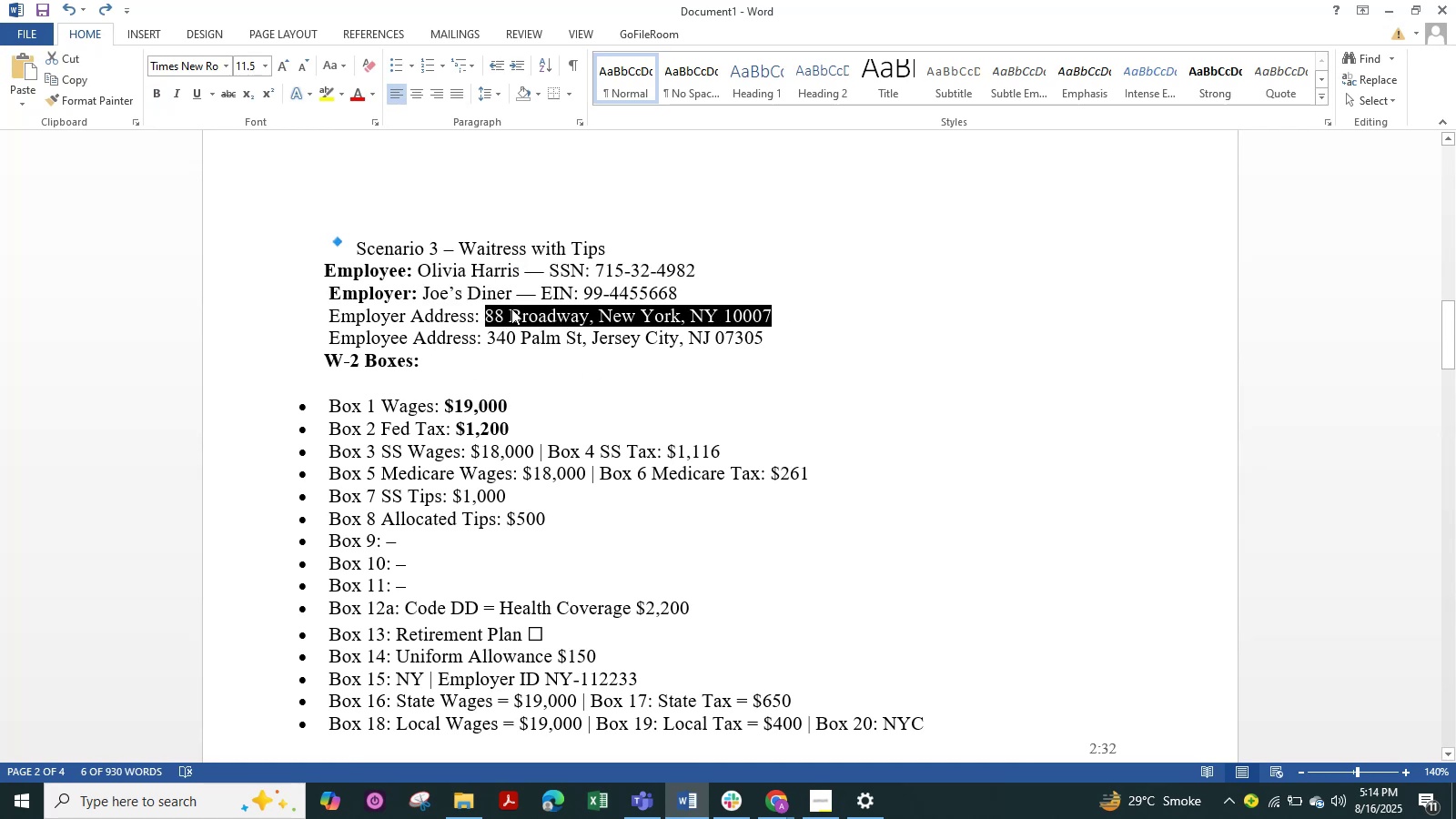 
key(Alt+Tab)
 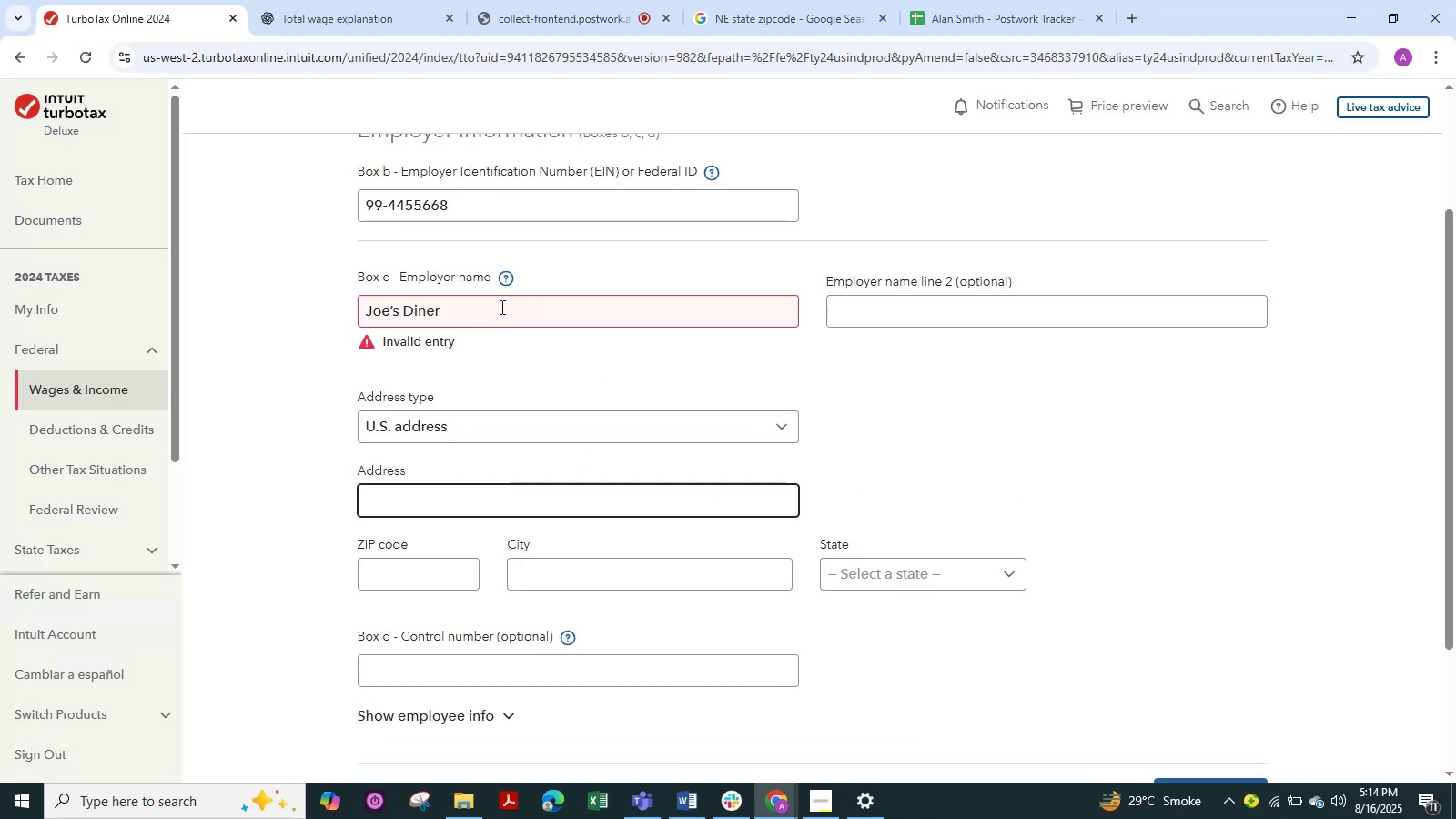 
left_click([500, 307])
 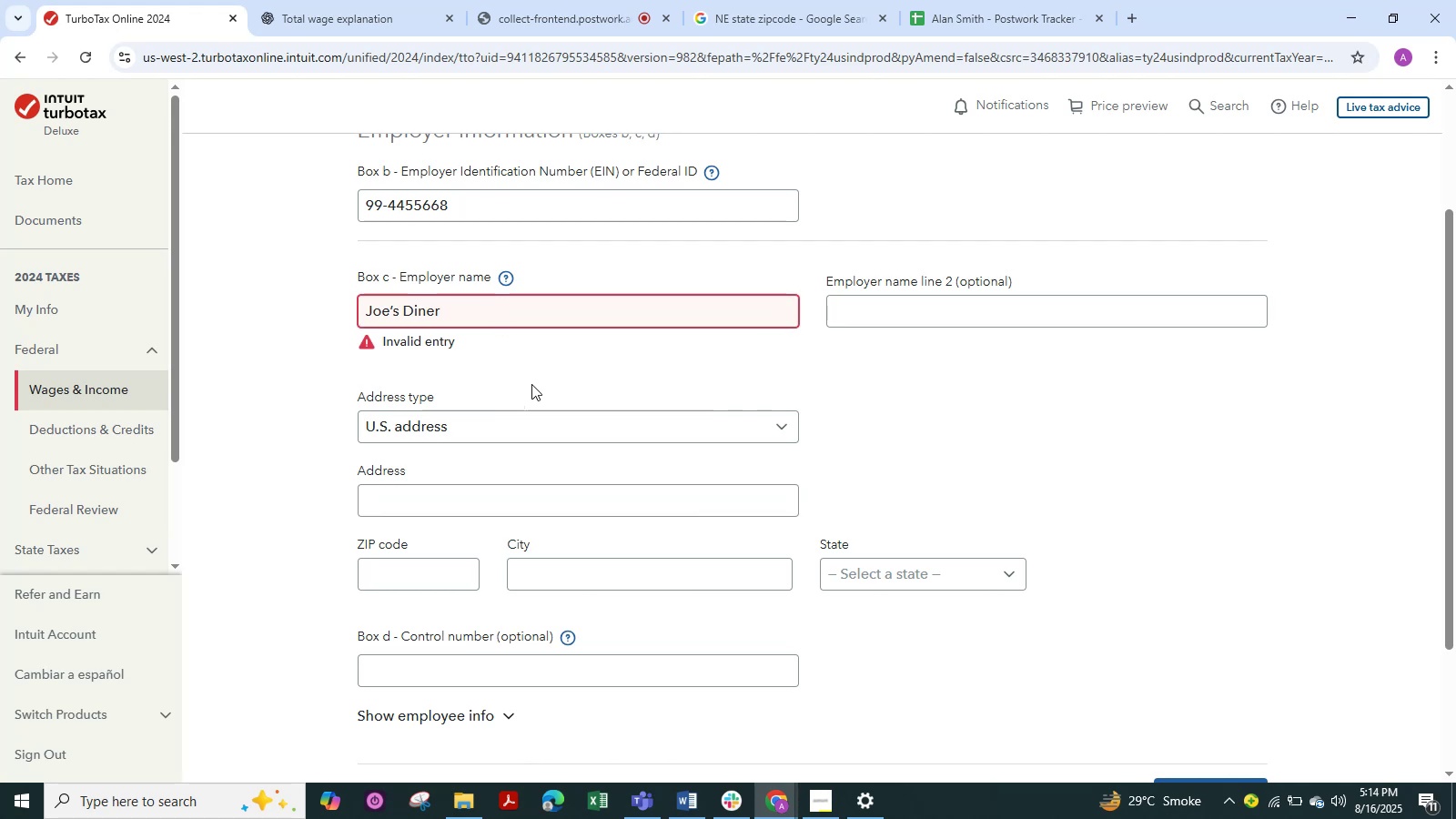 
left_click([531, 382])
 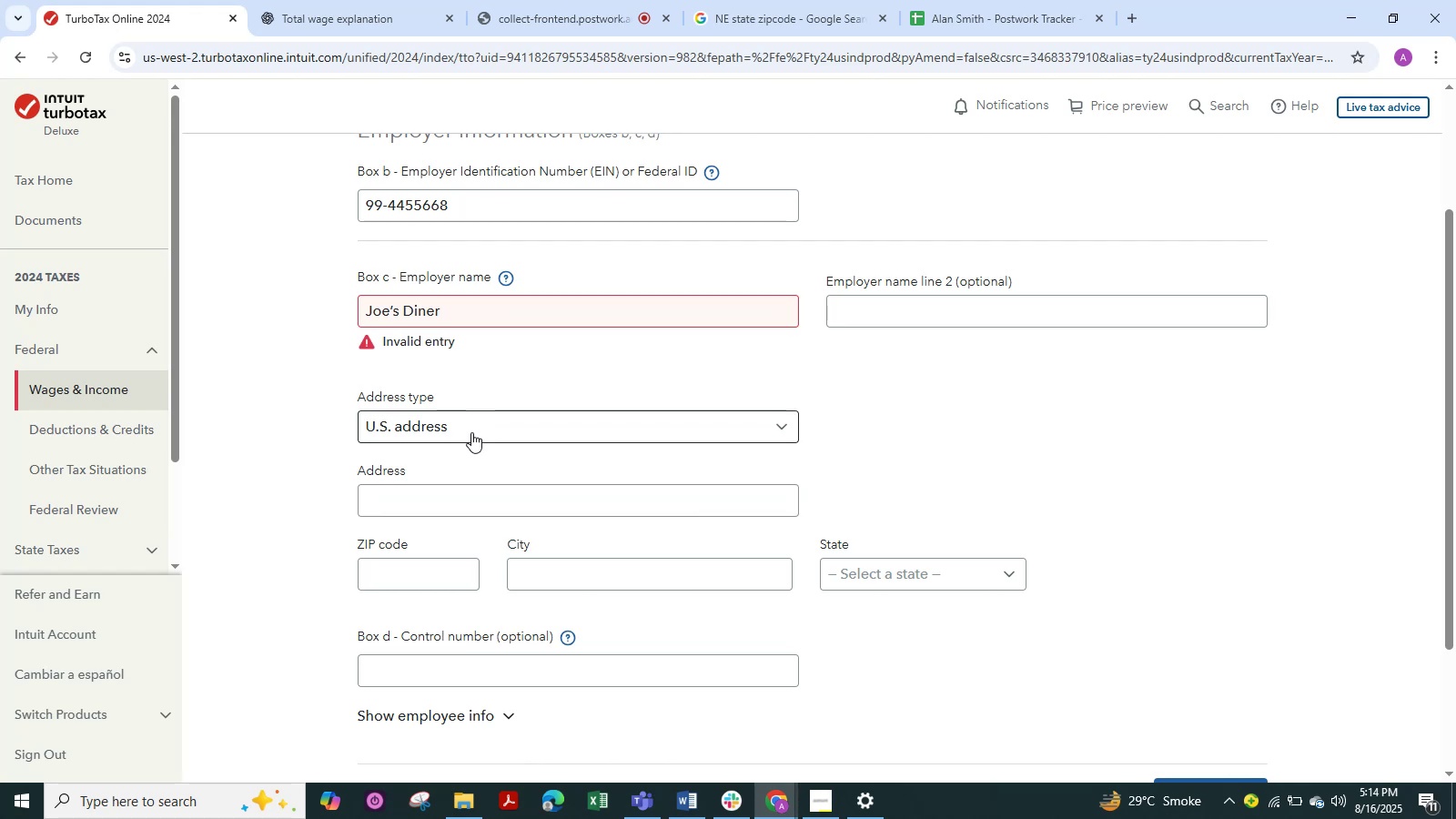 
left_click([441, 506])
 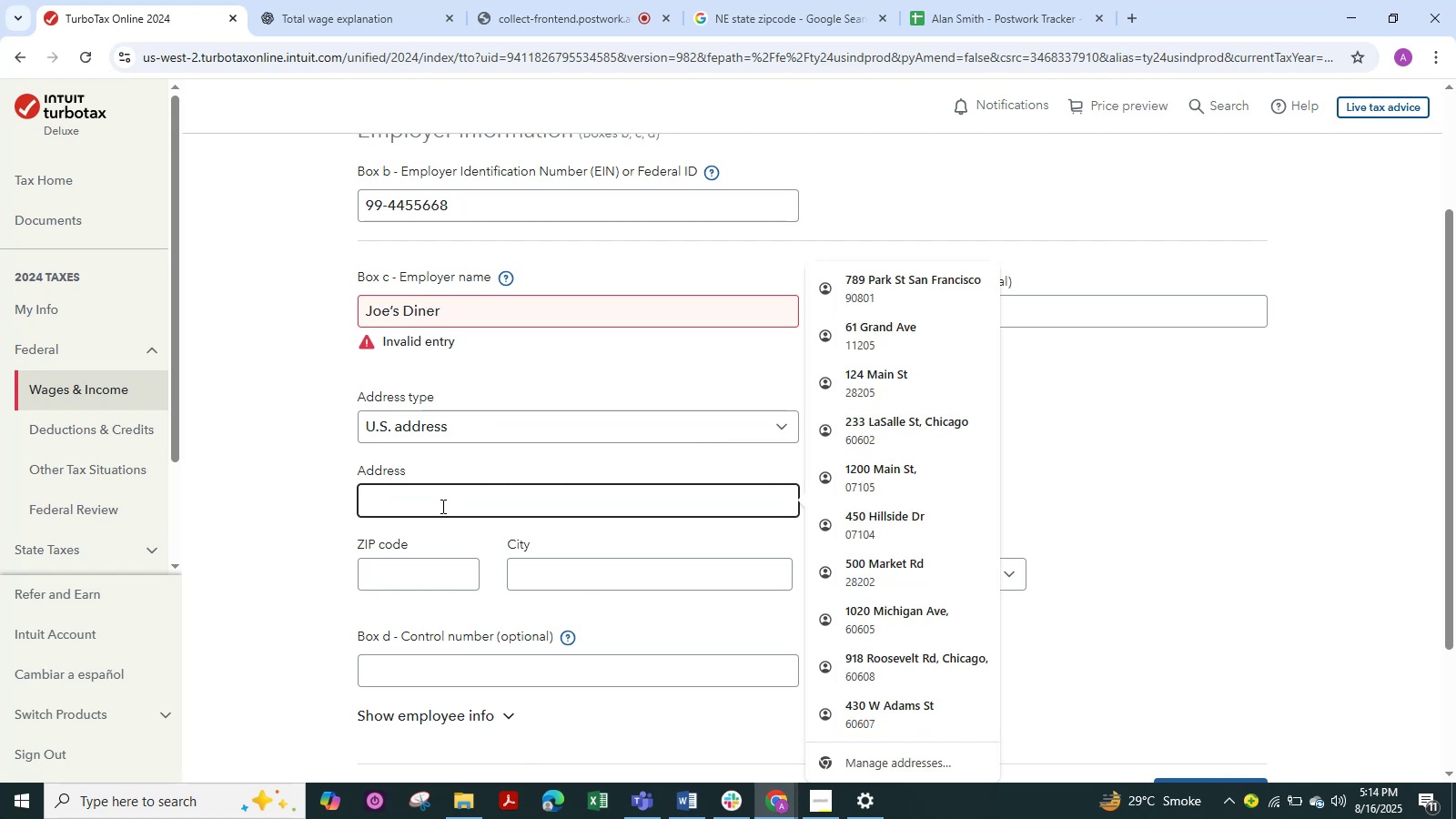 
key(Control+V)
 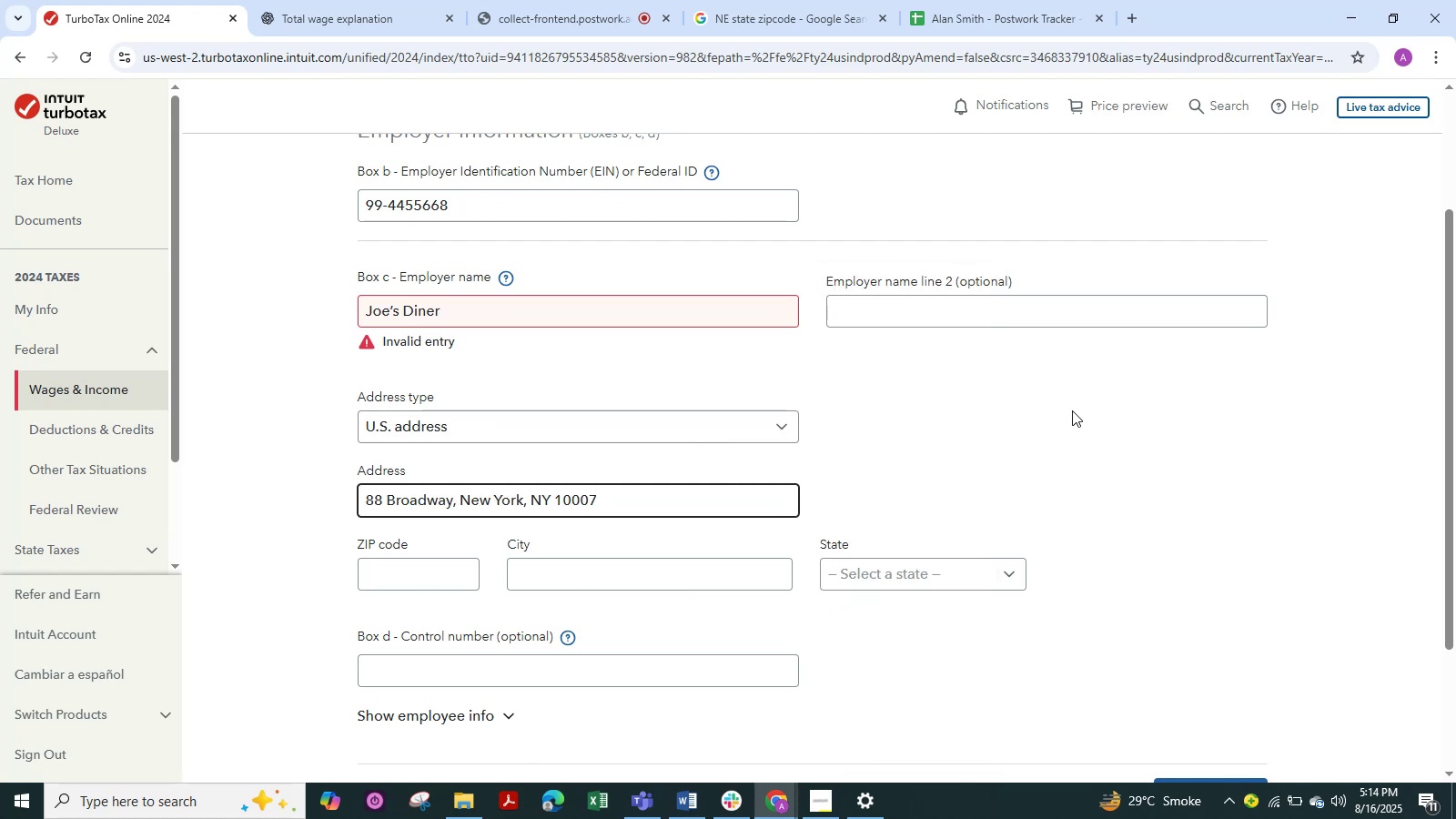 
left_click([1101, 410])
 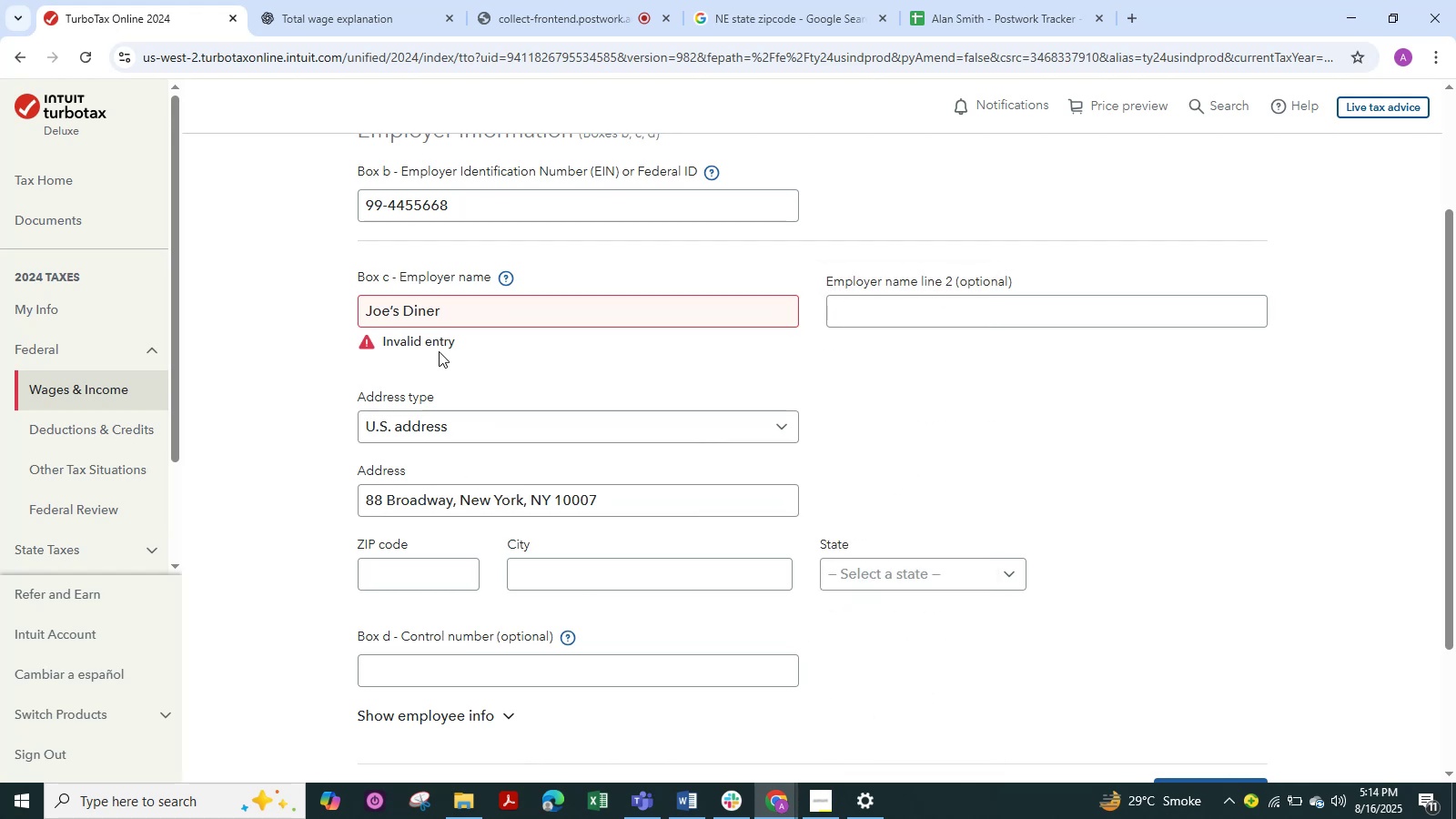 
key(Alt+Tab)
 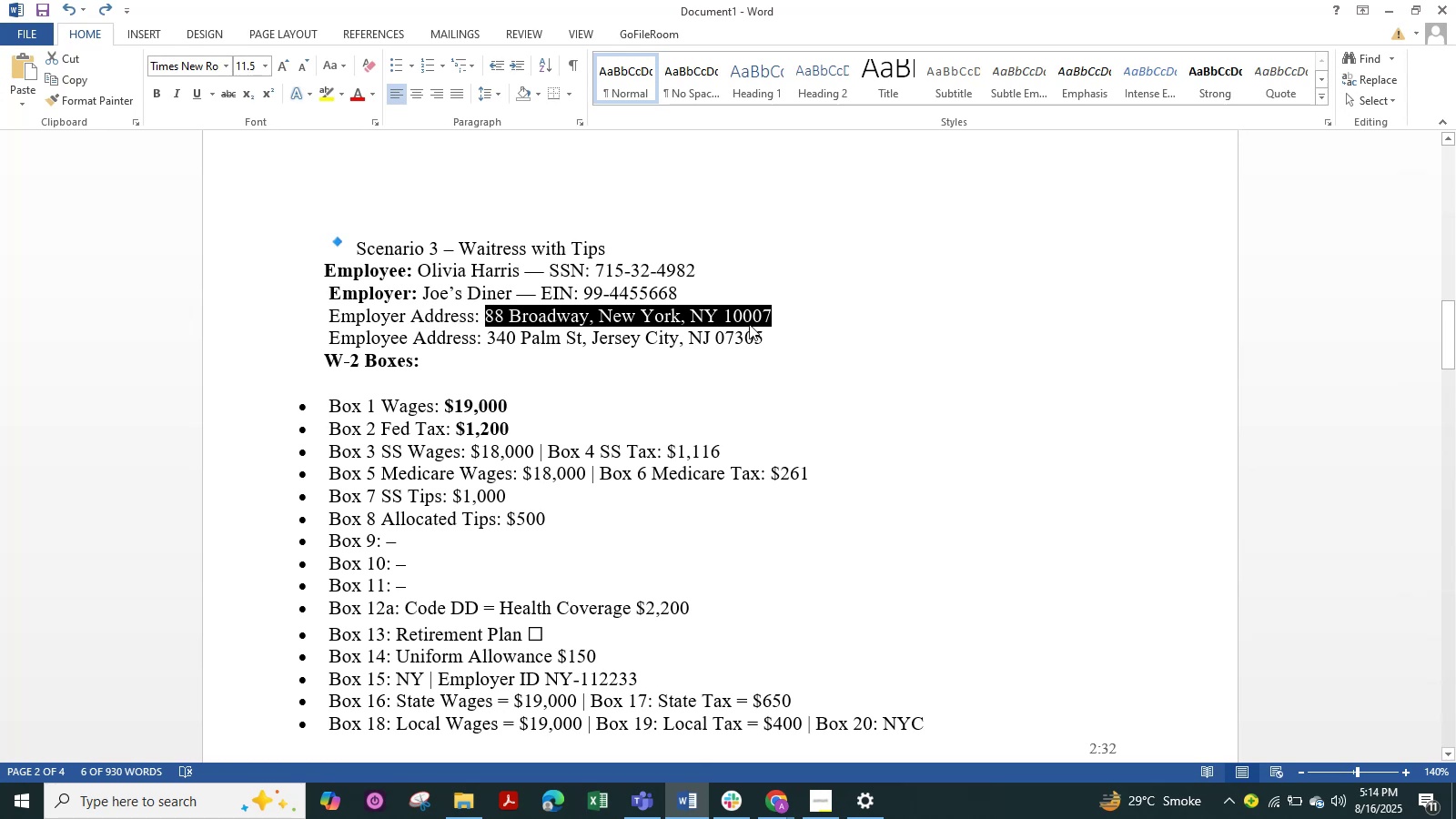 
wait(5.24)
 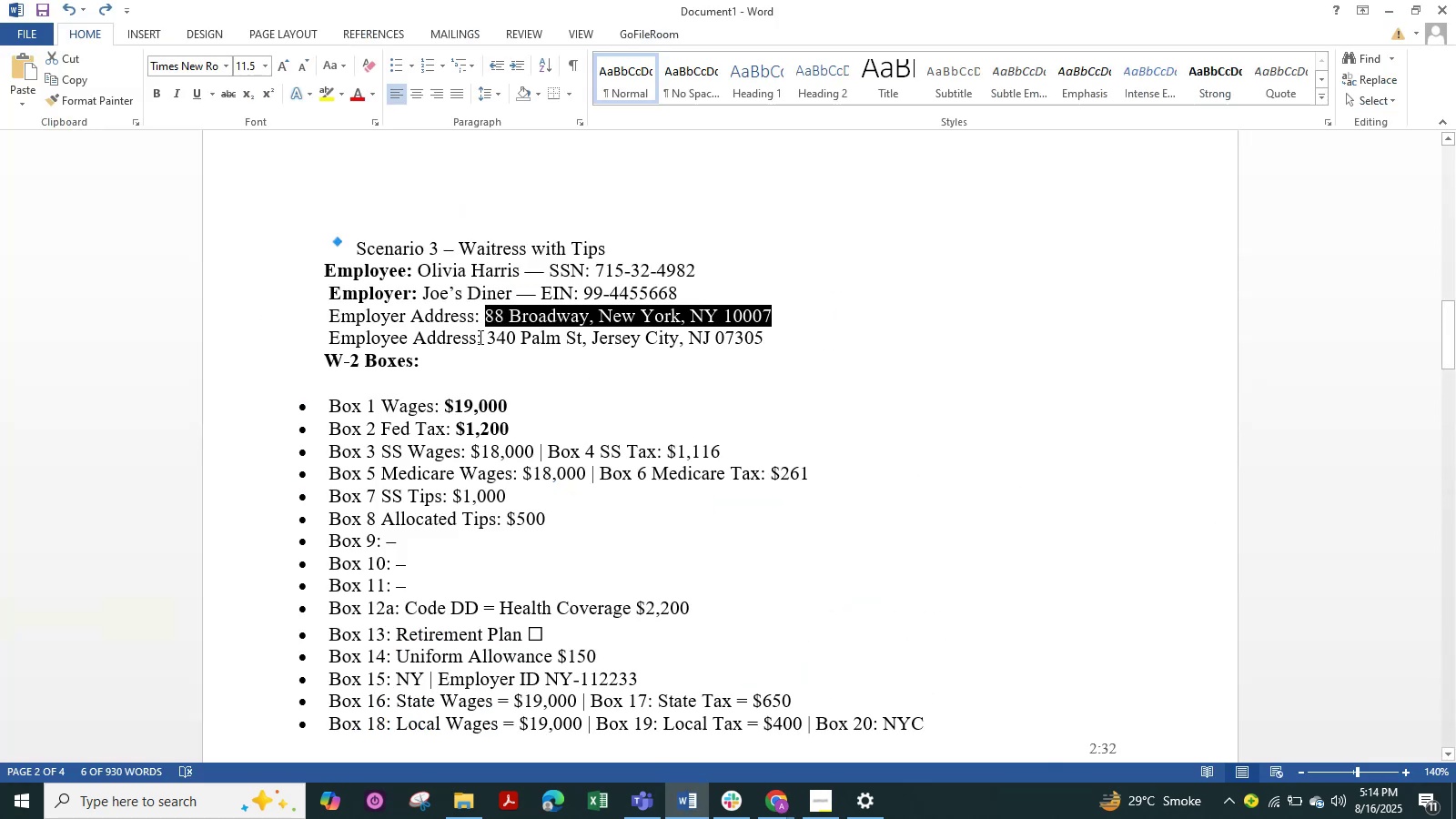 
key(Alt+Tab)
 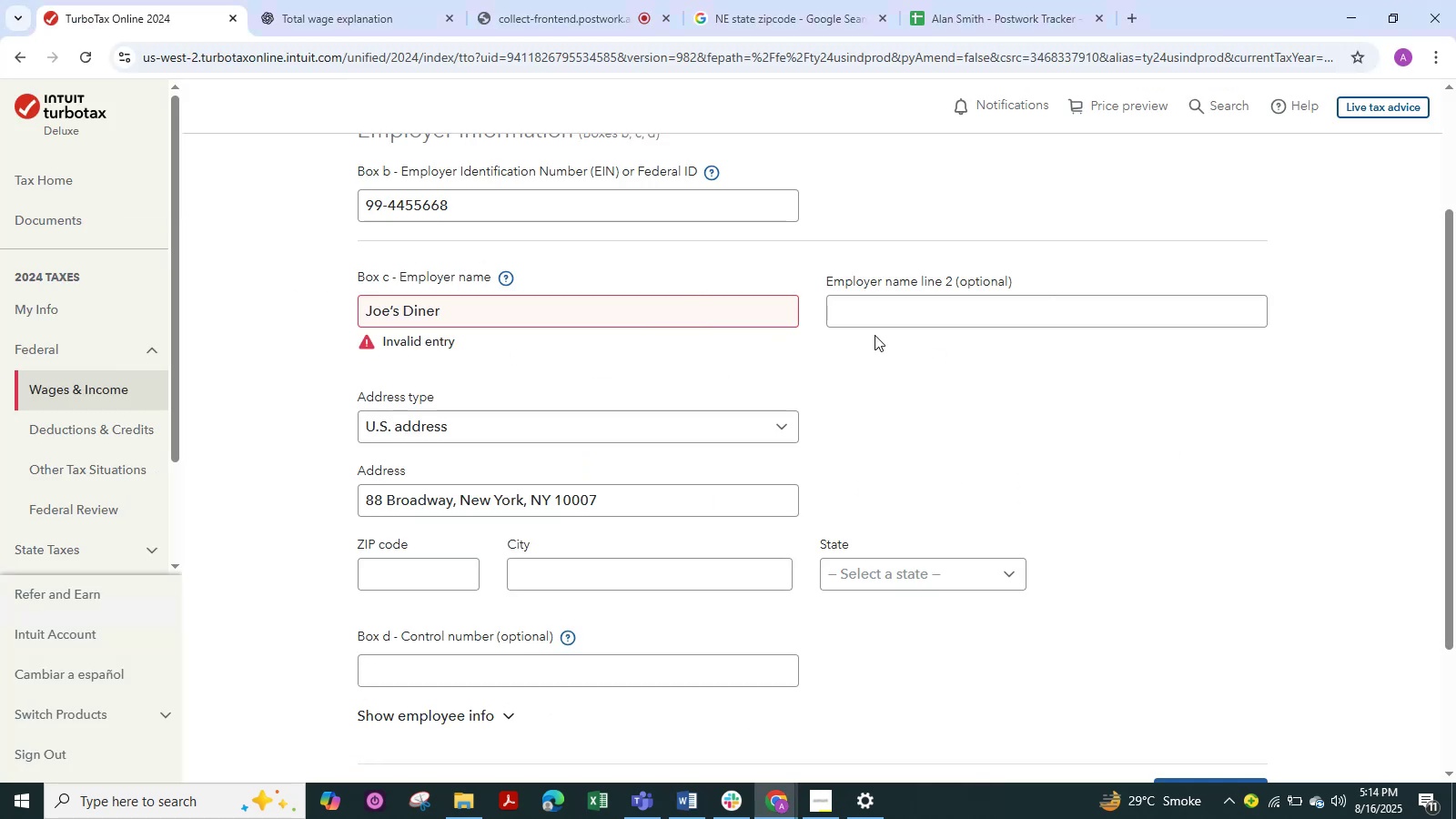 
key(Alt+AltLeft)
 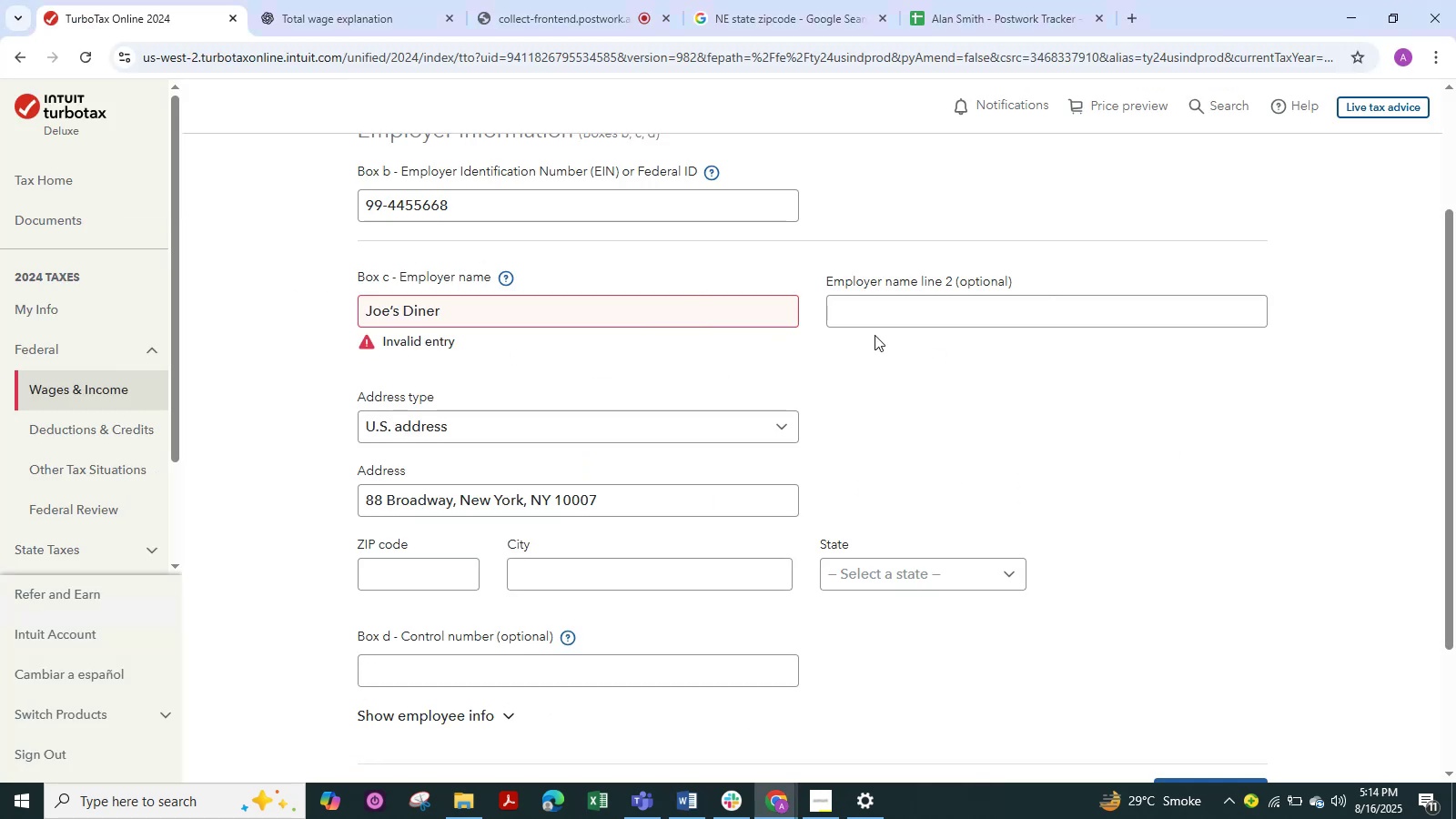 
key(Alt+Tab)
 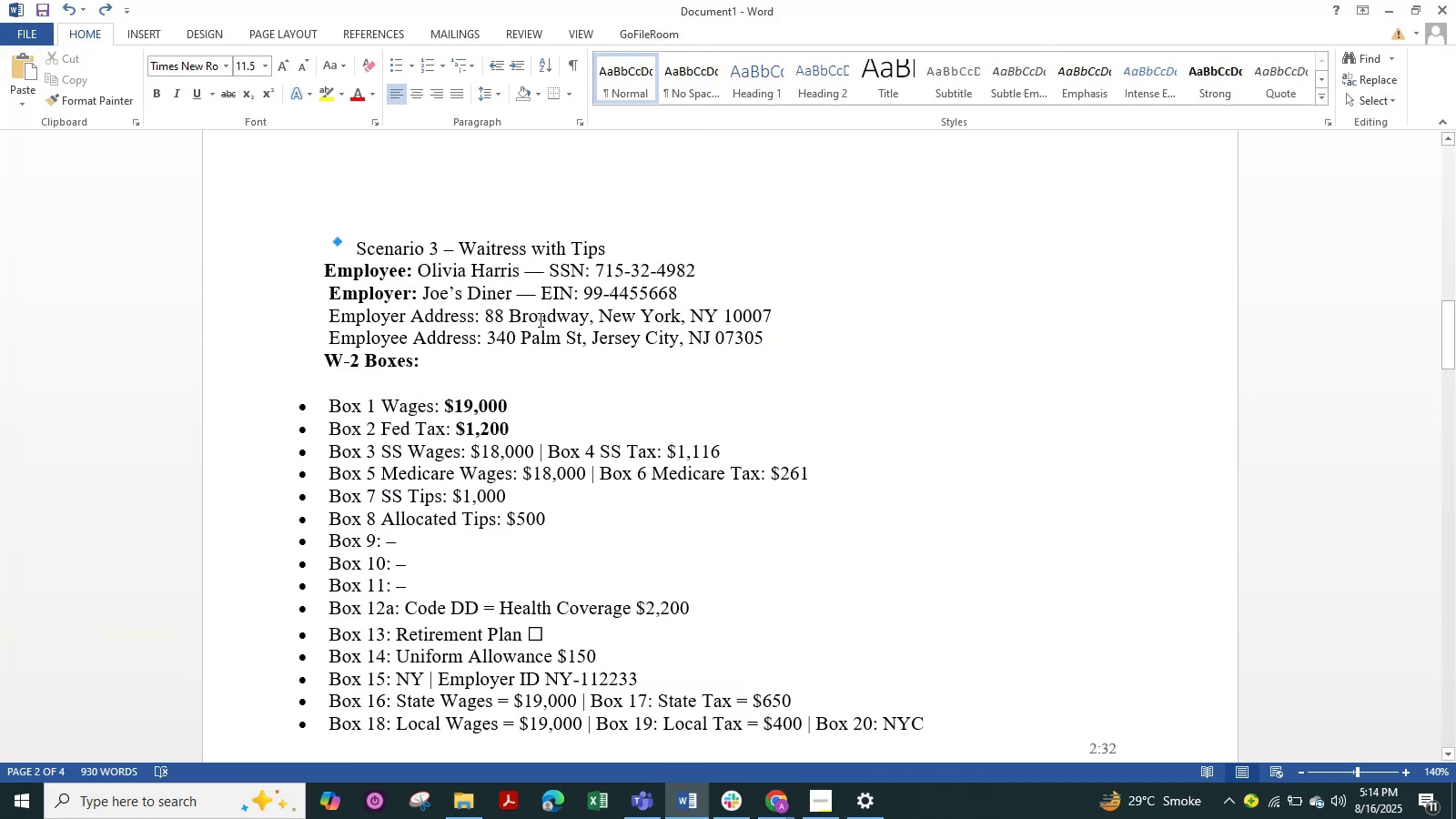 
key(Alt+Tab)
 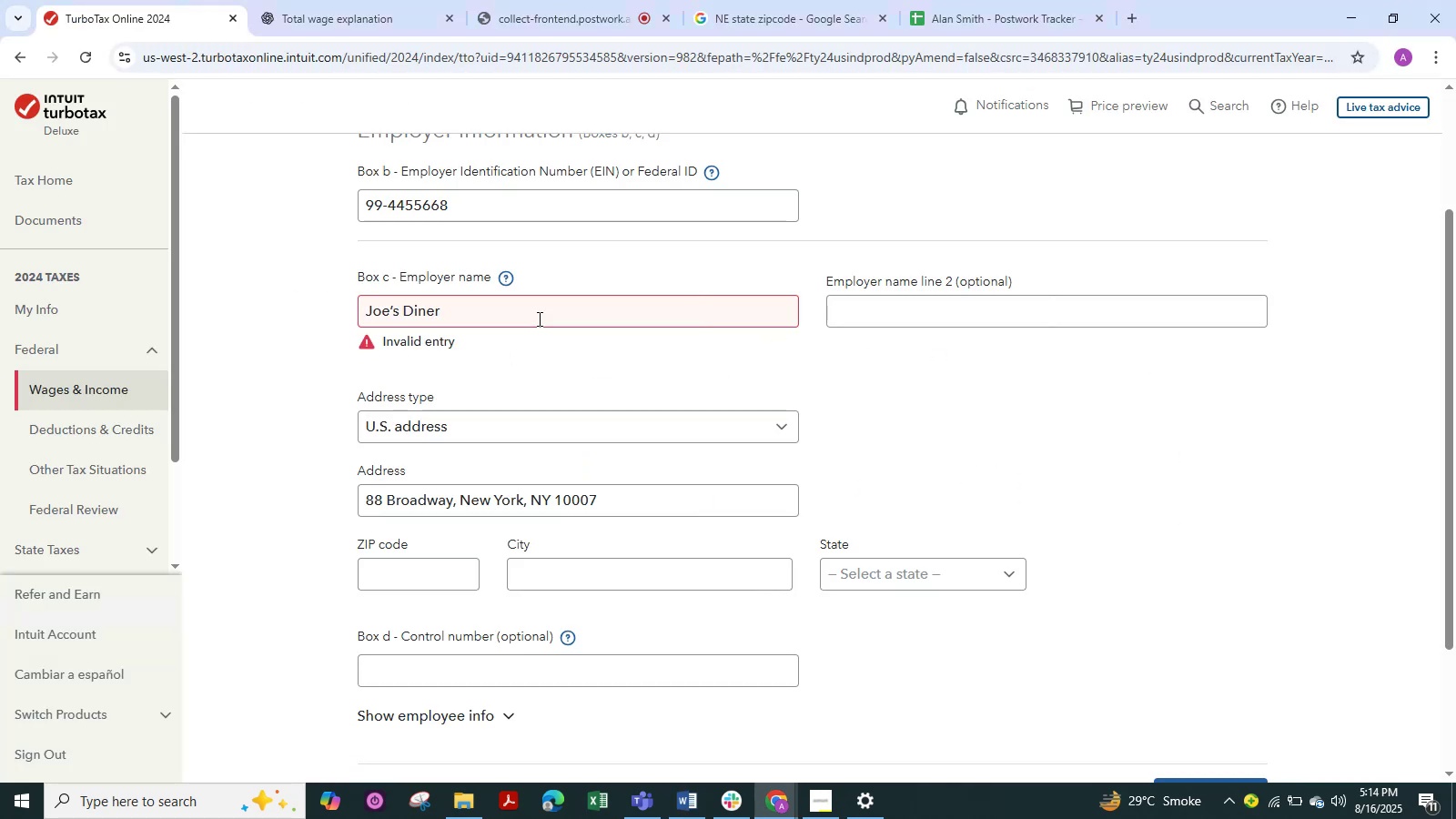 
key(Alt+AltLeft)
 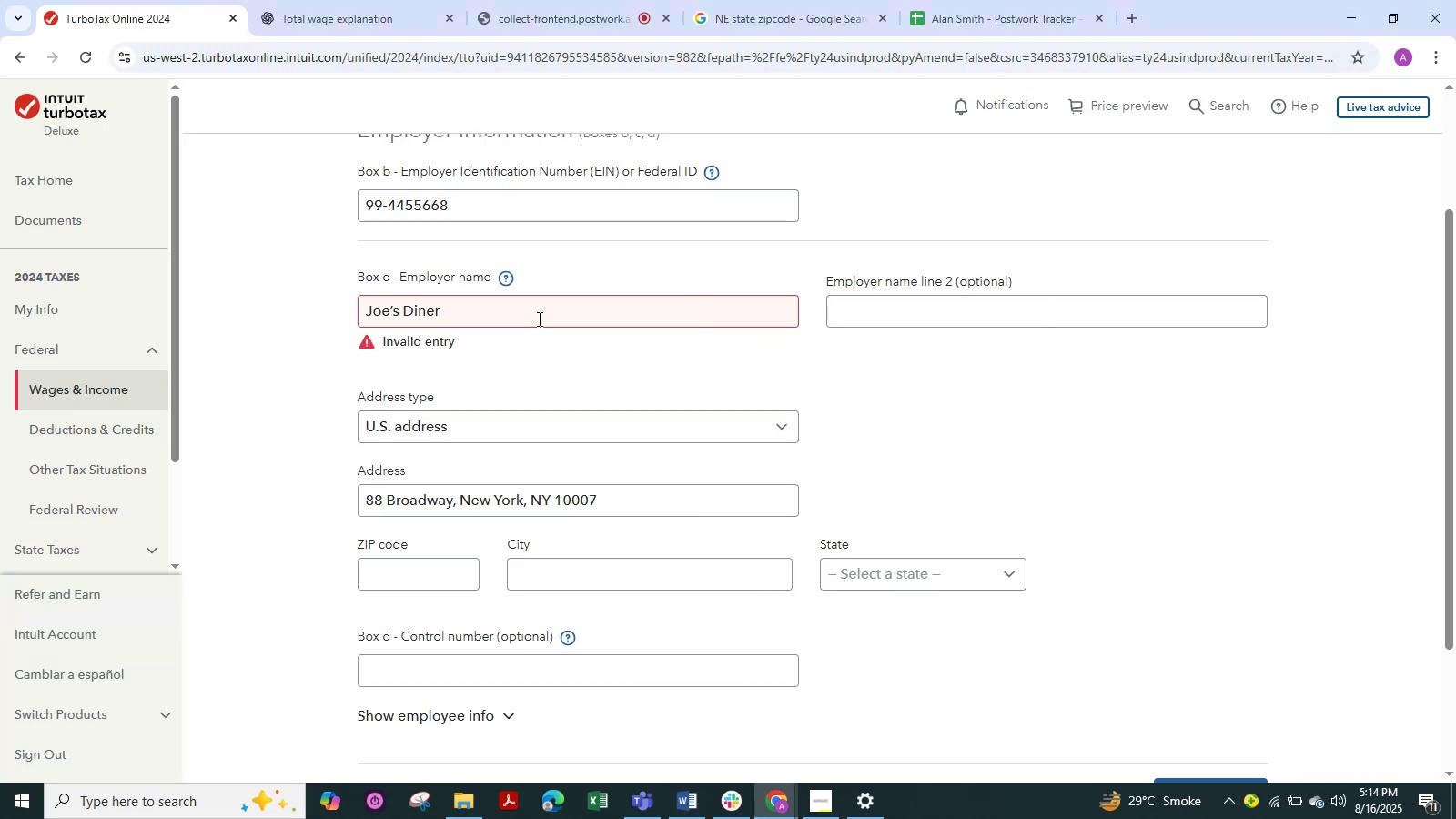 
key(Alt+Tab)
 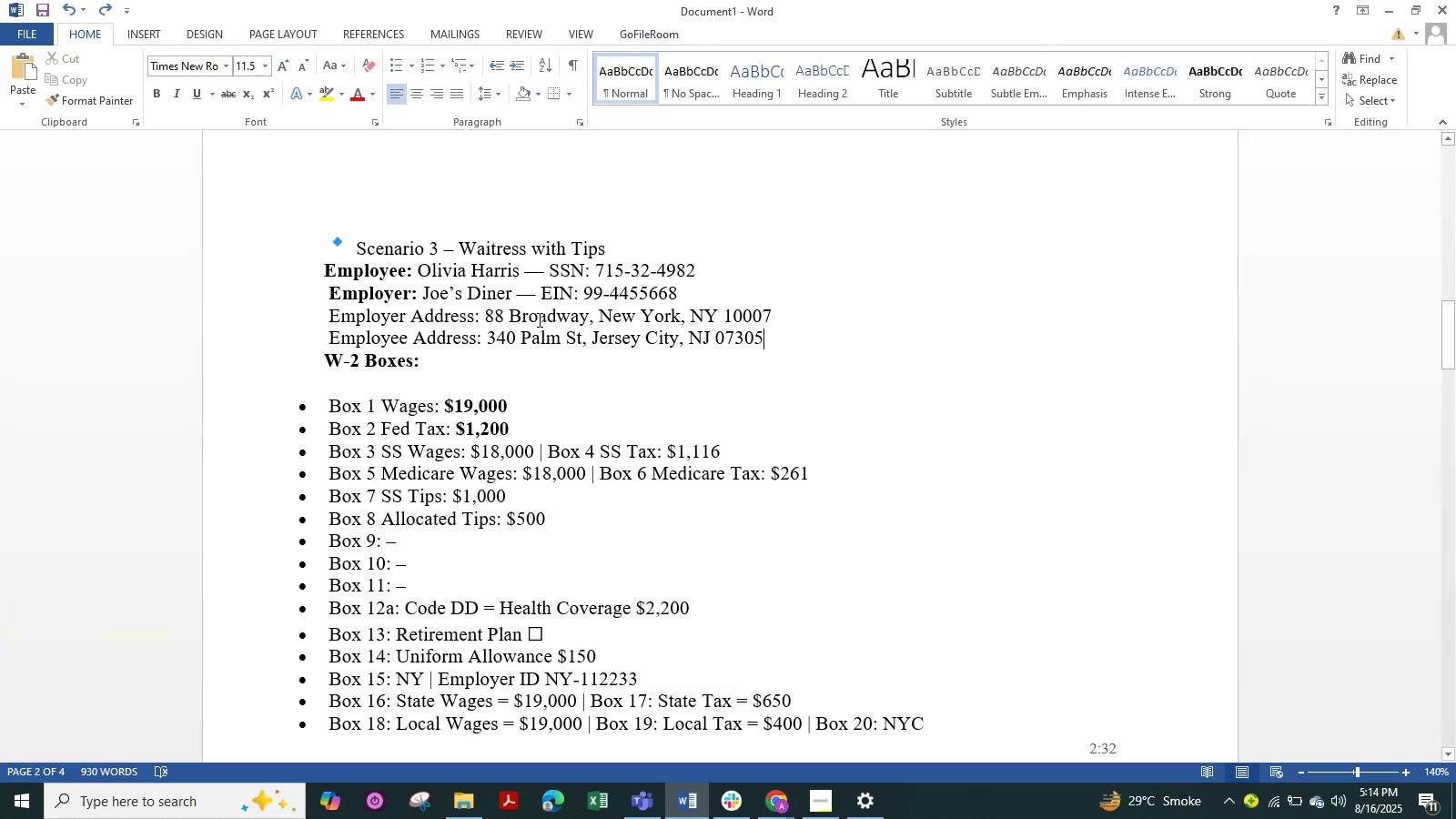 
key(Alt+AltLeft)
 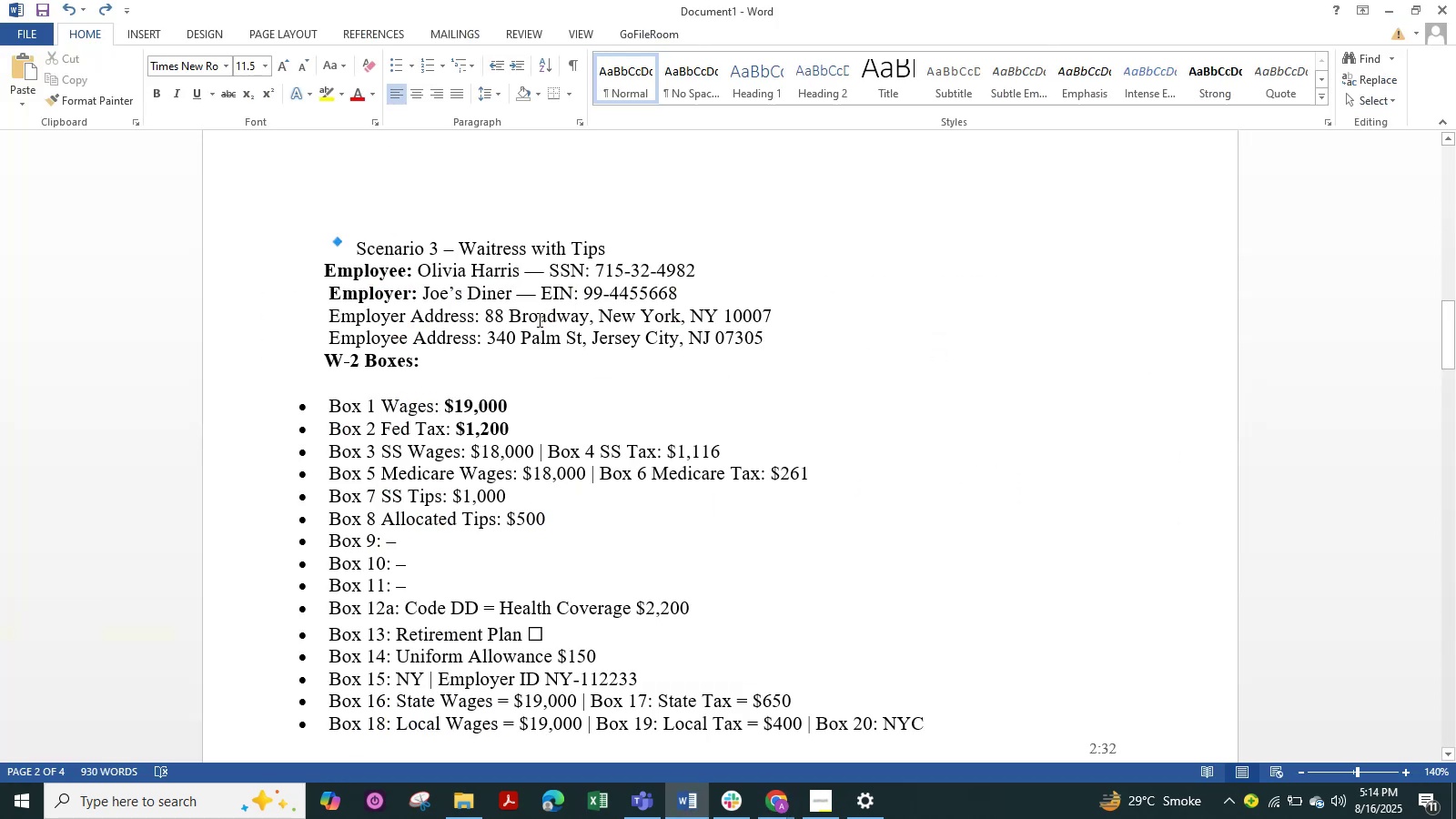 
key(Alt+Tab)
 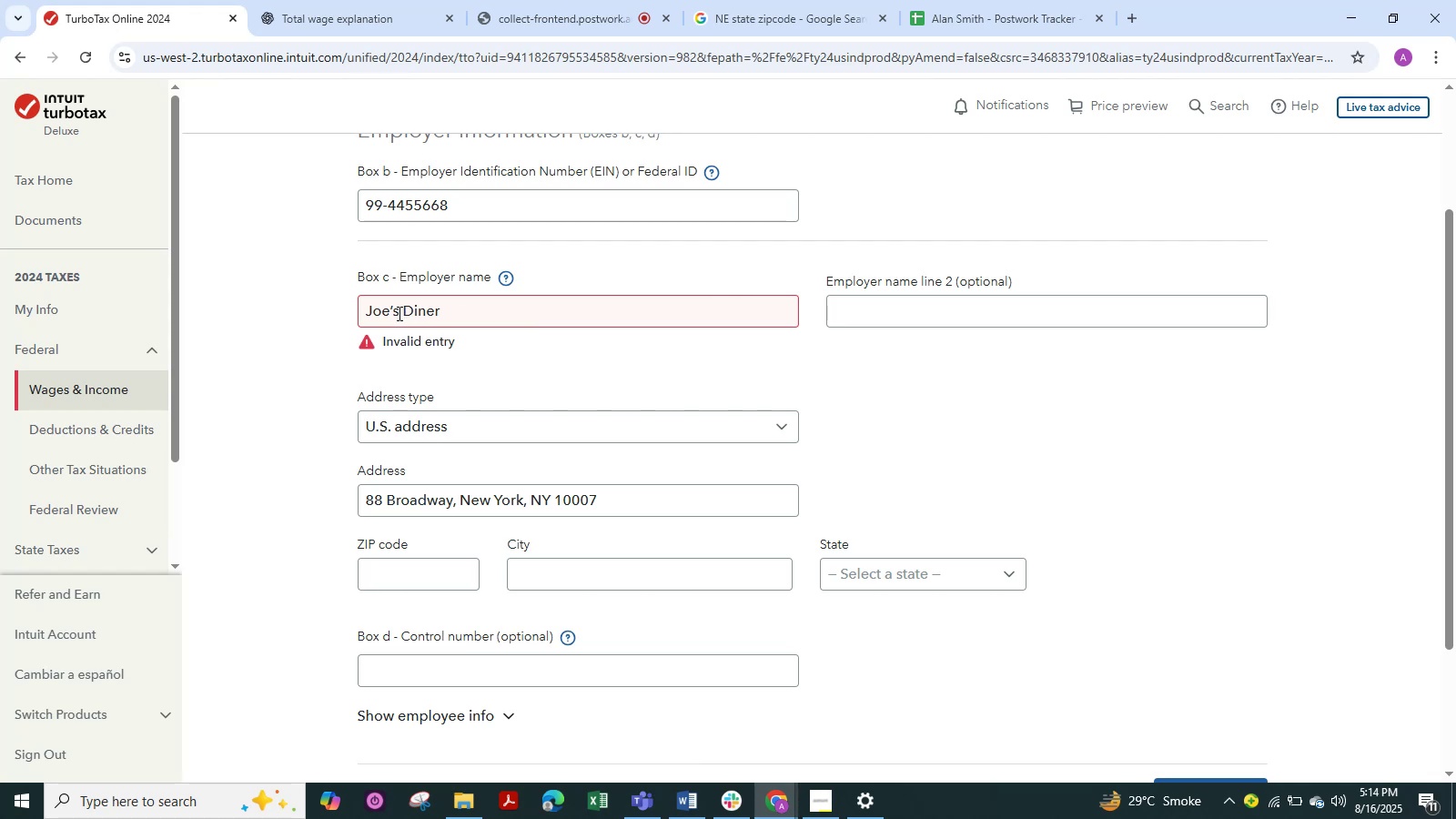 
left_click([395, 313])
 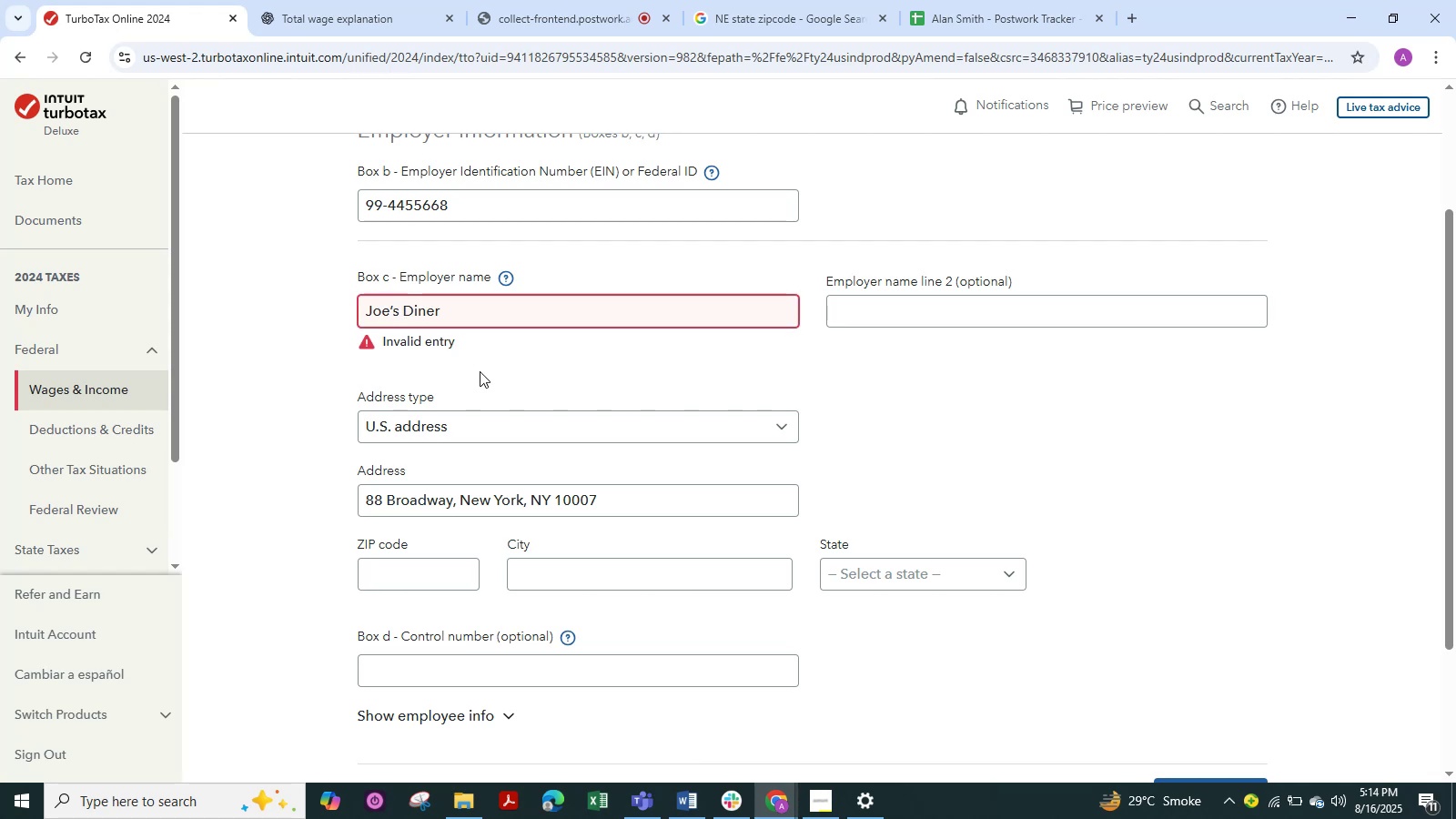 
key(Backspace)
 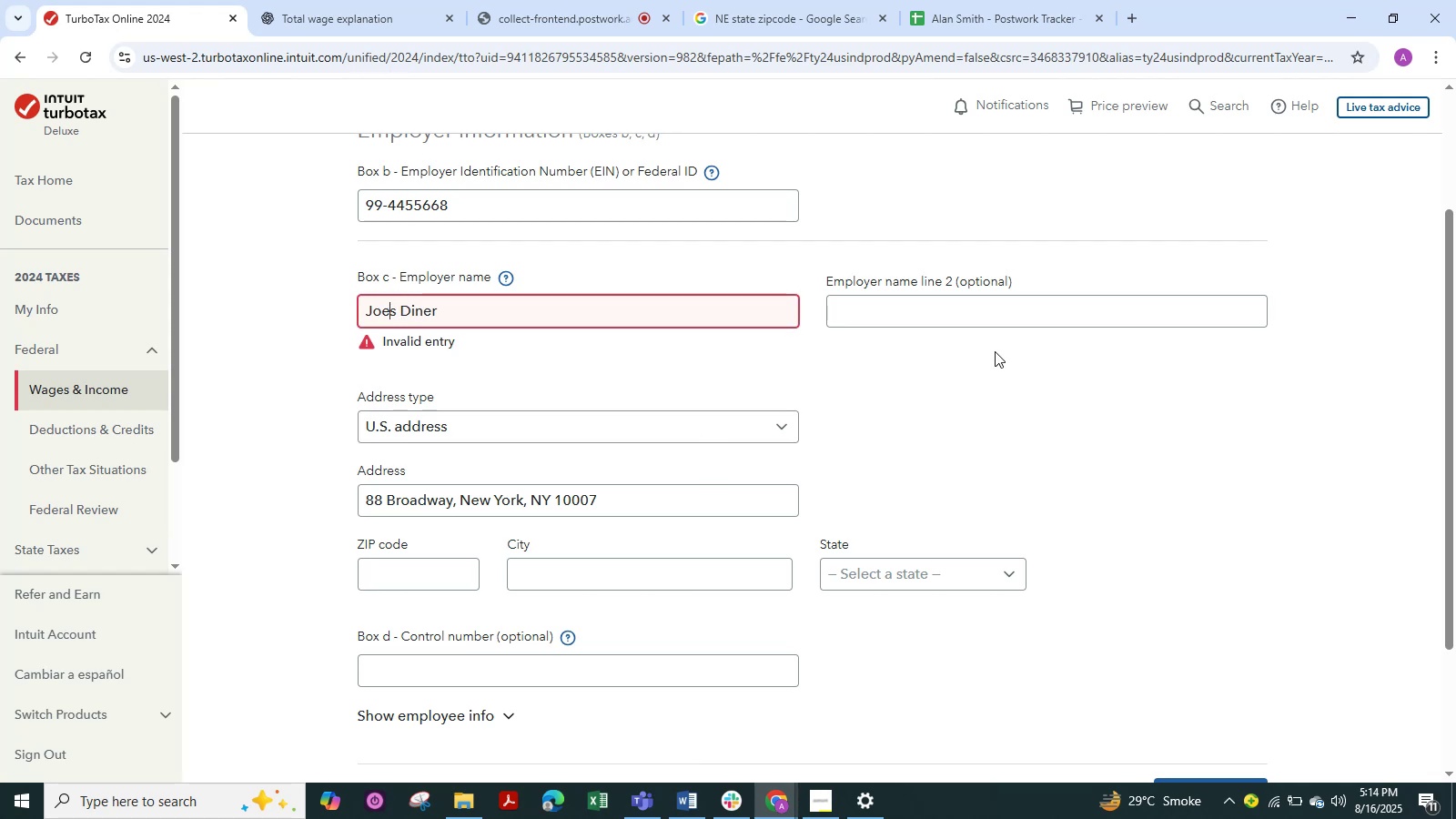 
left_click([973, 401])
 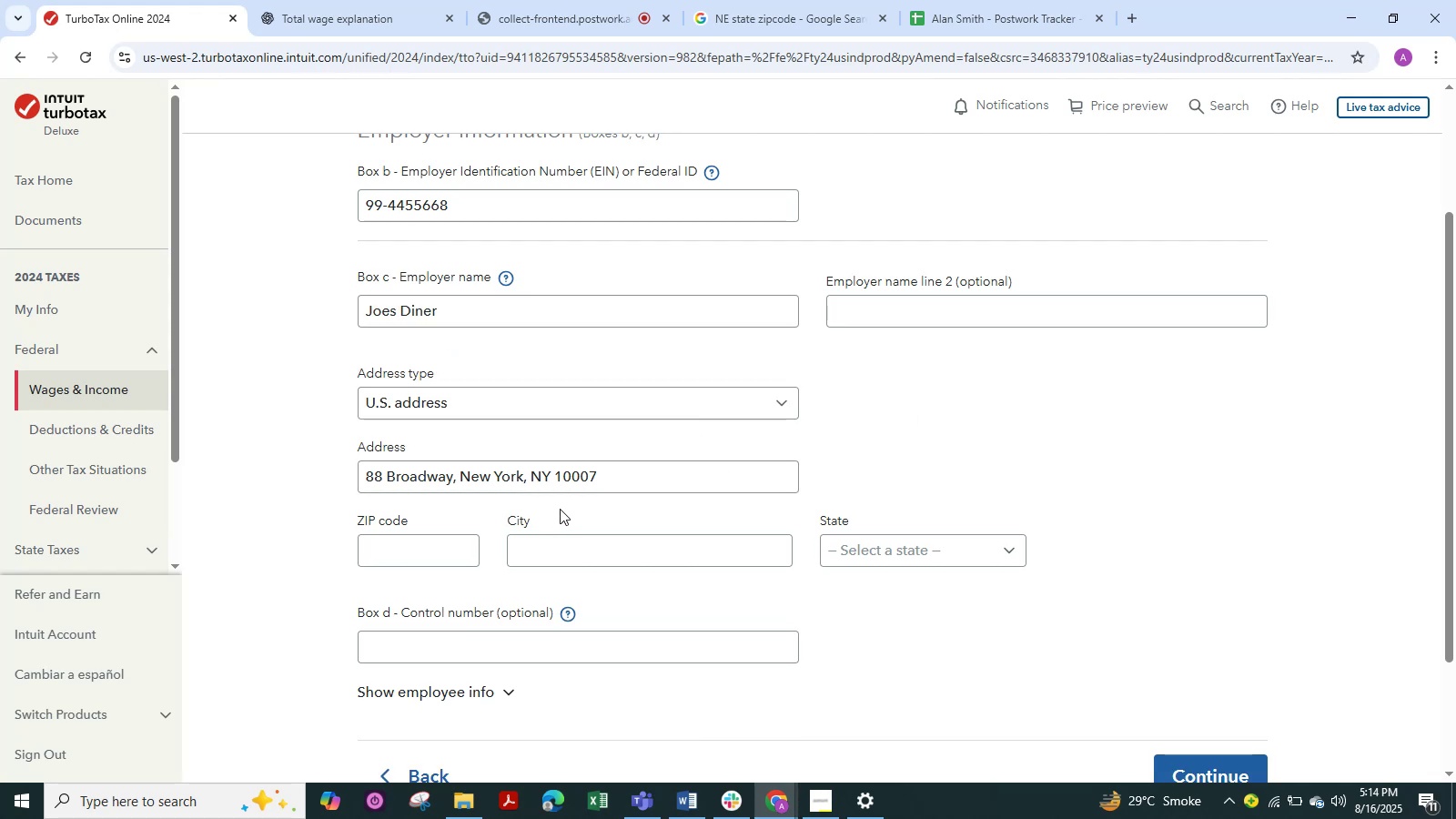 
left_click_drag(start_coordinate=[602, 485], to_coordinate=[534, 496])
 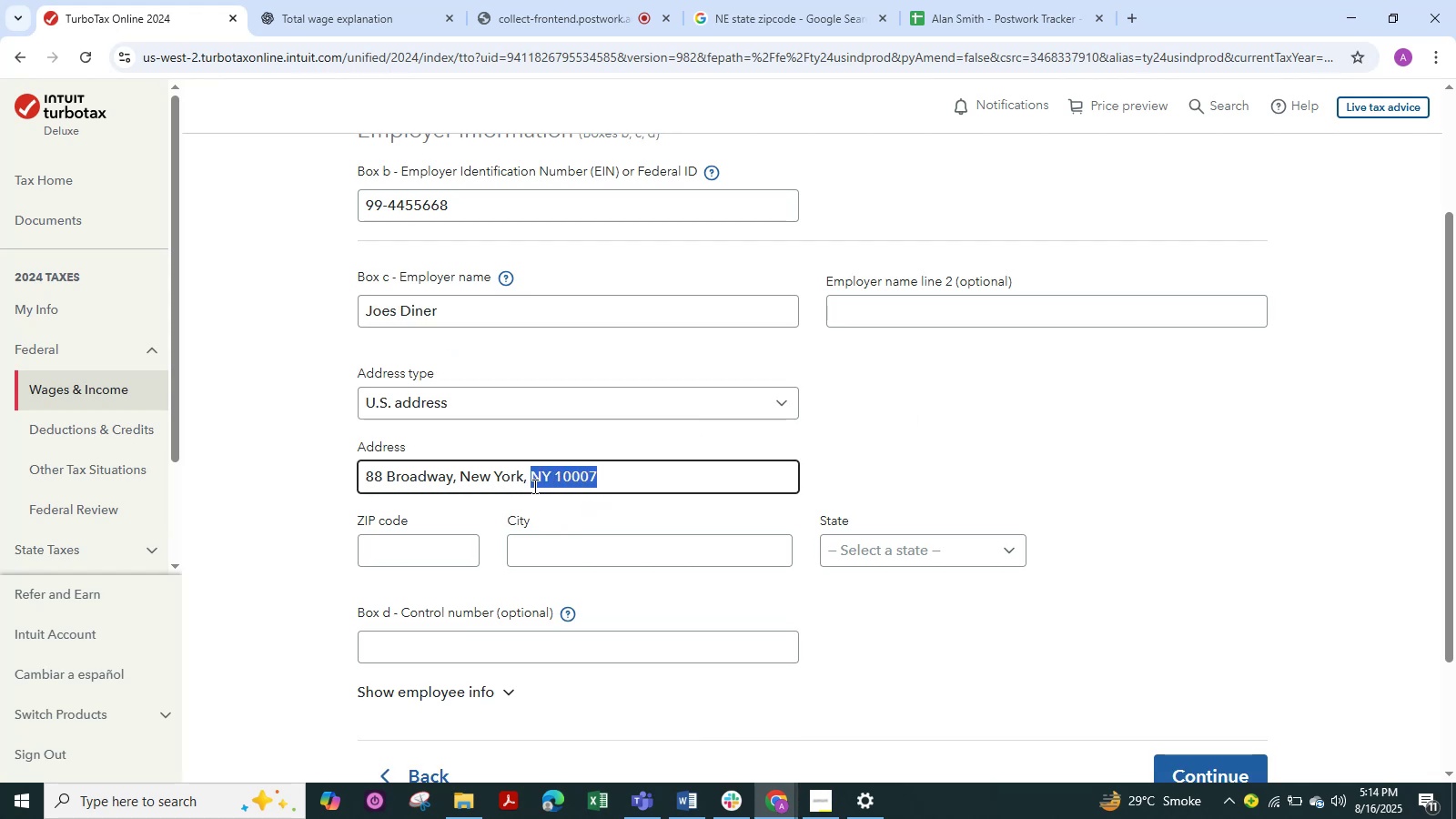 
key(Control+X)
 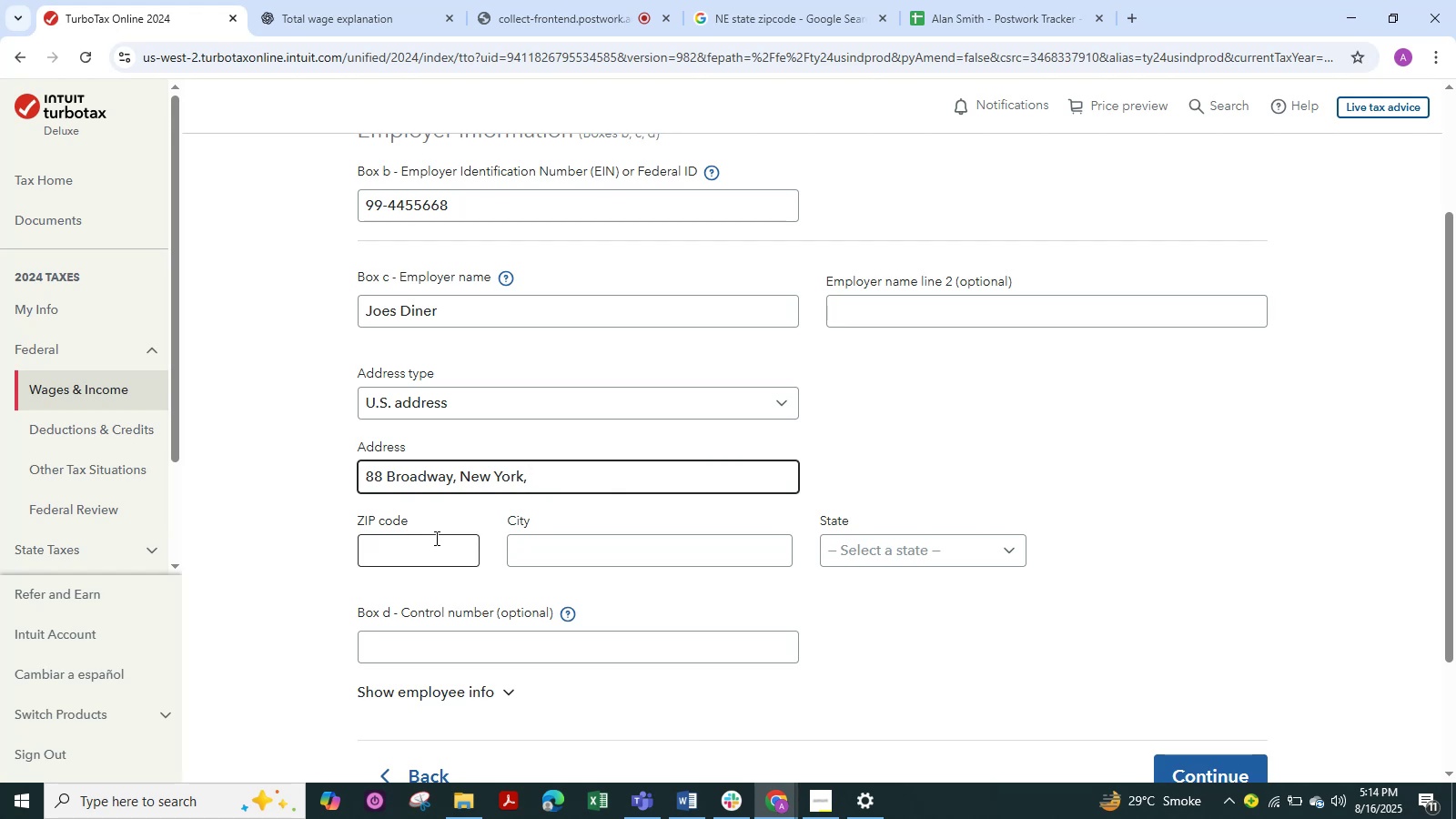 
left_click([435, 538])
 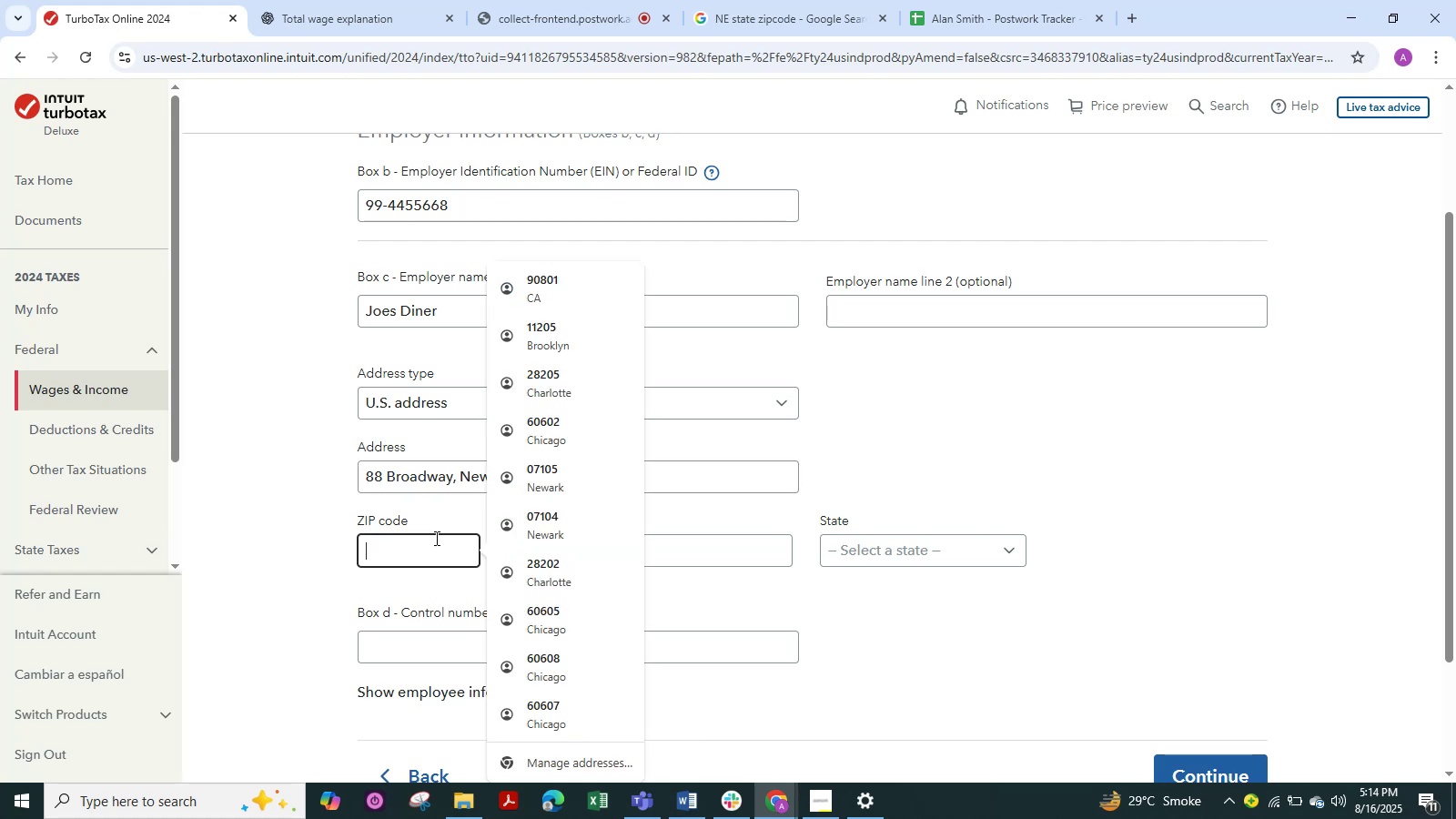 
key(Control+V)
 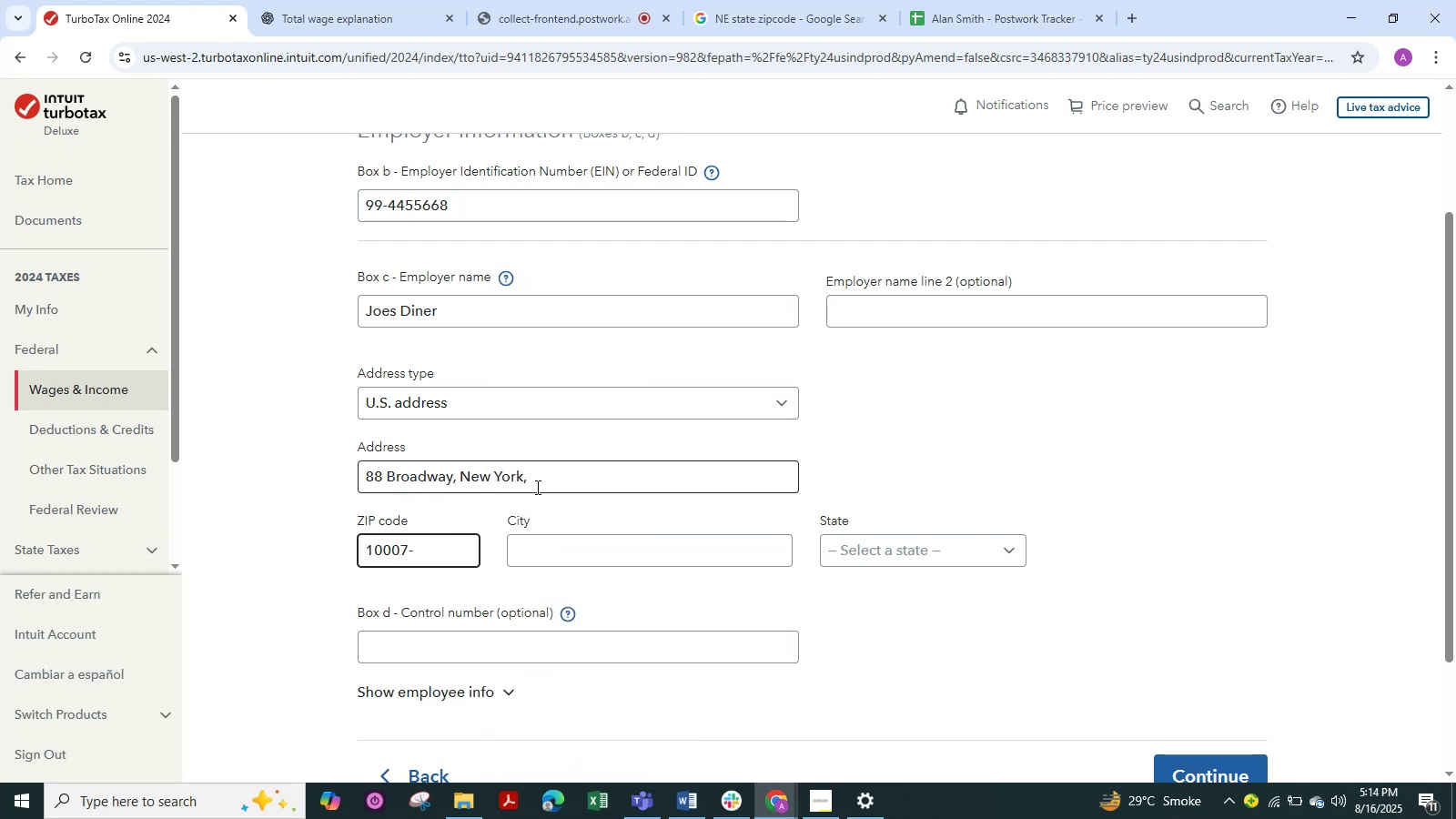 
left_click_drag(start_coordinate=[536, 485], to_coordinate=[465, 493])
 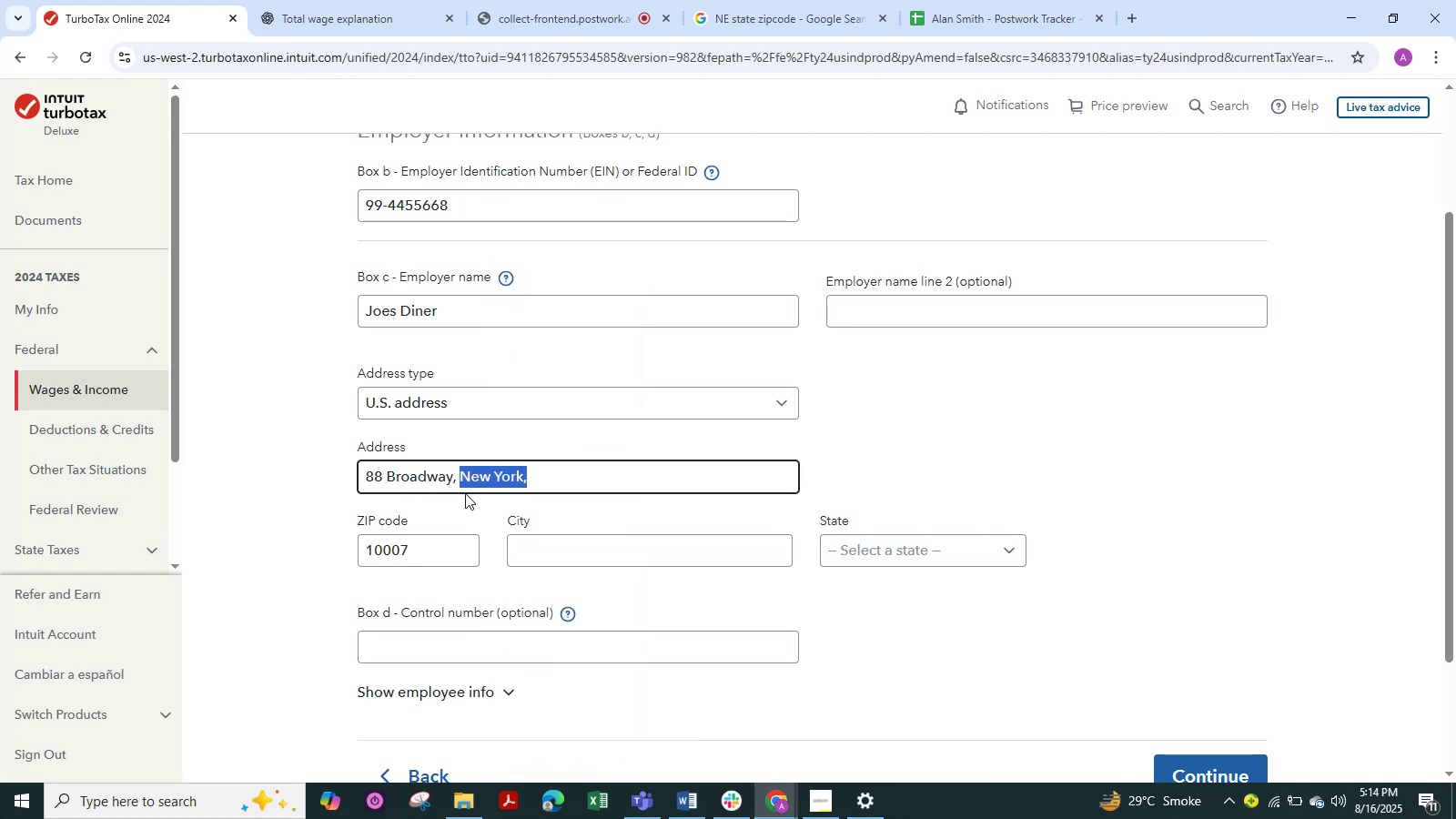 
key(Control+X)
 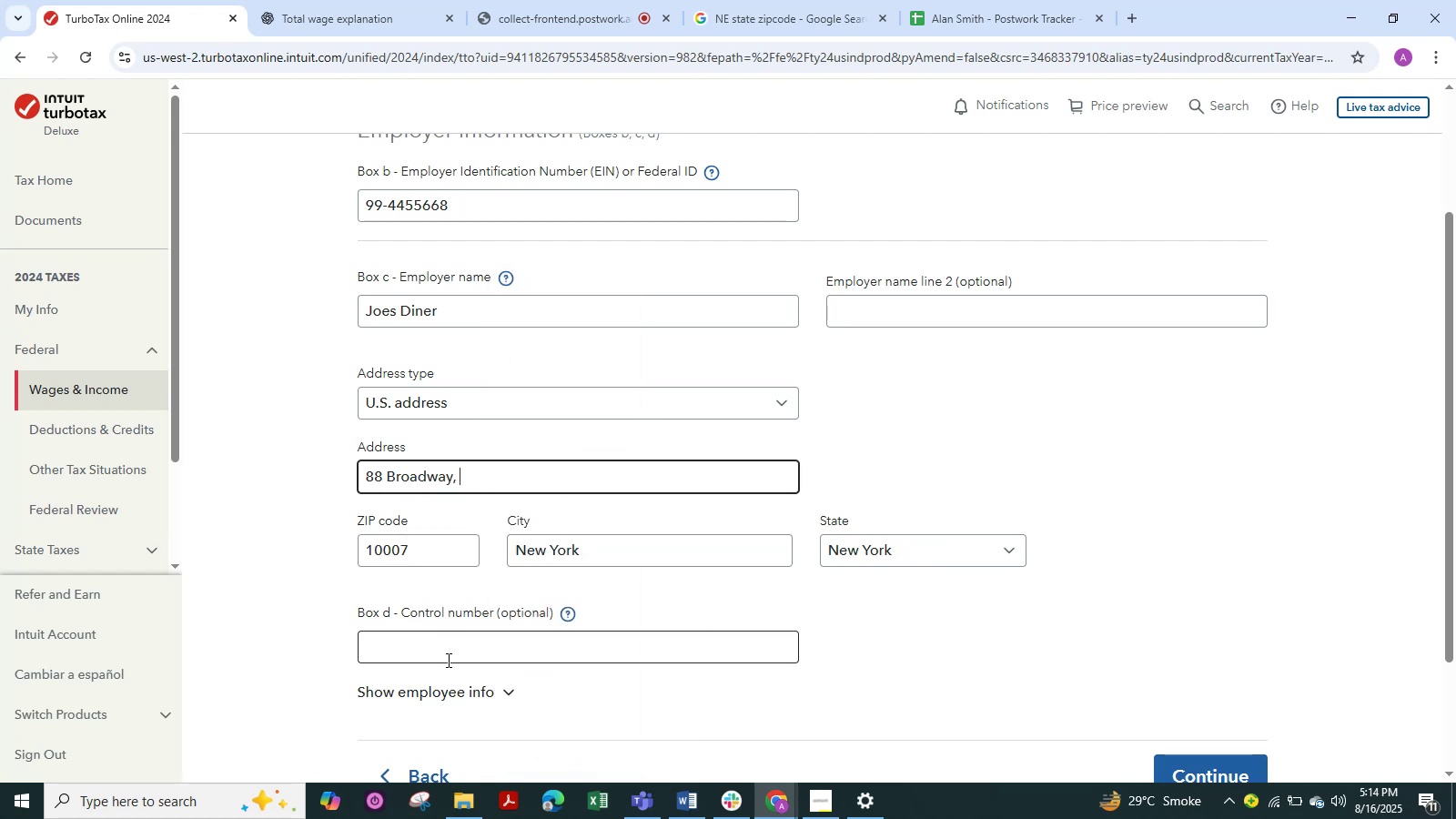 
scroll: coordinate [447, 654], scroll_direction: down, amount: 1.0
 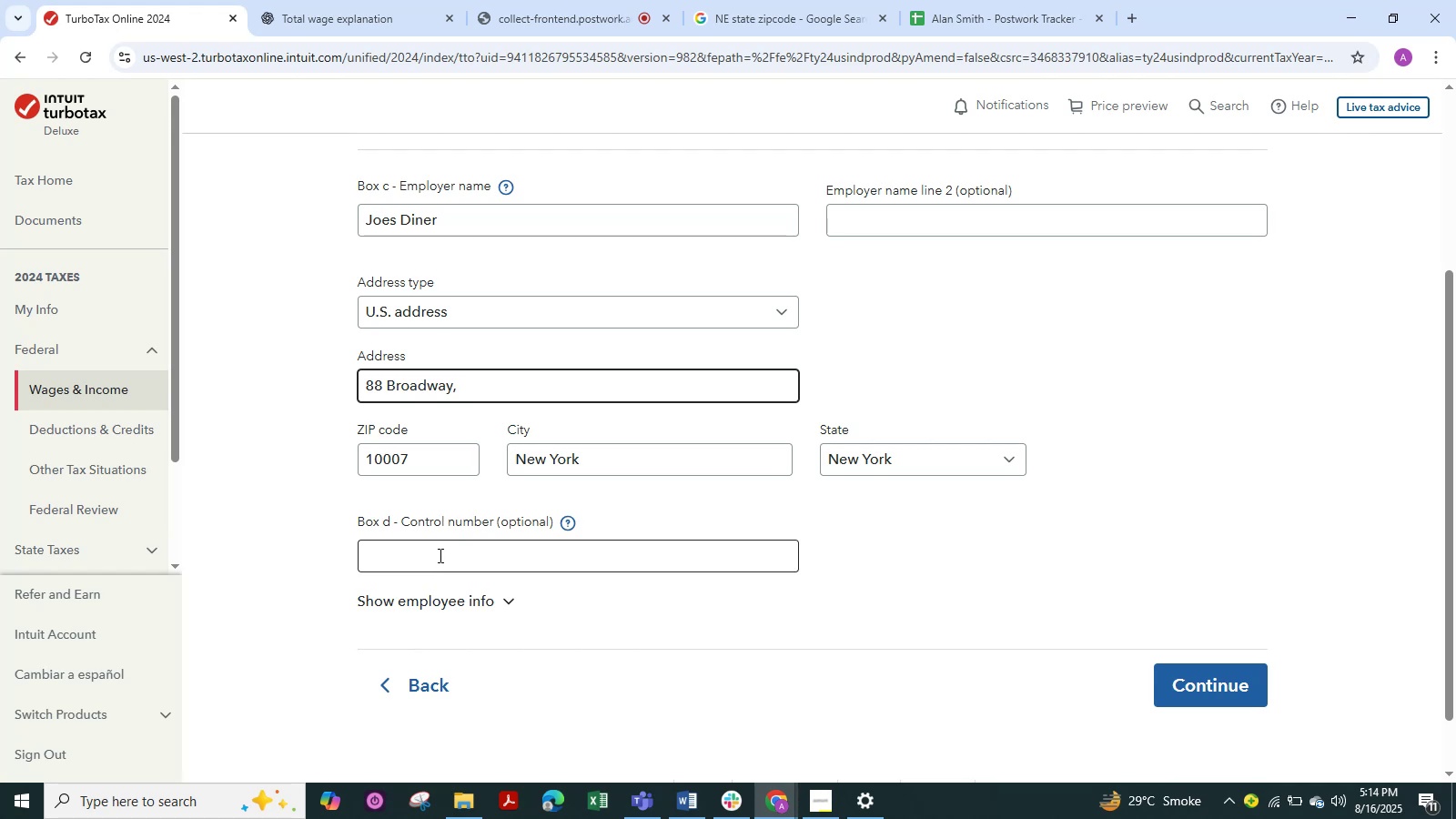 
left_click([439, 555])
 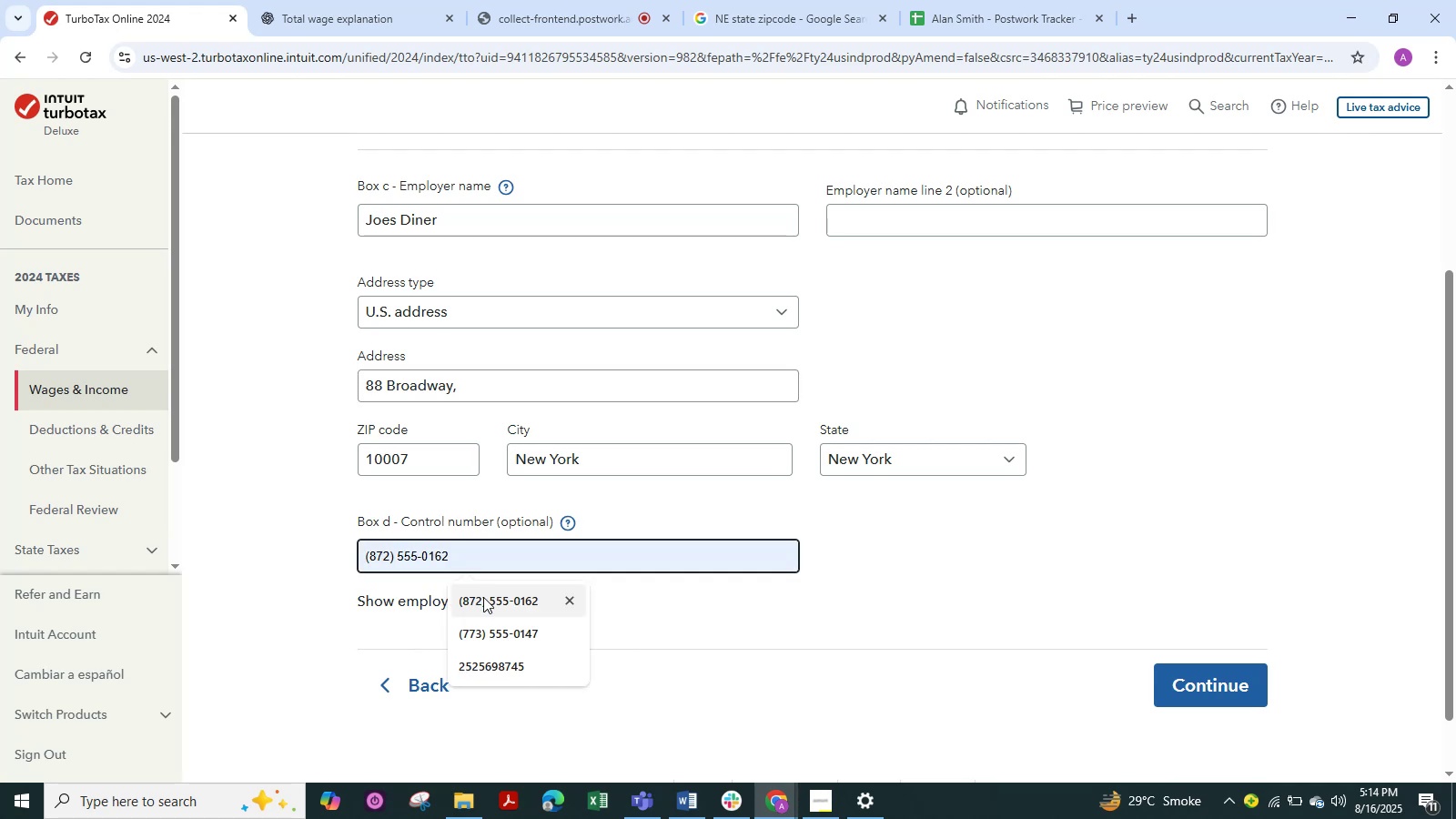 
left_click([483, 597])
 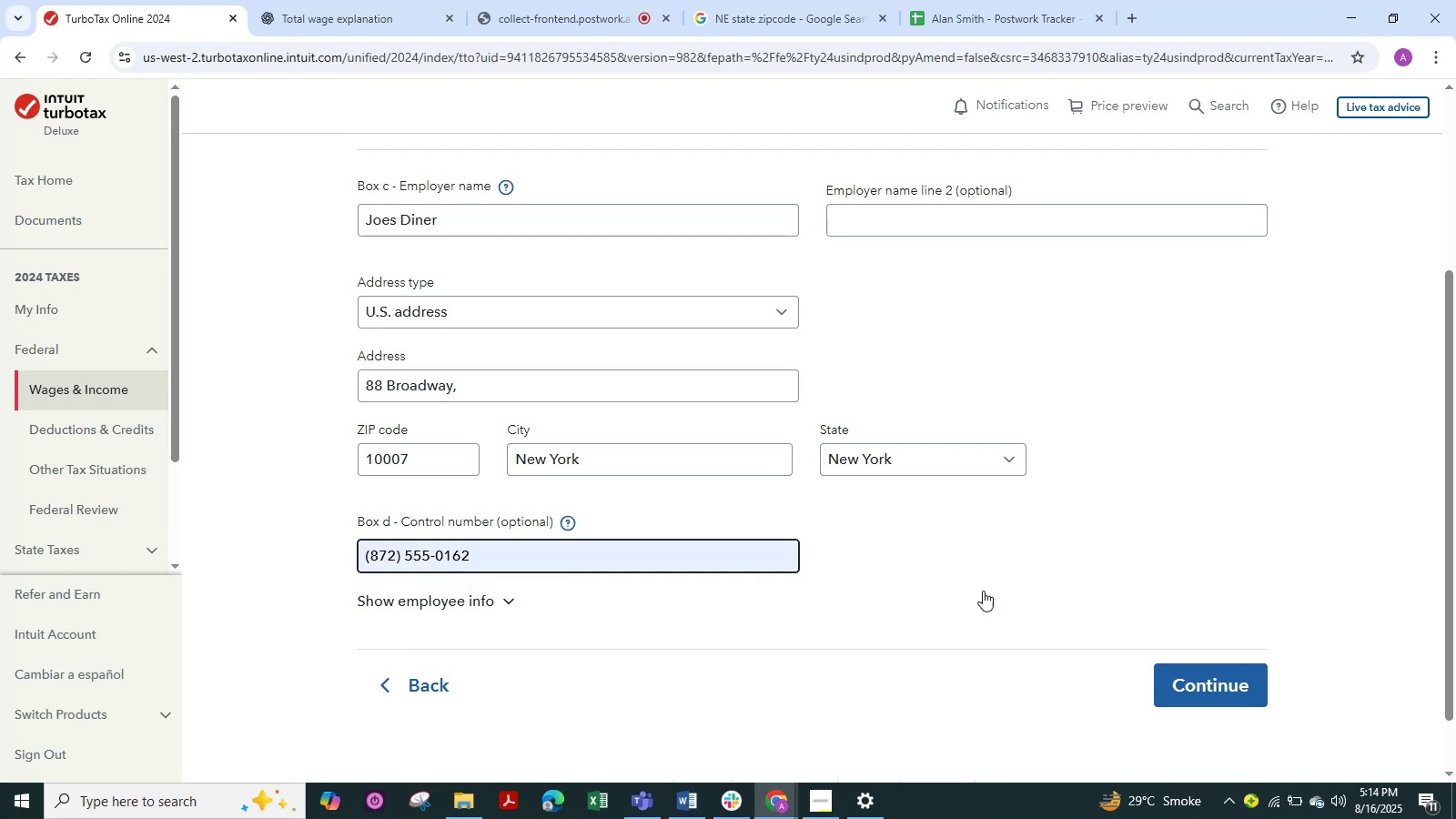 
left_click_drag(start_coordinate=[1043, 575], to_coordinate=[1047, 580])
 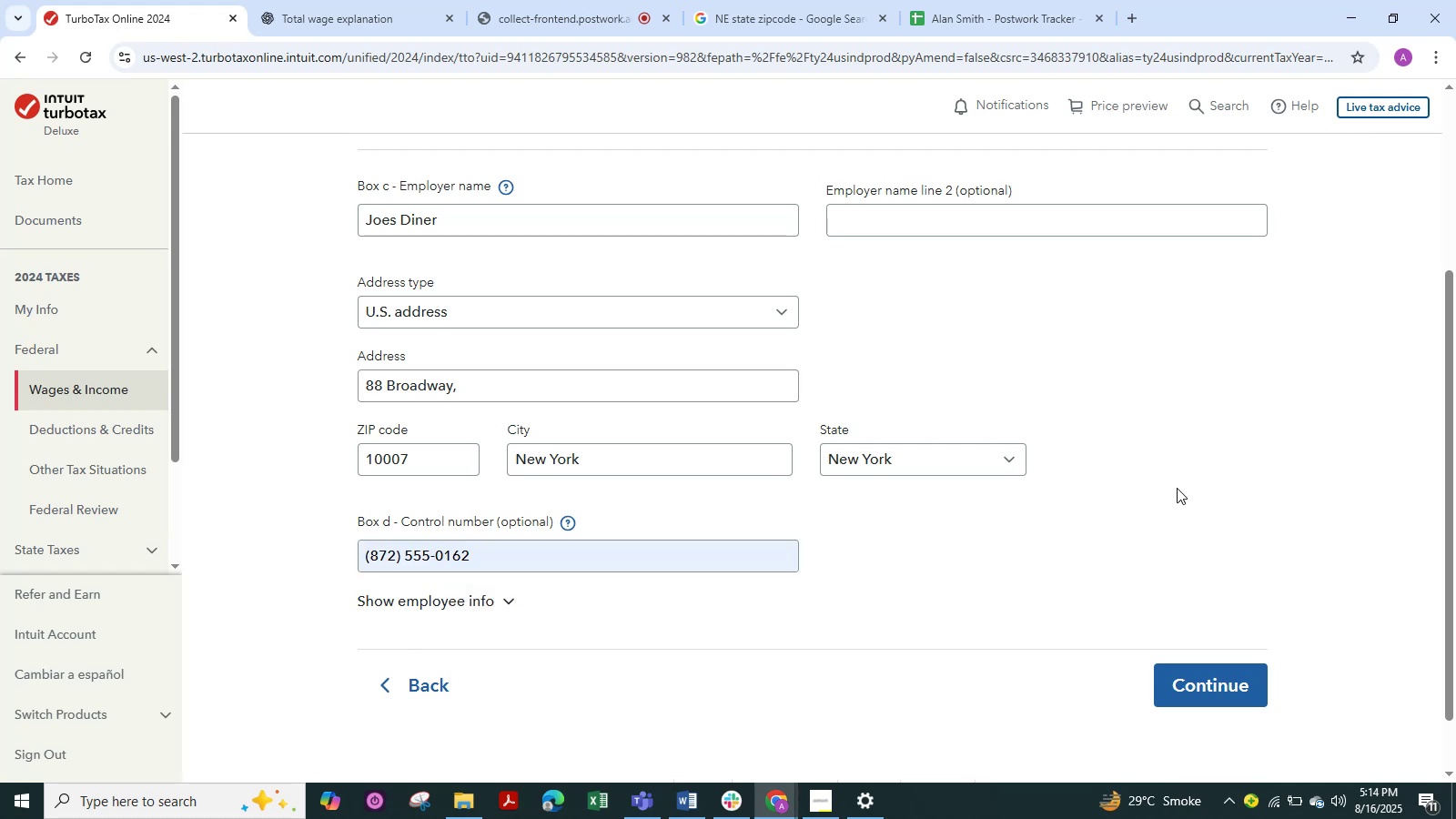 
left_click([1170, 459])
 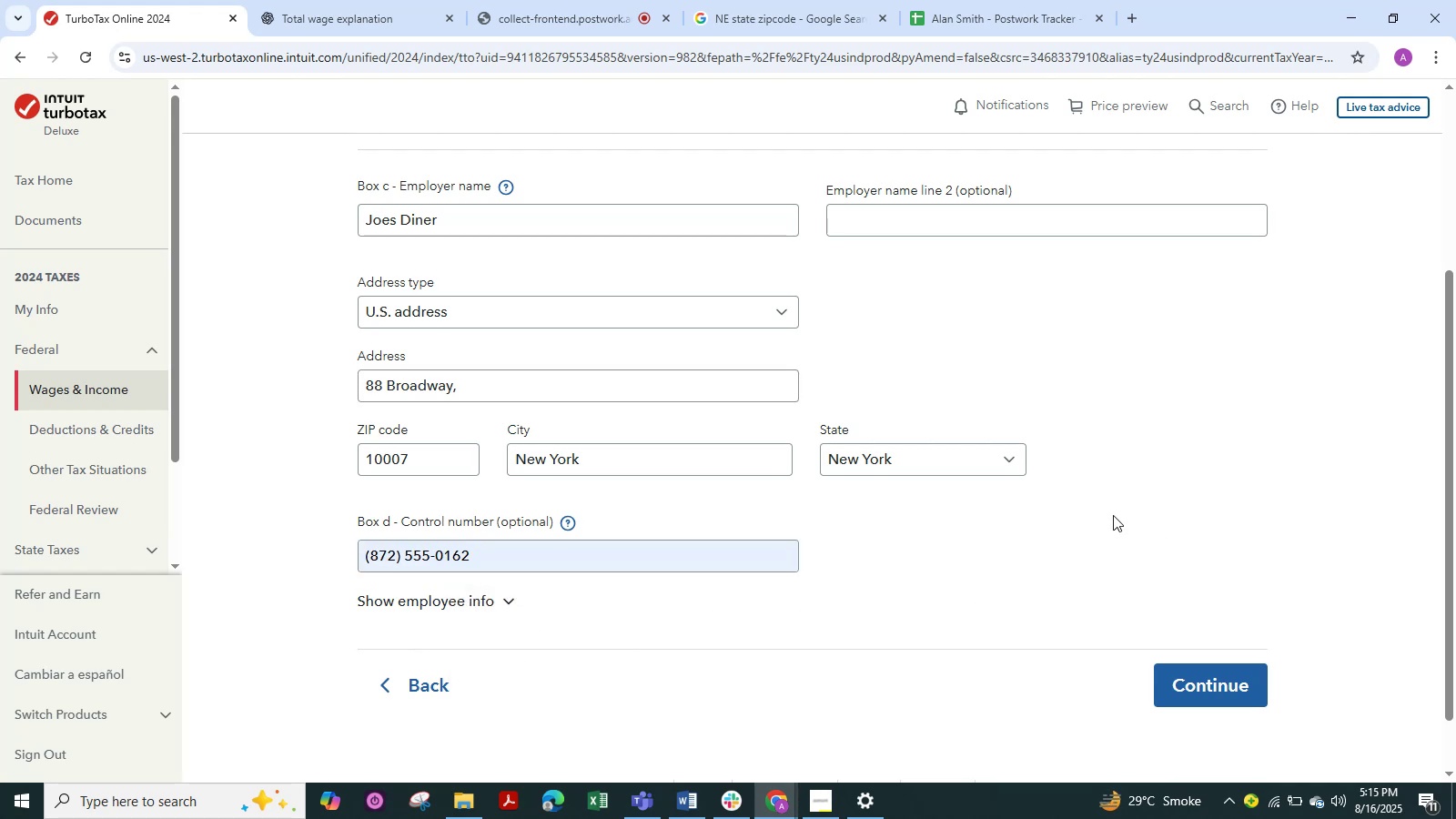 
left_click([1112, 516])
 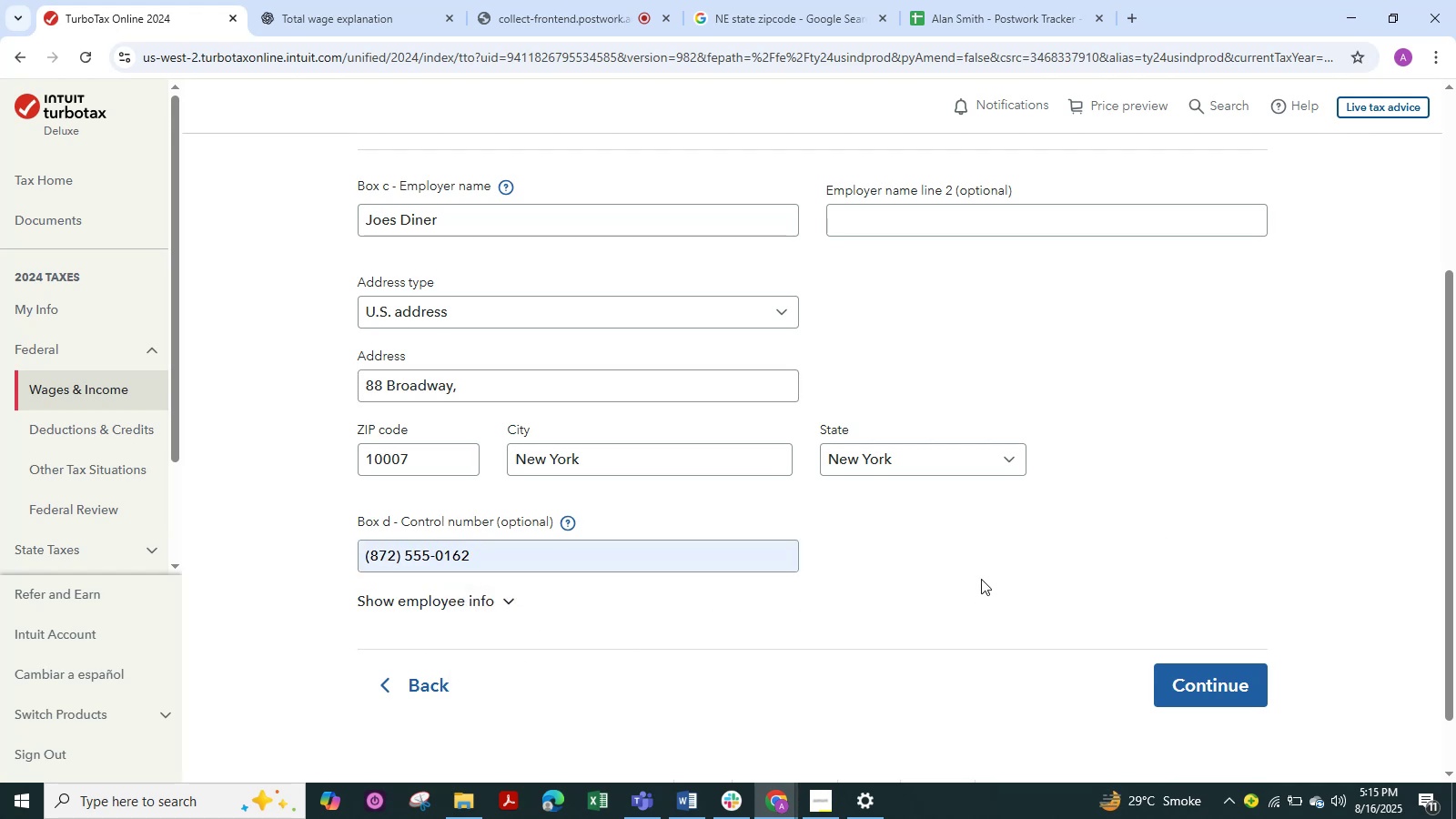 
scroll: coordinate [870, 457], scroll_direction: up, amount: 3.0
 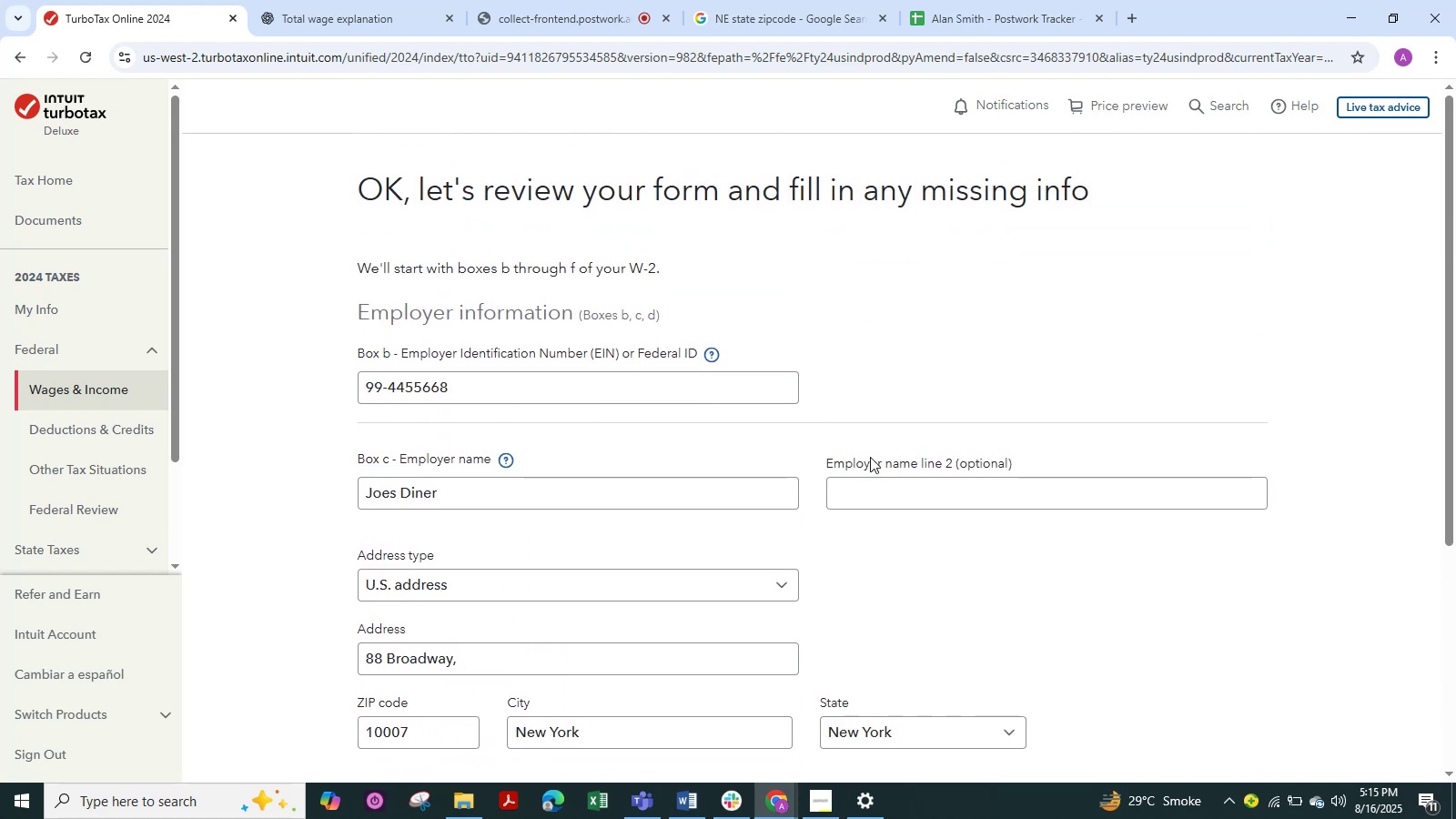 
scroll: coordinate [870, 457], scroll_direction: down, amount: 3.0
 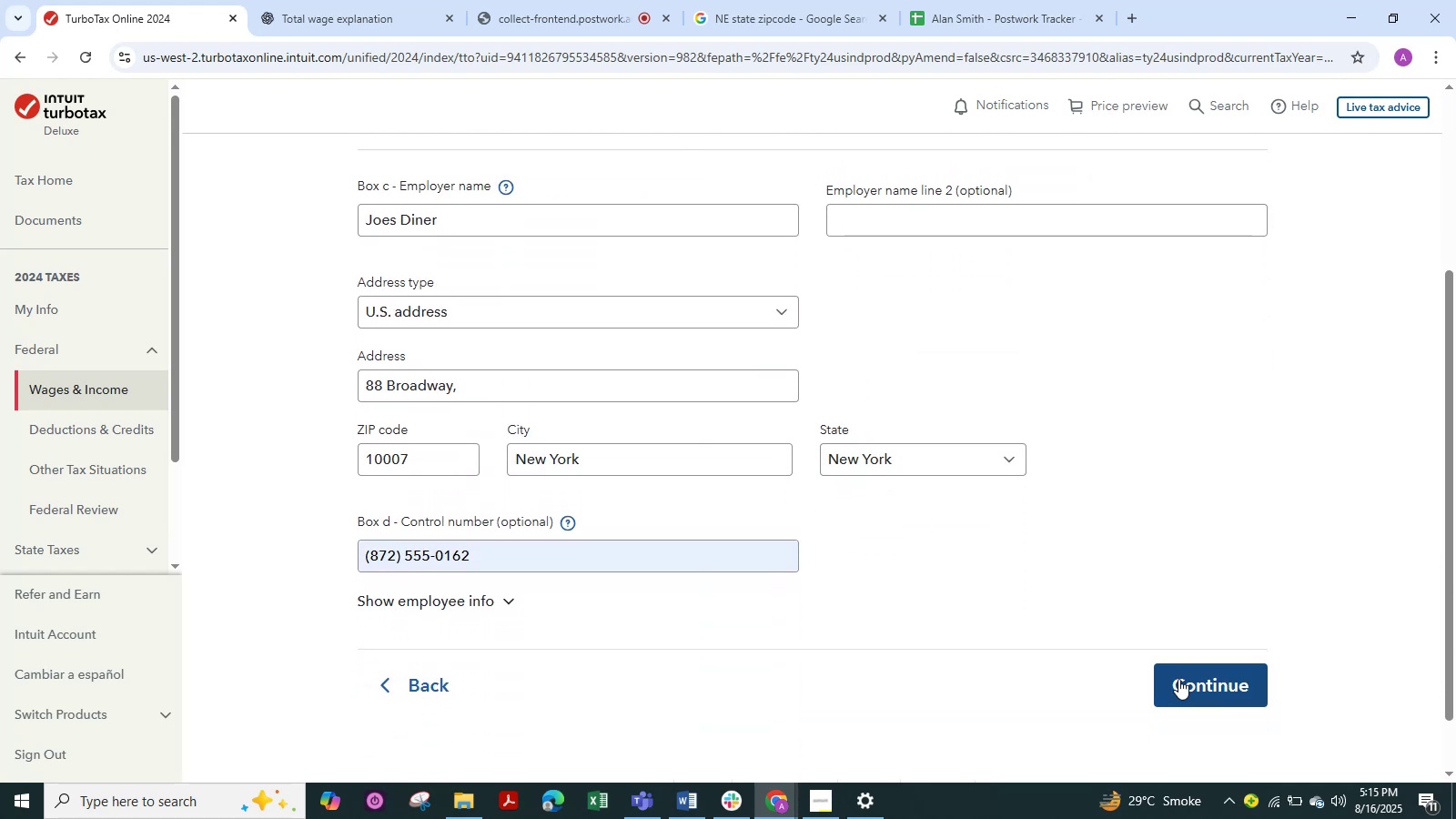 
scroll: coordinate [1144, 603], scroll_direction: up, amount: 4.0
 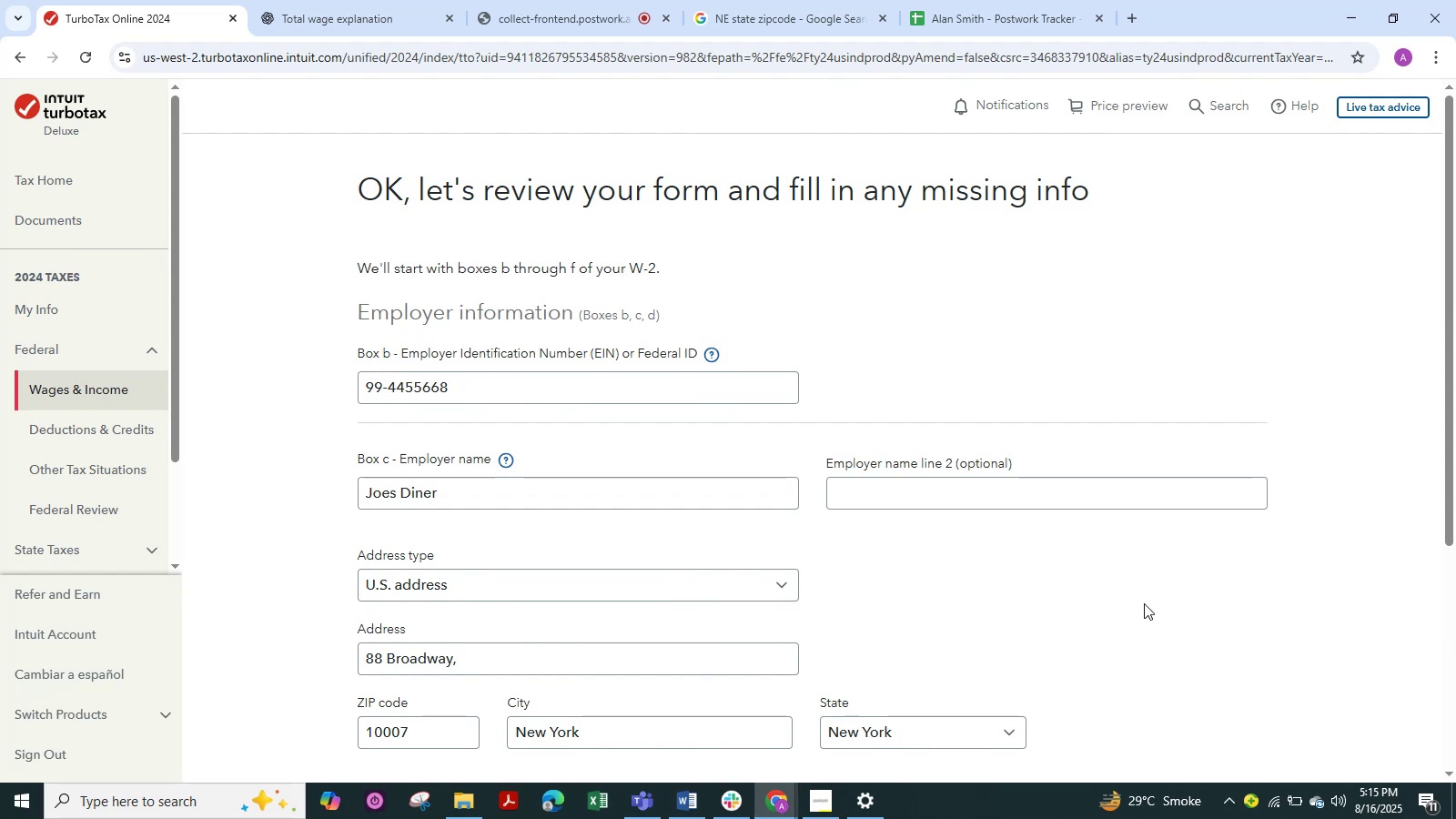 
scroll: coordinate [1165, 628], scroll_direction: down, amount: 3.0
 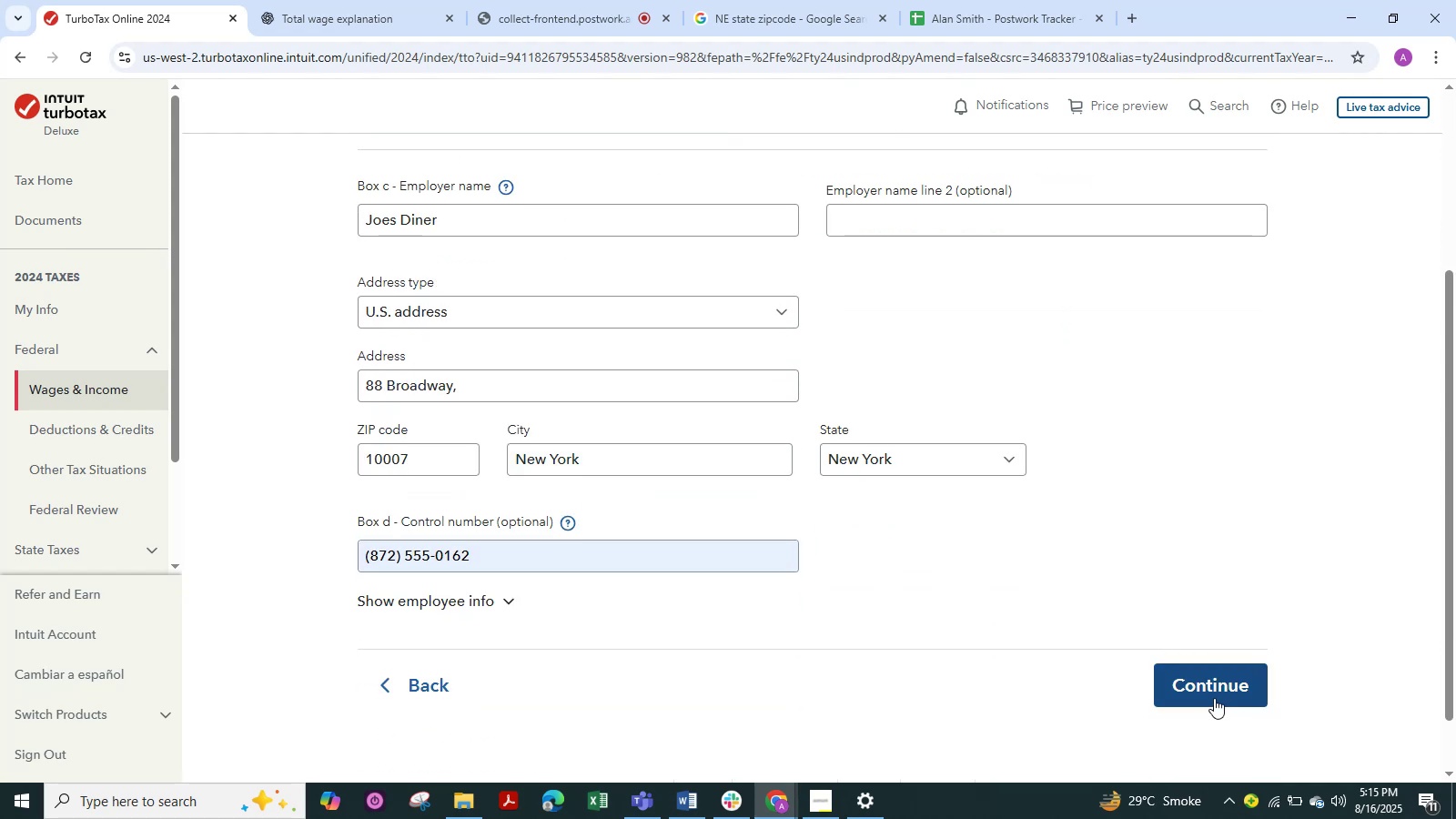 
left_click([1219, 681])
 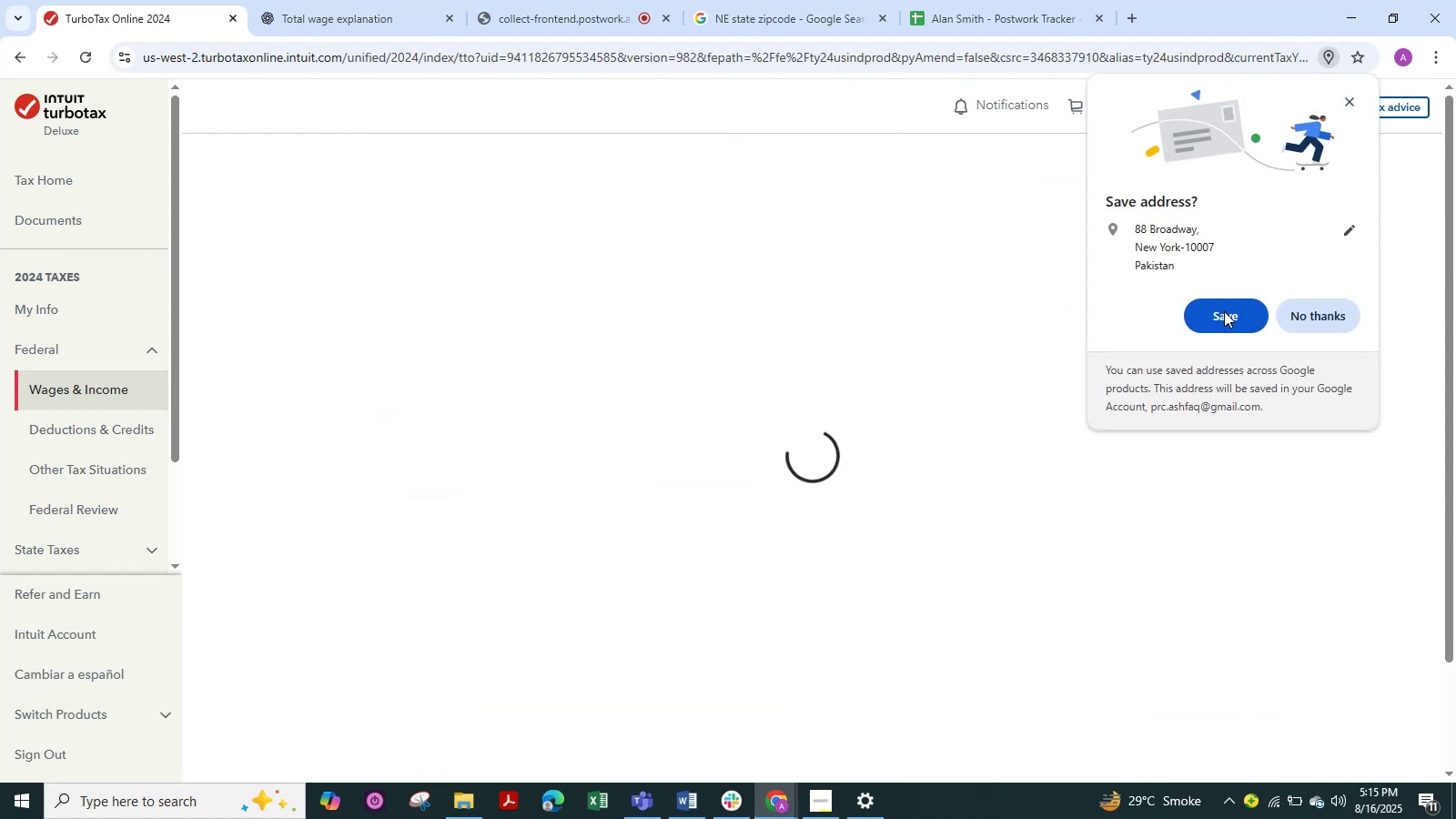 
left_click([1219, 300])
 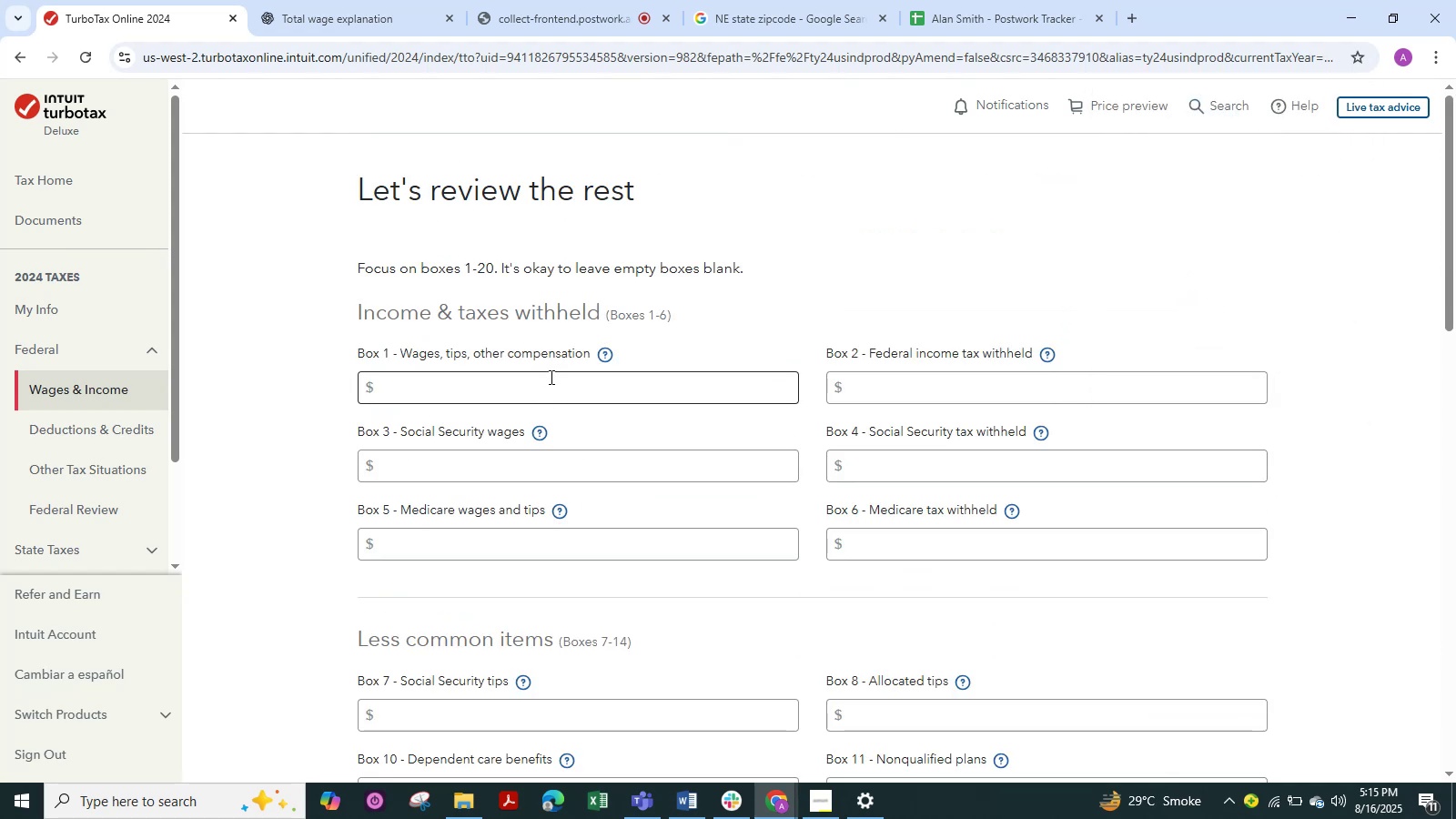 
key(Alt+AltLeft)
 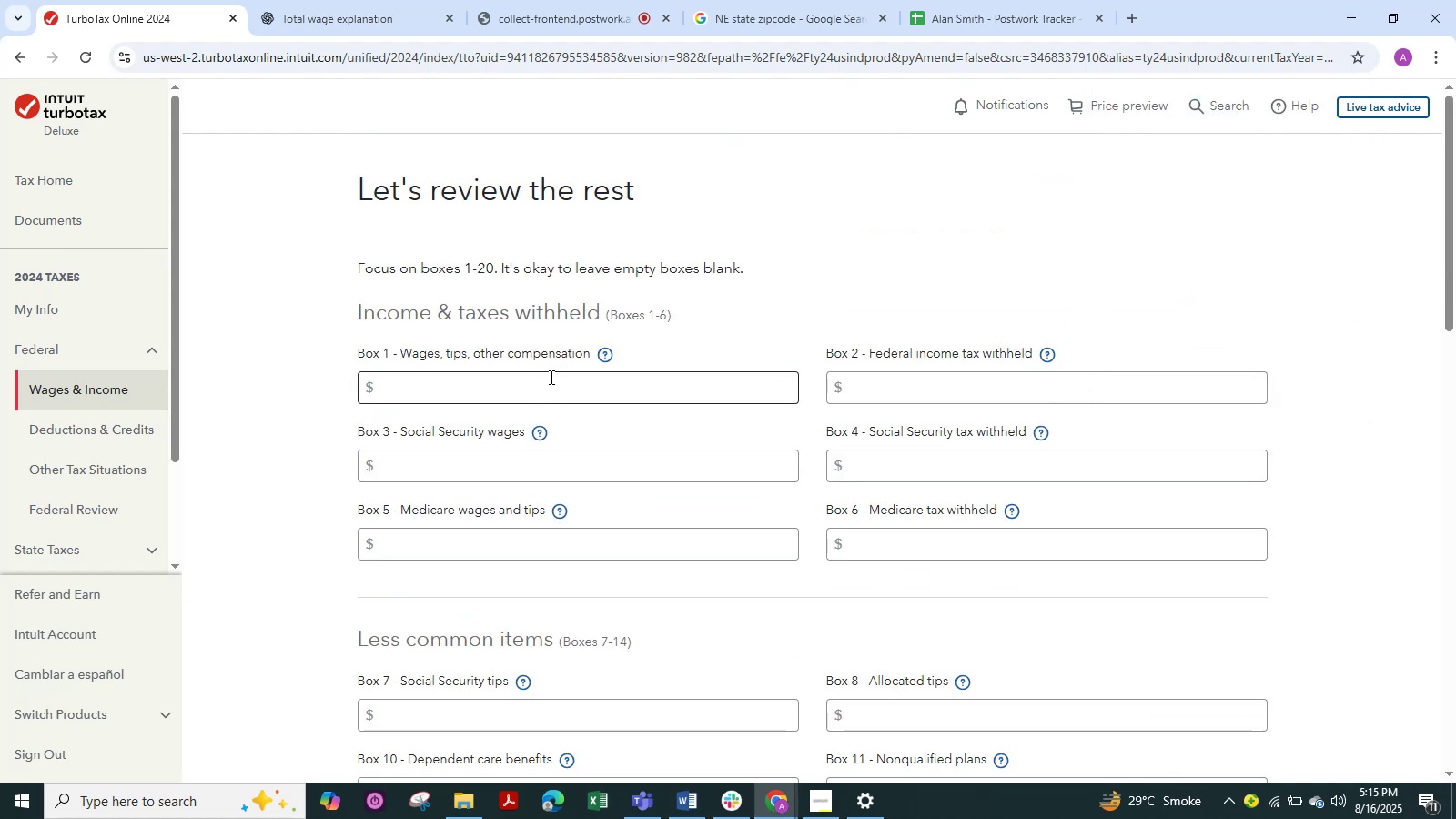 
key(Alt+Tab)
 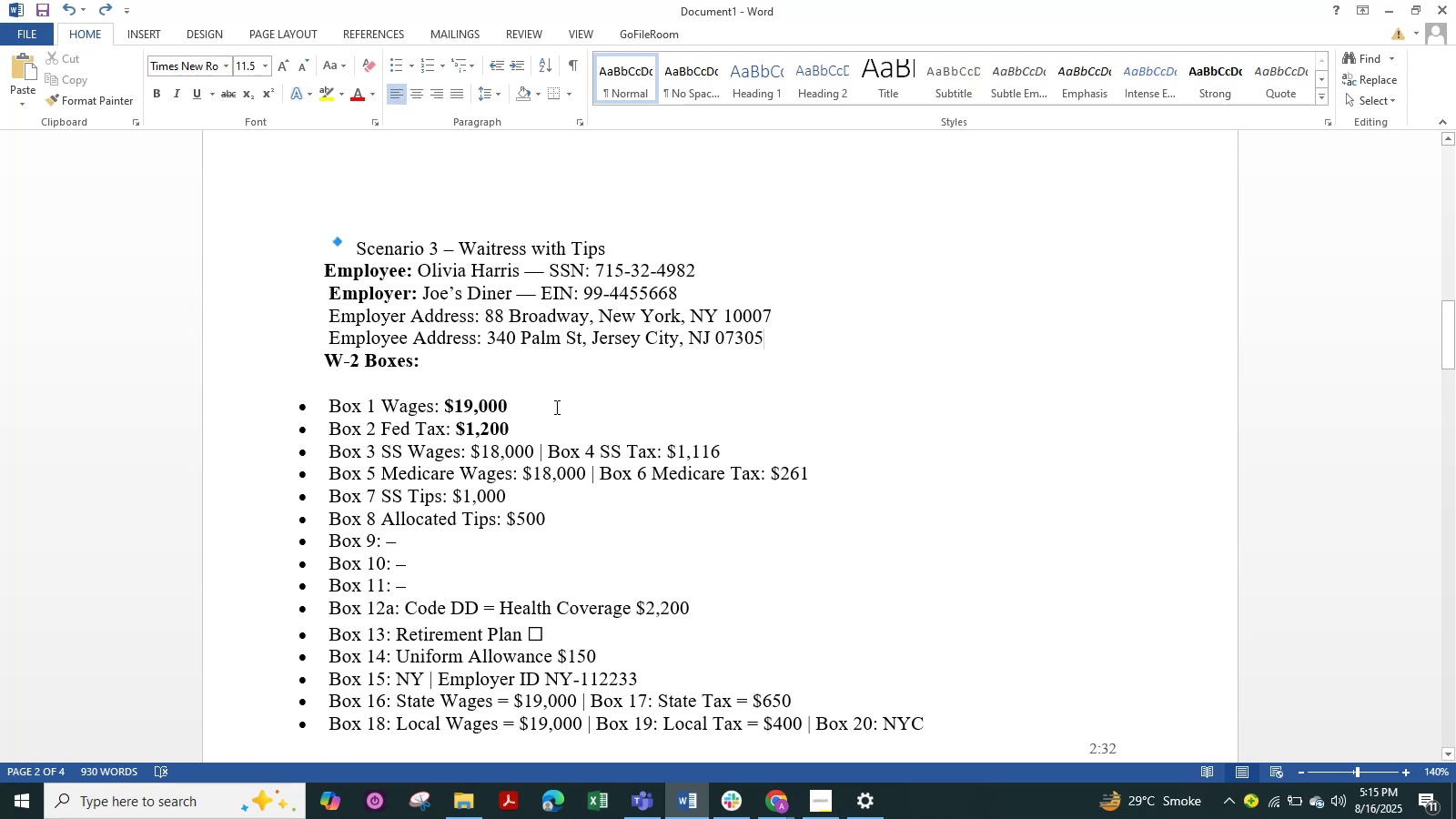 
key(Alt+Tab)
 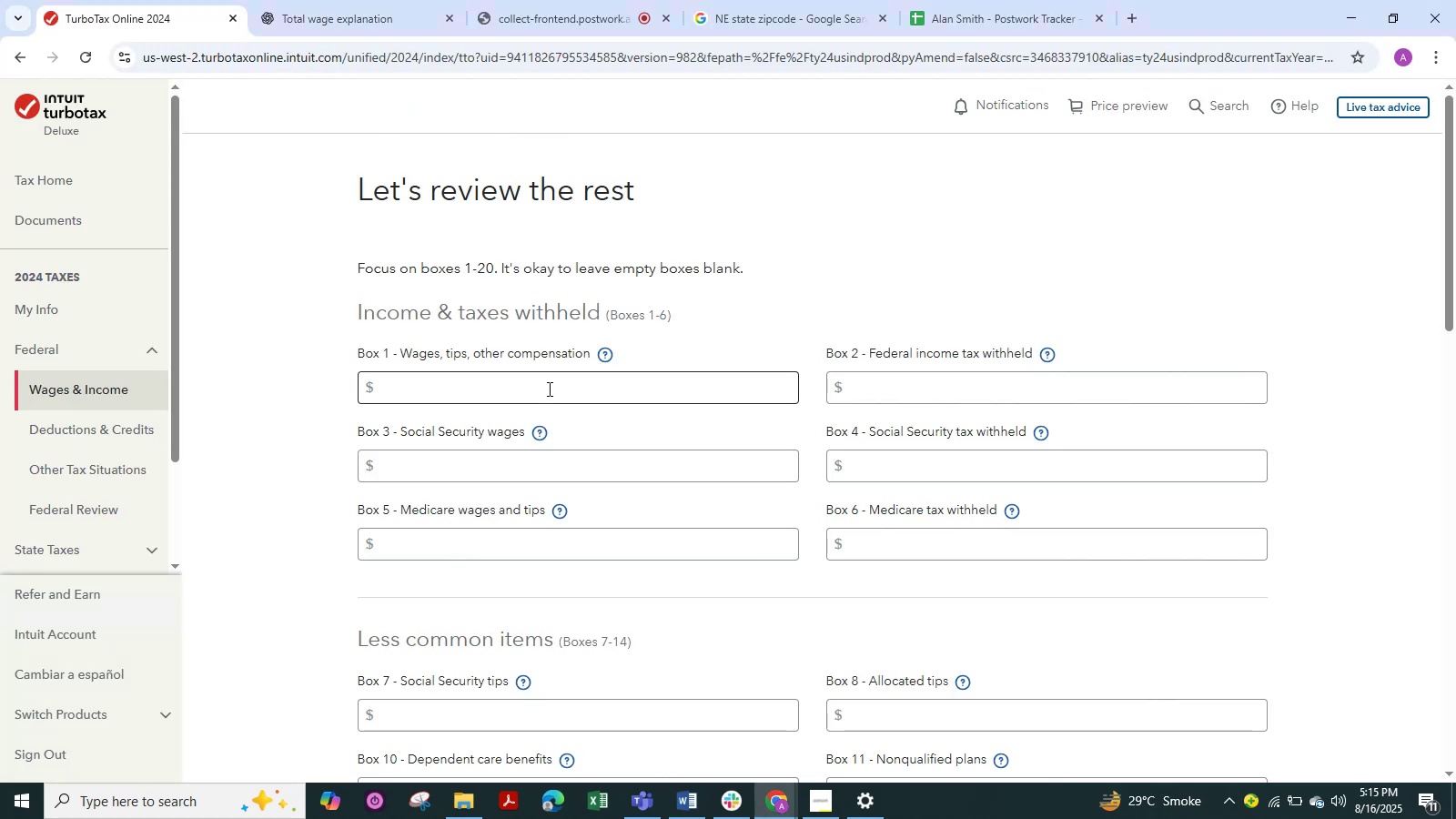 
key(Numpad1)
 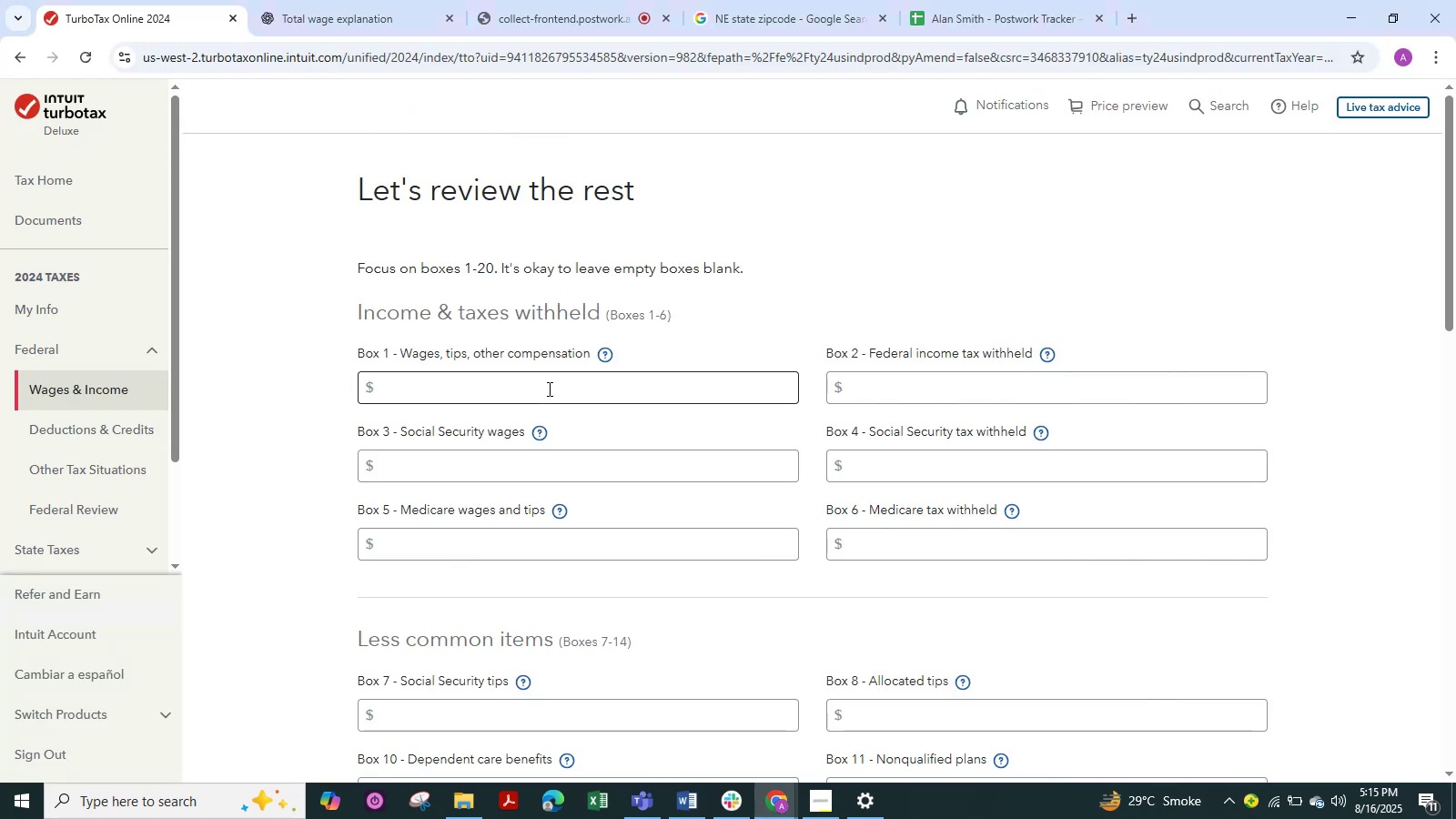 
key(Numpad9)
 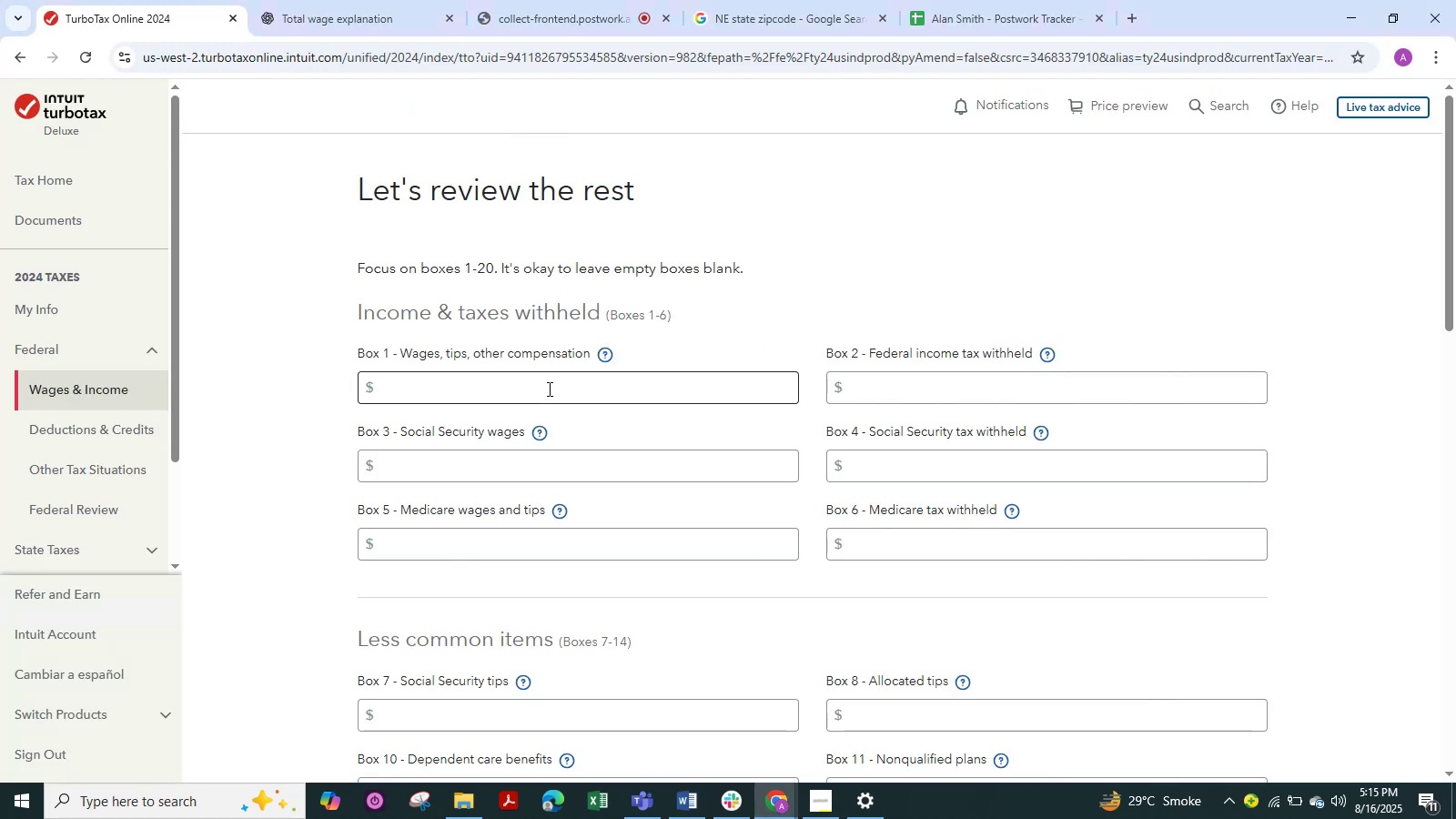 
left_click([548, 389])
 